 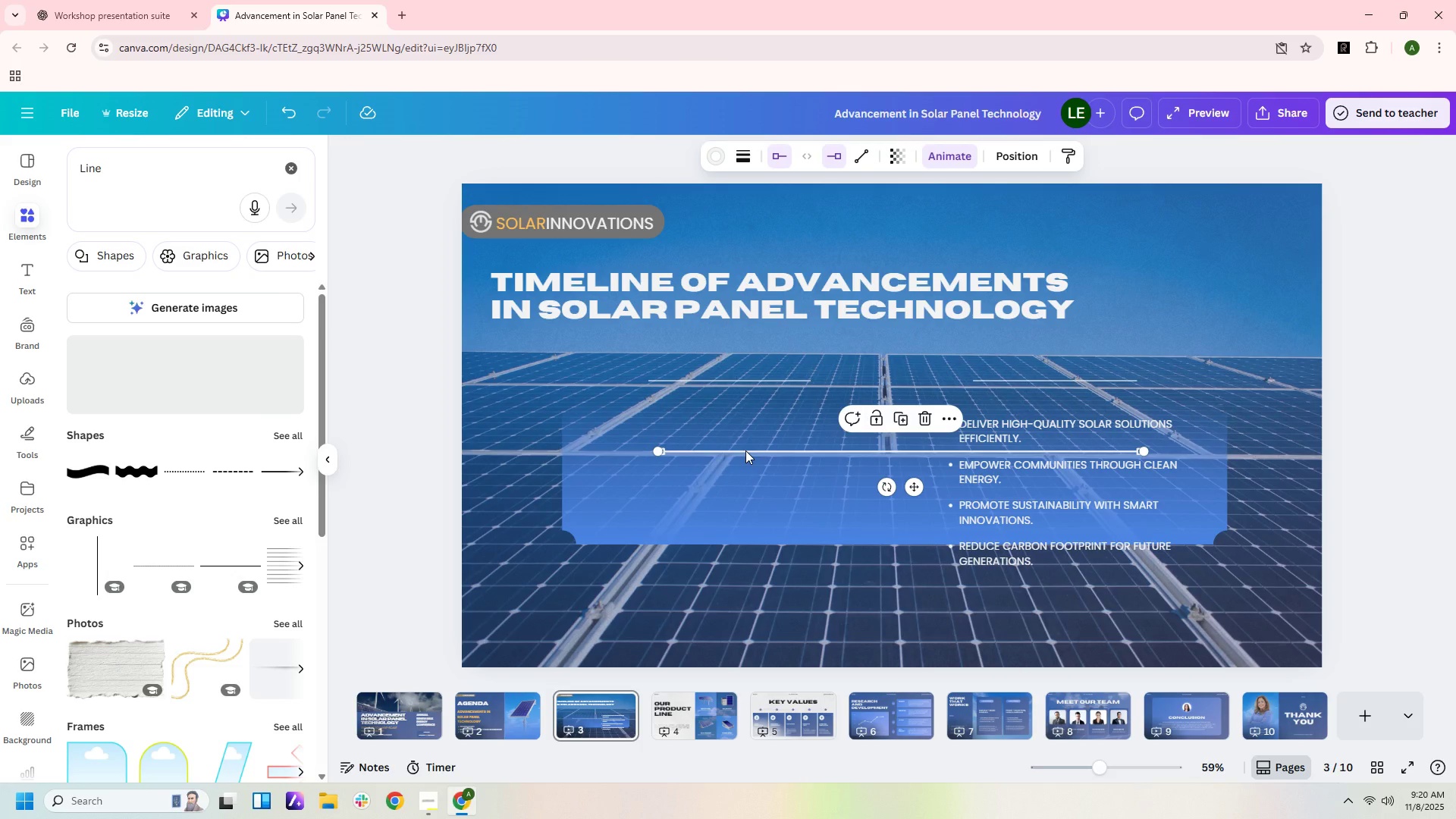 
key(Delete)
 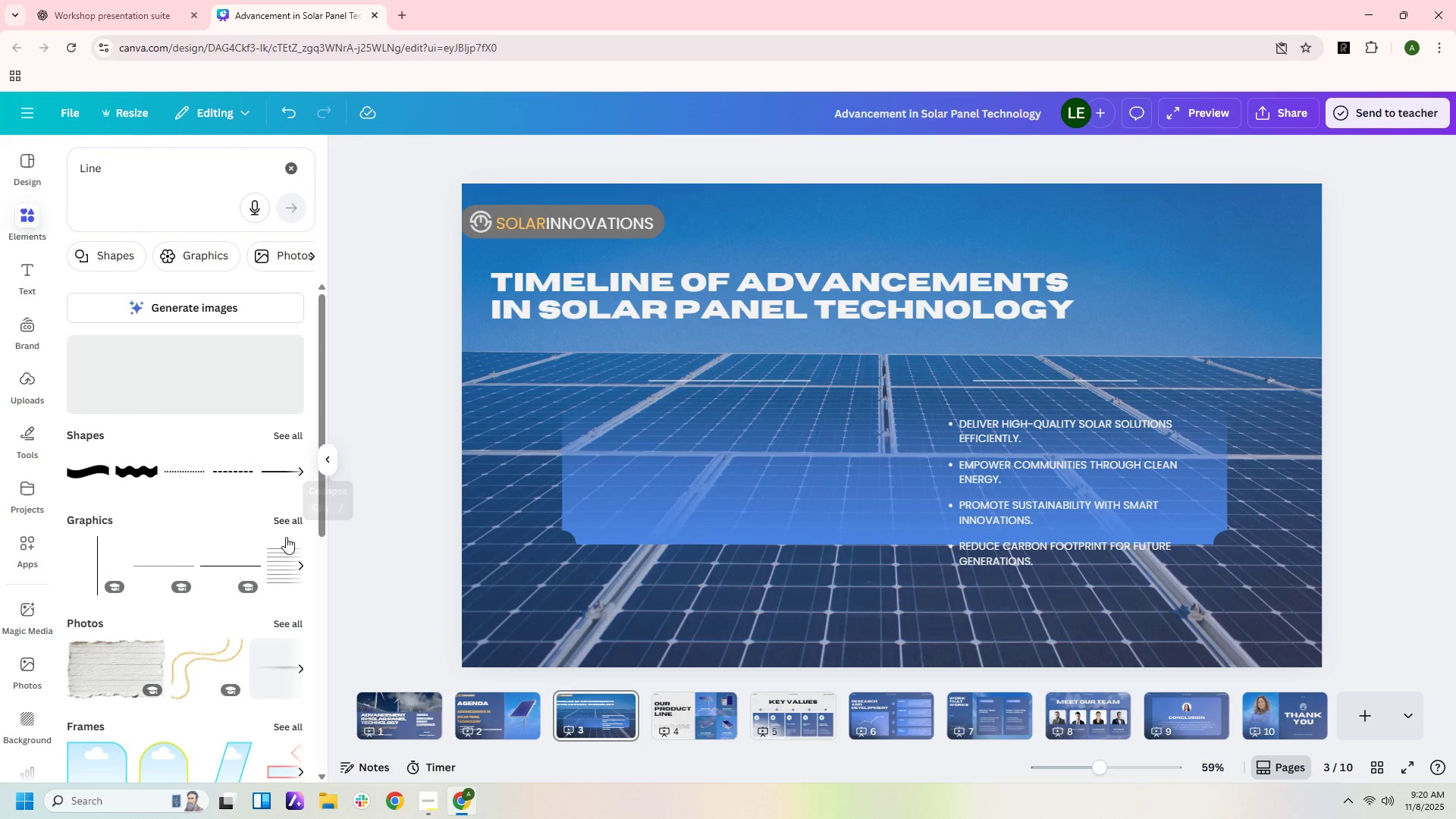 
scroll: coordinate [271, 541], scroll_direction: down, amount: 7.0
 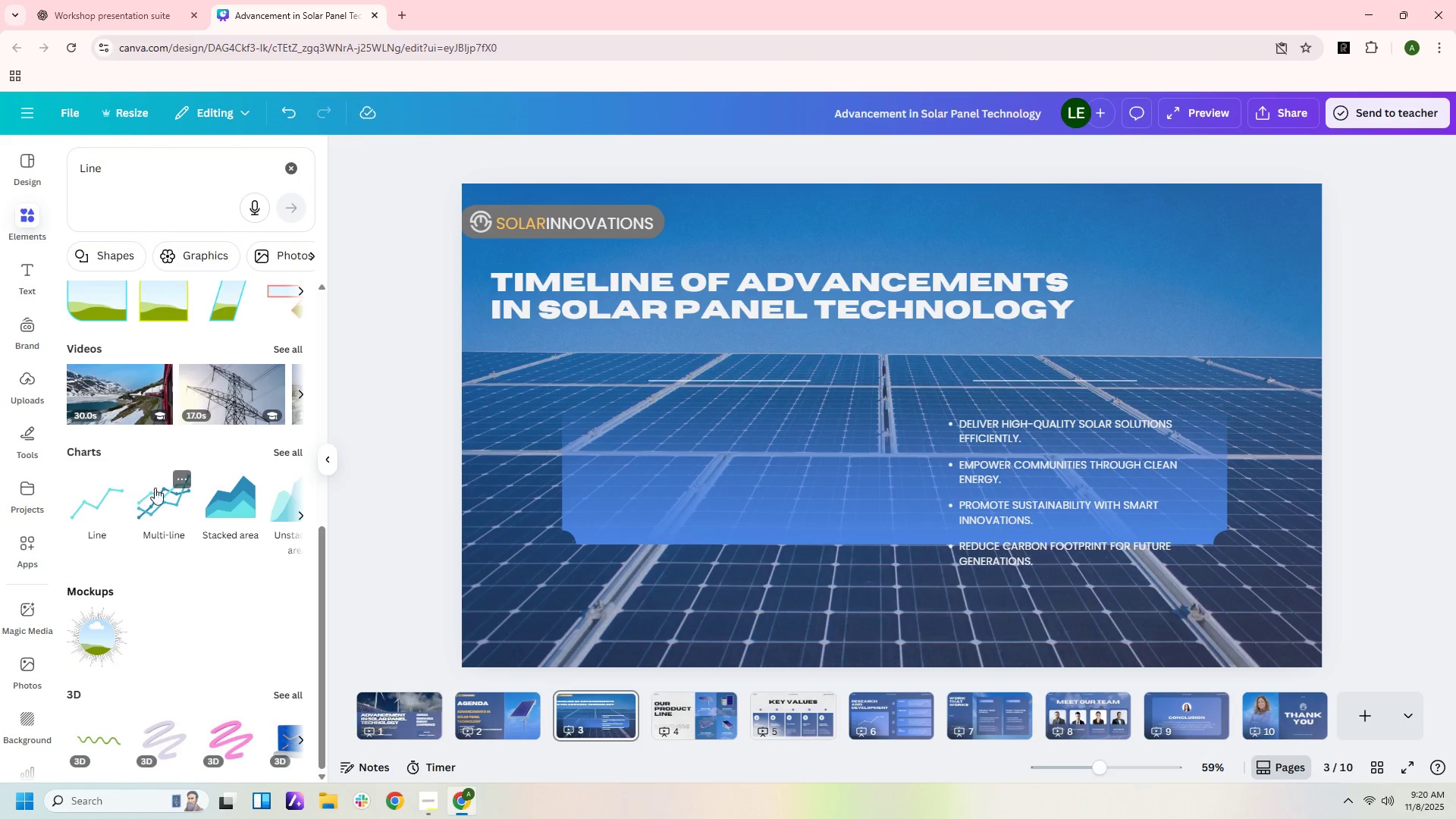 
left_click([90, 497])
 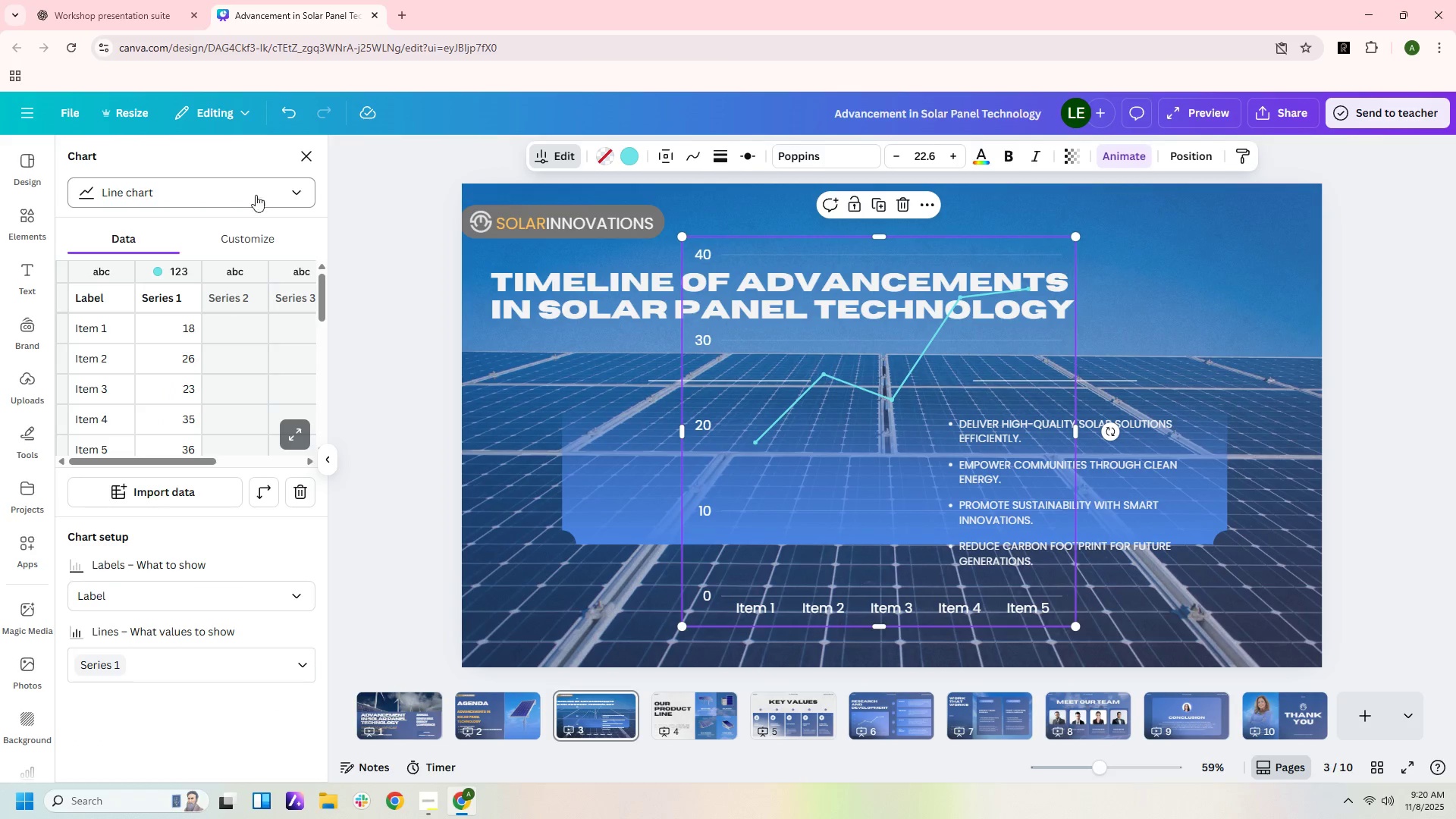 
left_click([305, 158])
 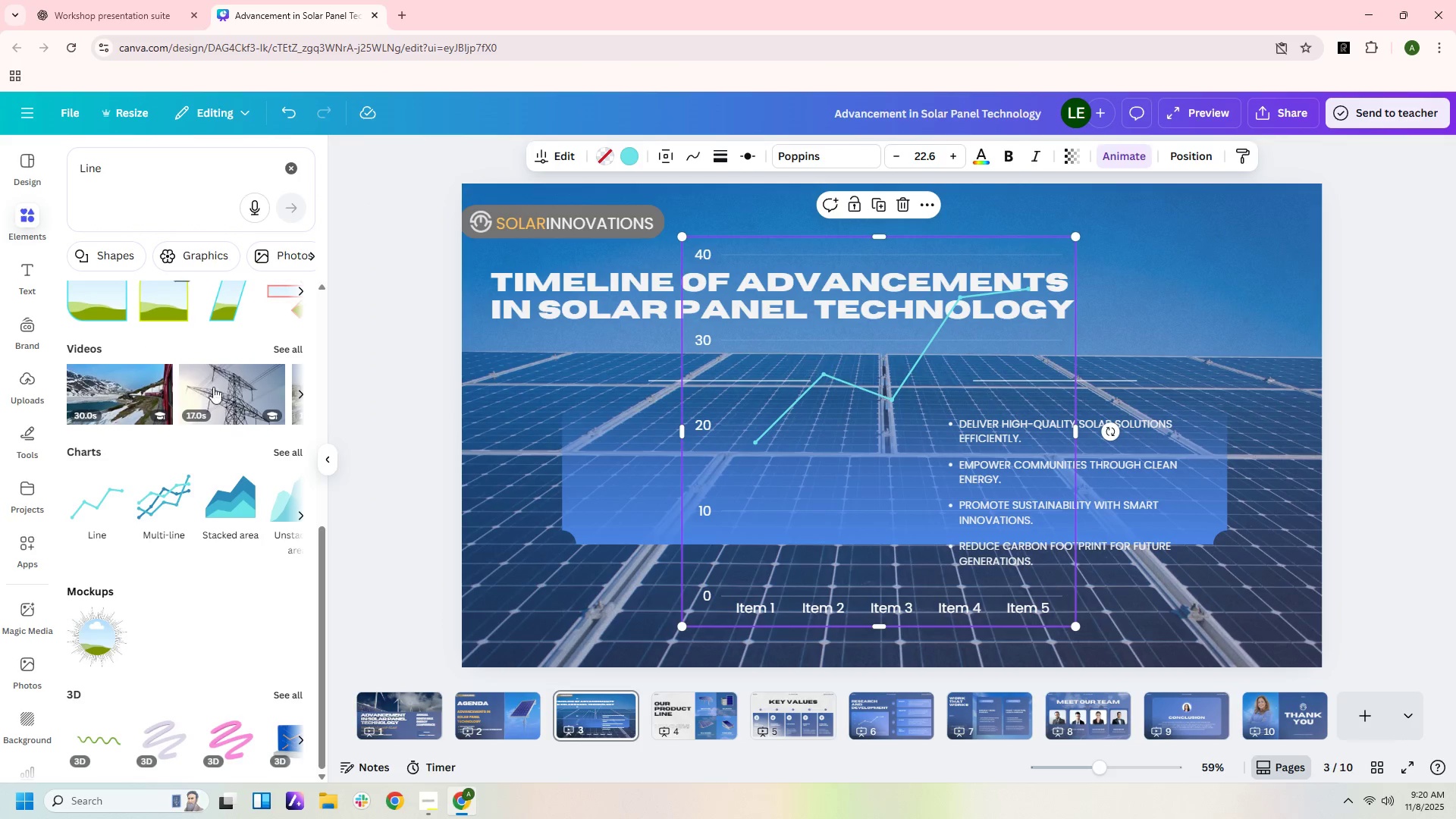 
scroll: coordinate [228, 579], scroll_direction: down, amount: 6.0
 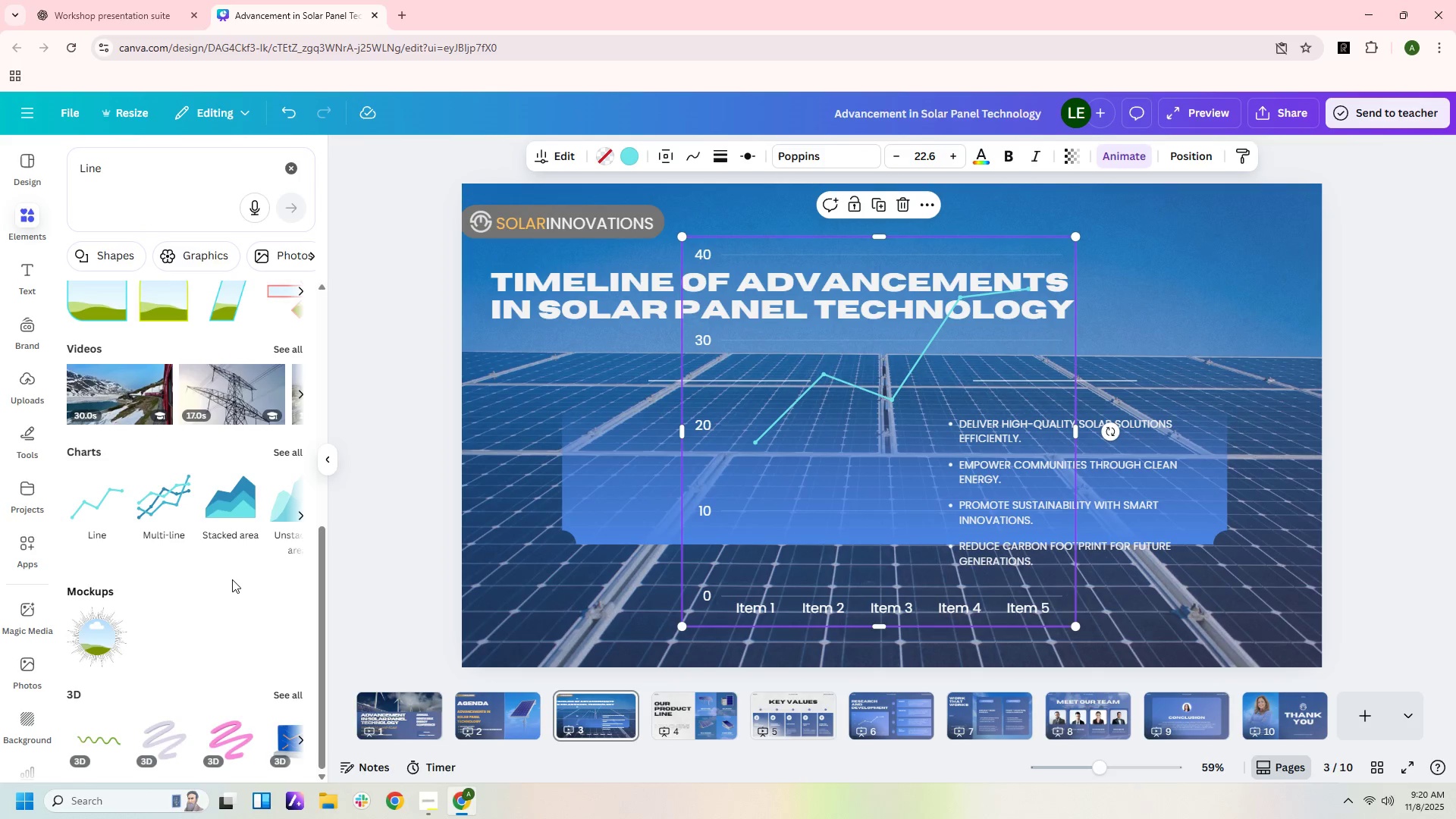 
scroll: coordinate [227, 566], scroll_direction: up, amount: 6.0
 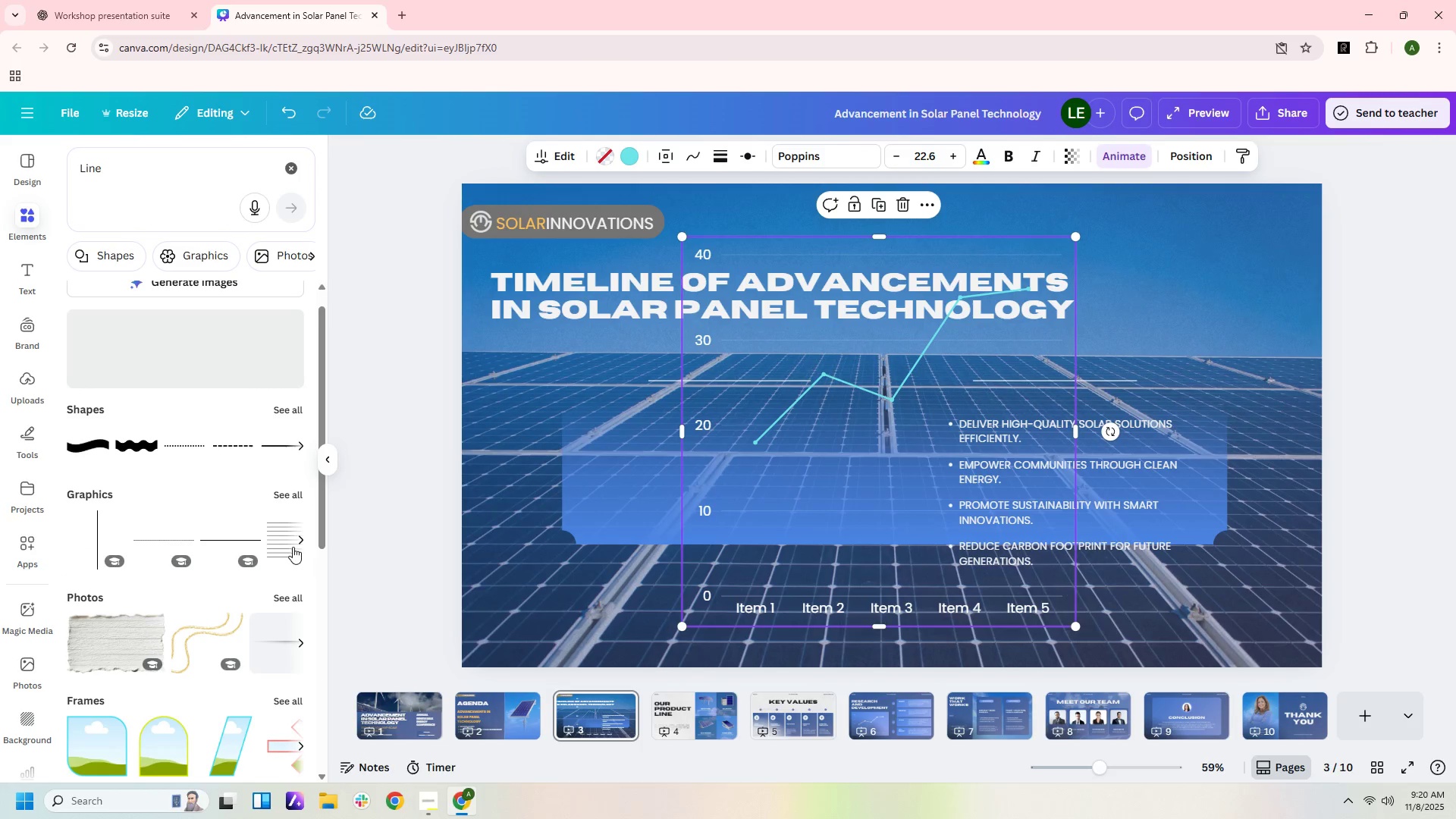 
left_click([302, 542])
 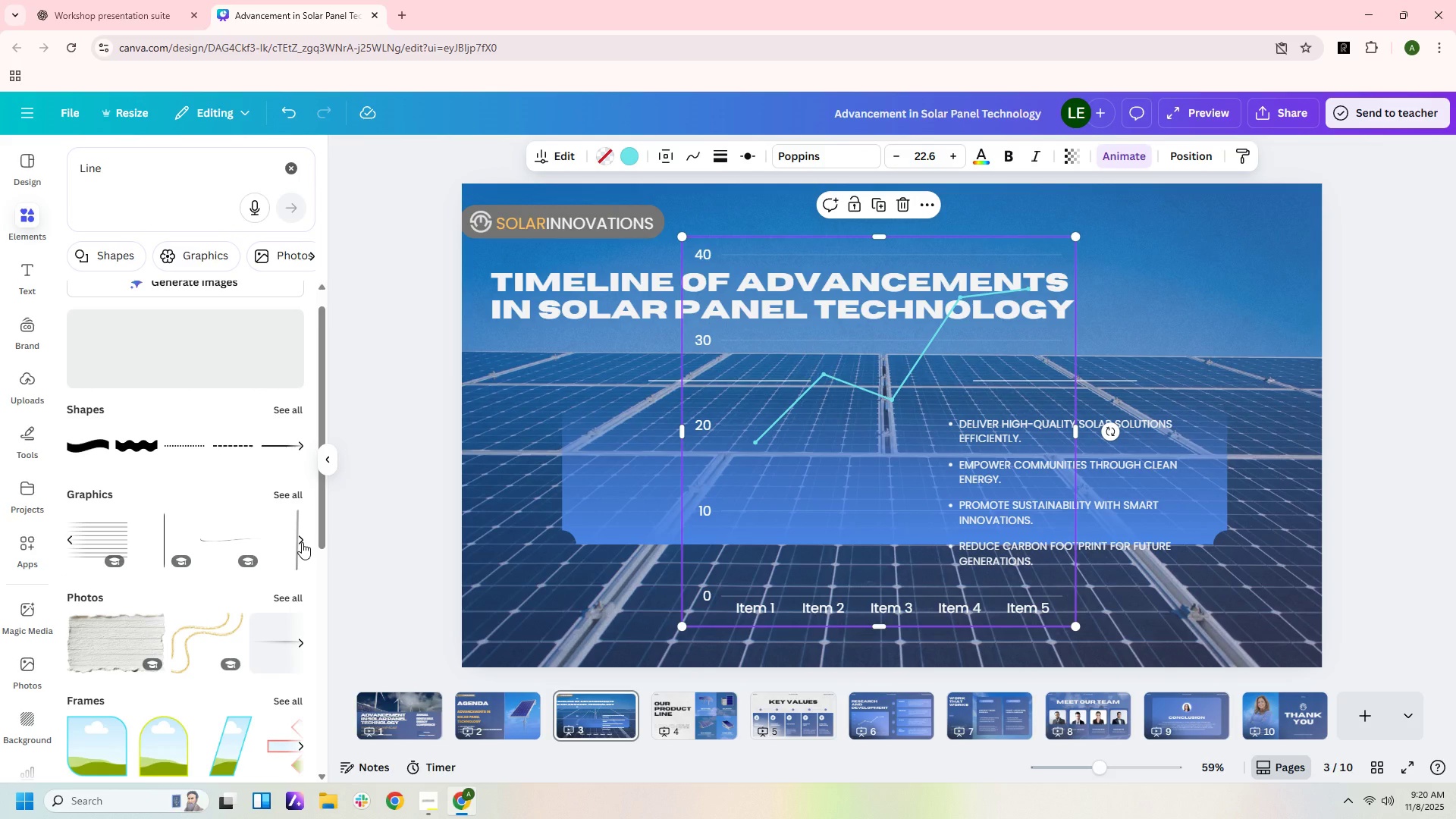 
left_click([302, 542])
 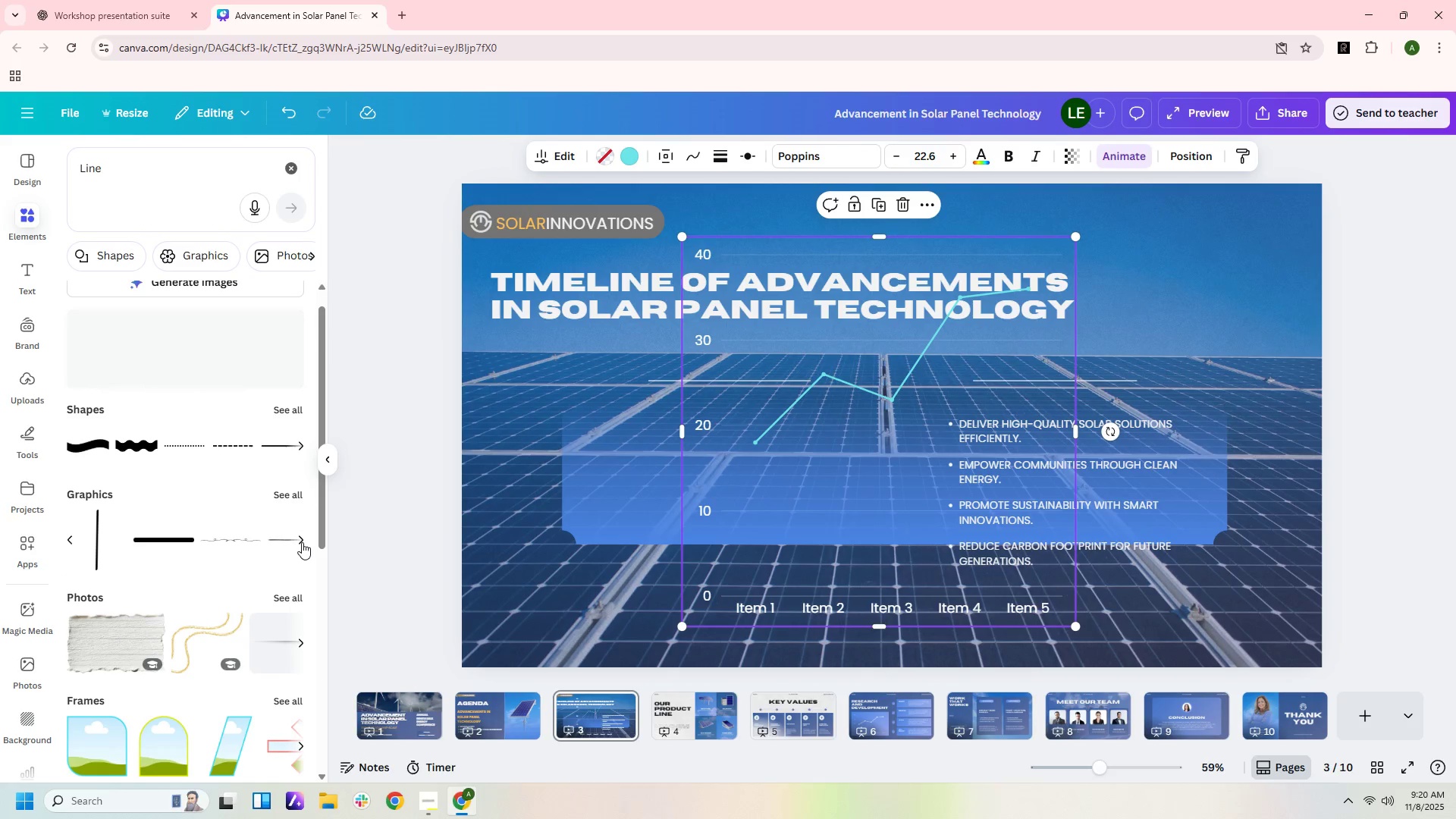 
left_click([302, 542])
 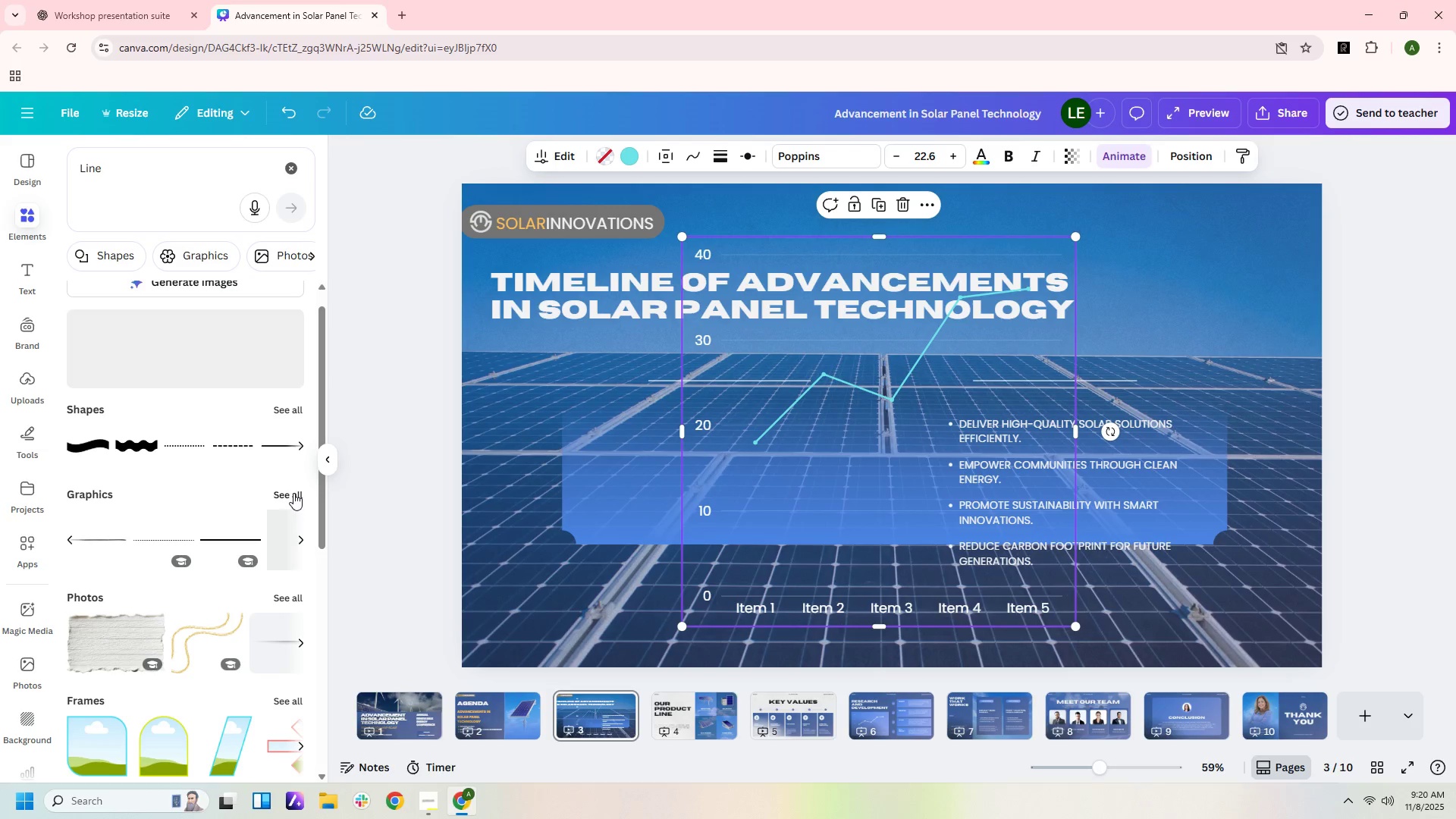 
left_click([293, 493])
 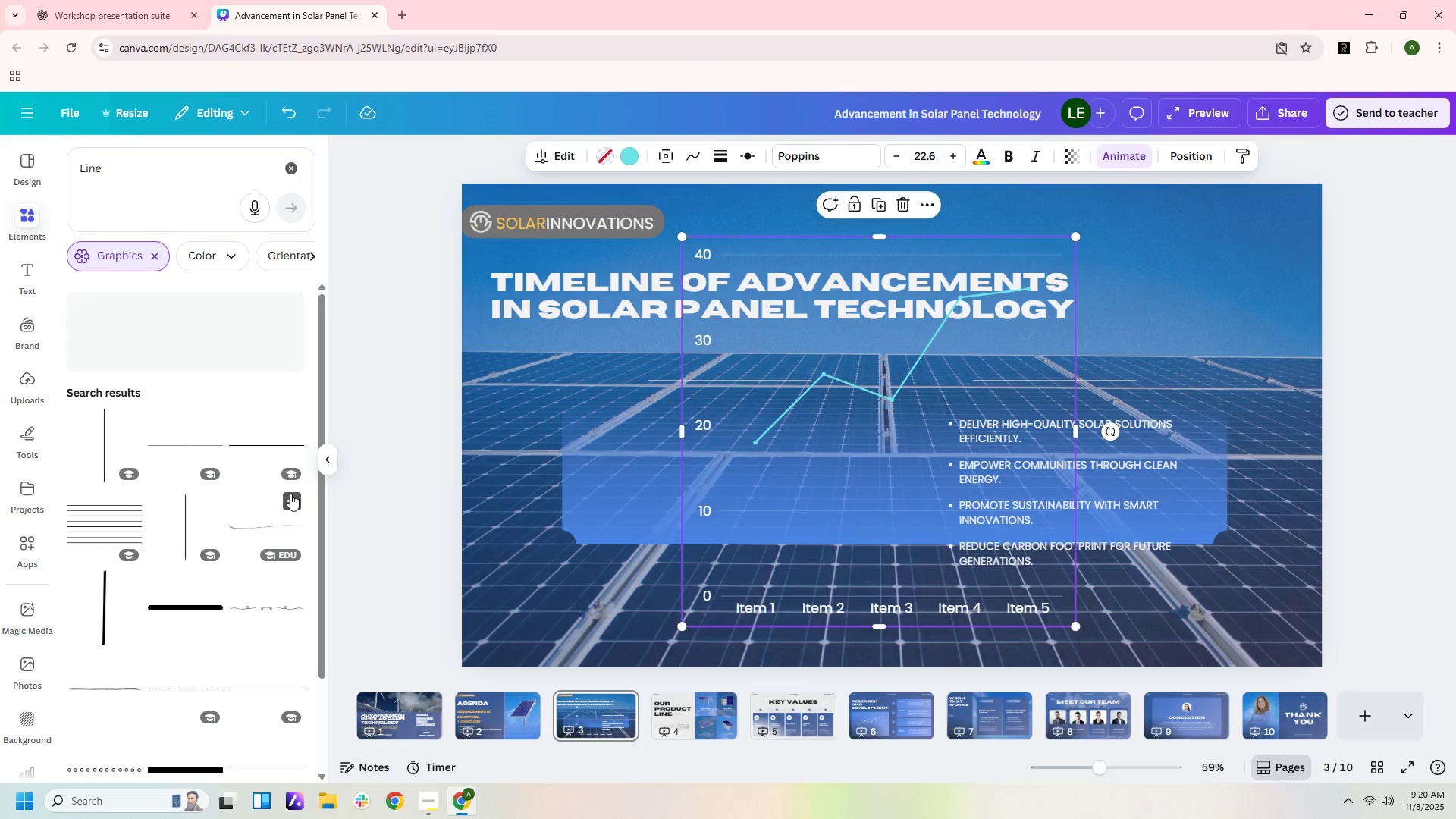 
left_click([767, 606])
 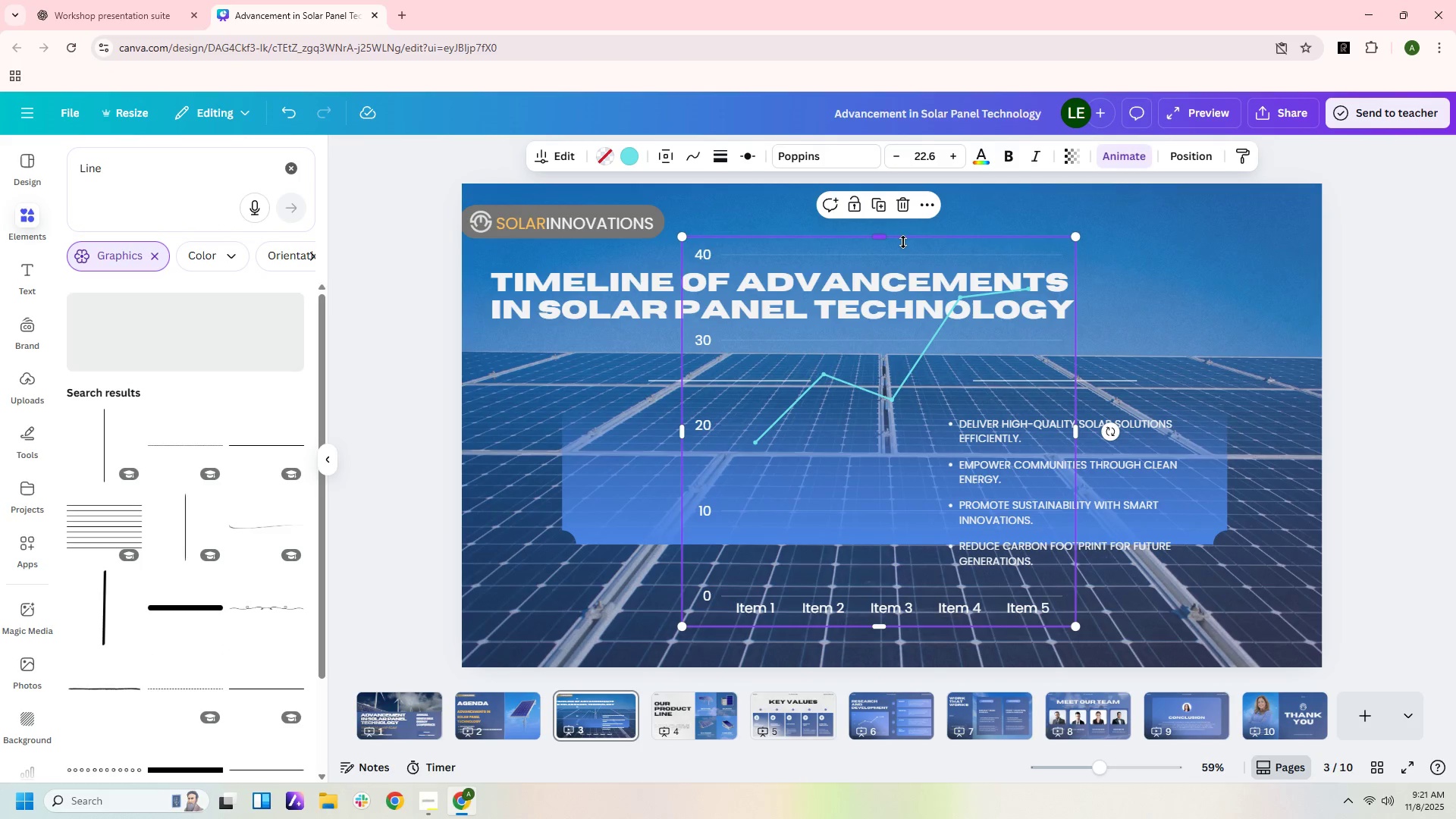 
left_click([903, 243])
 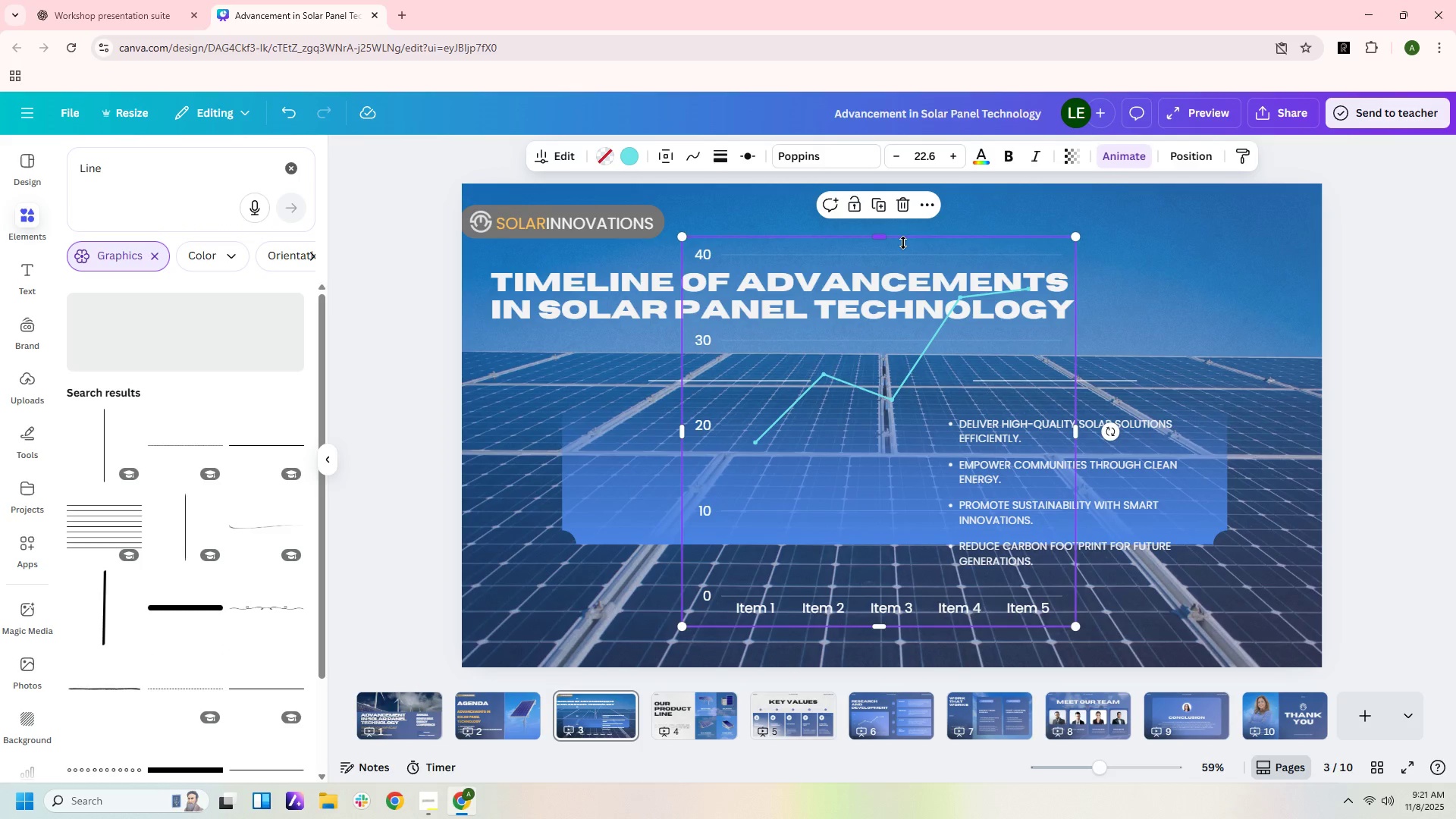 
key(Delete)
 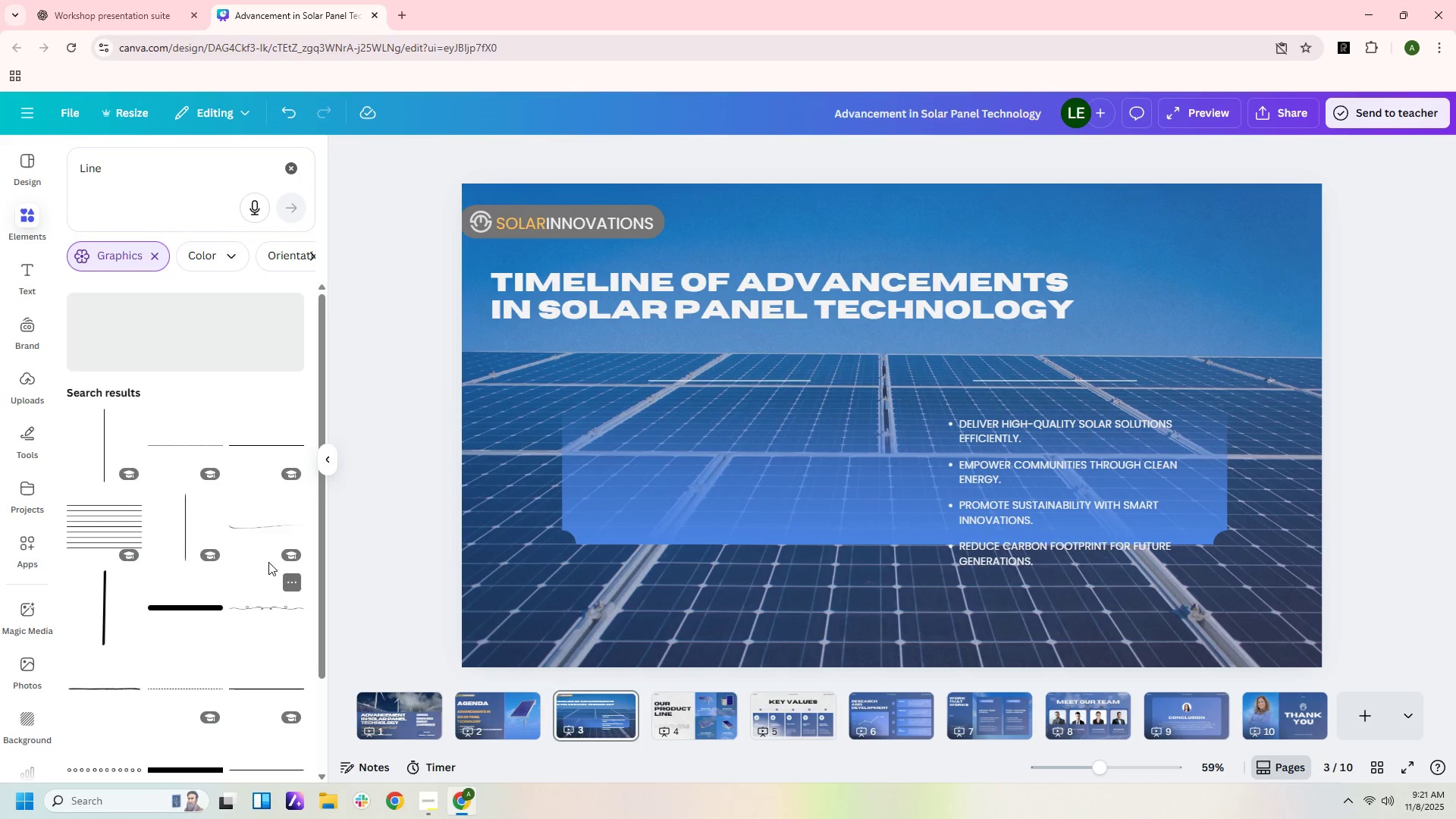 
scroll: coordinate [243, 557], scroll_direction: down, amount: 9.0
 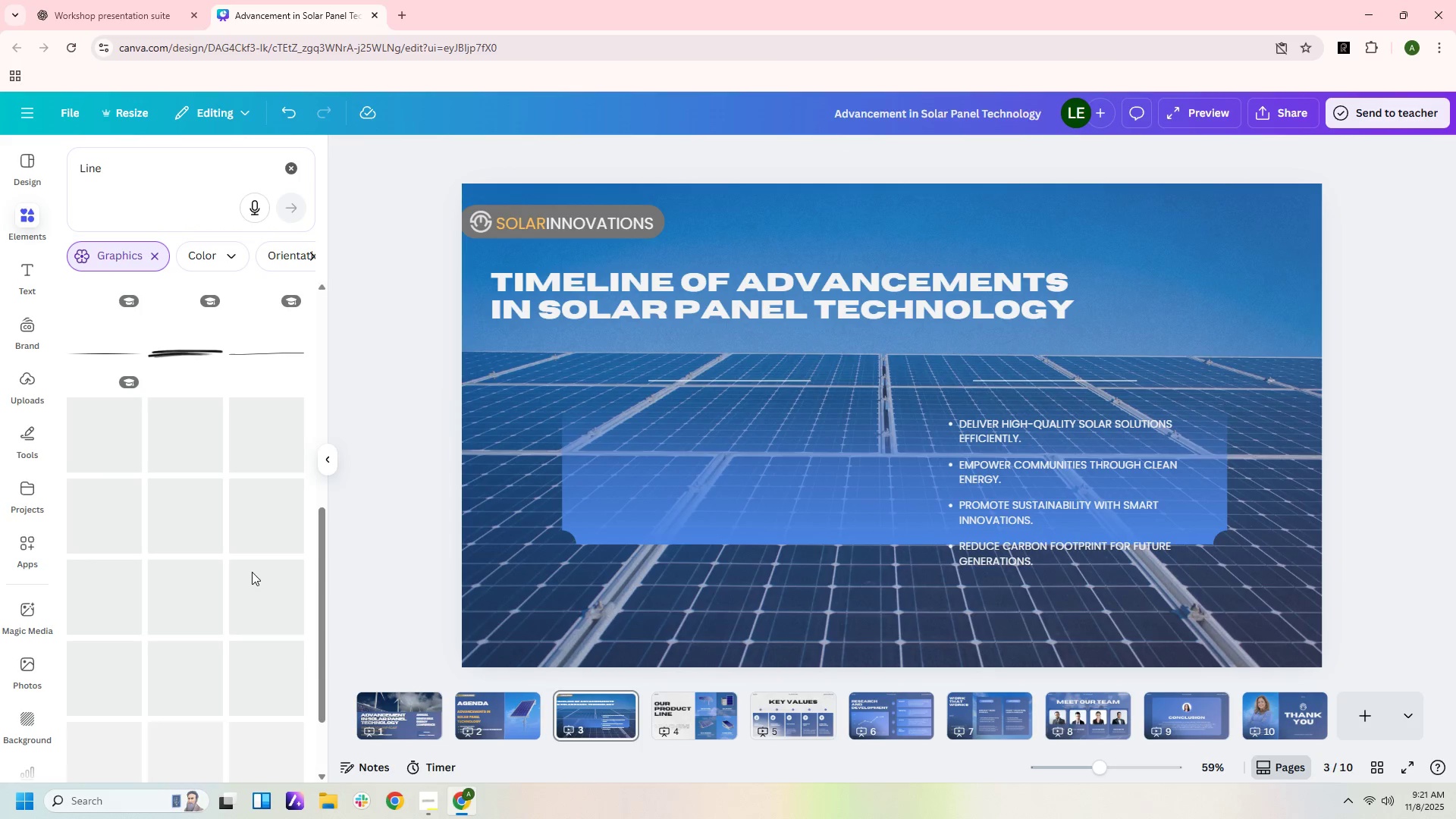 
scroll: coordinate [252, 571], scroll_direction: up, amount: 3.0
 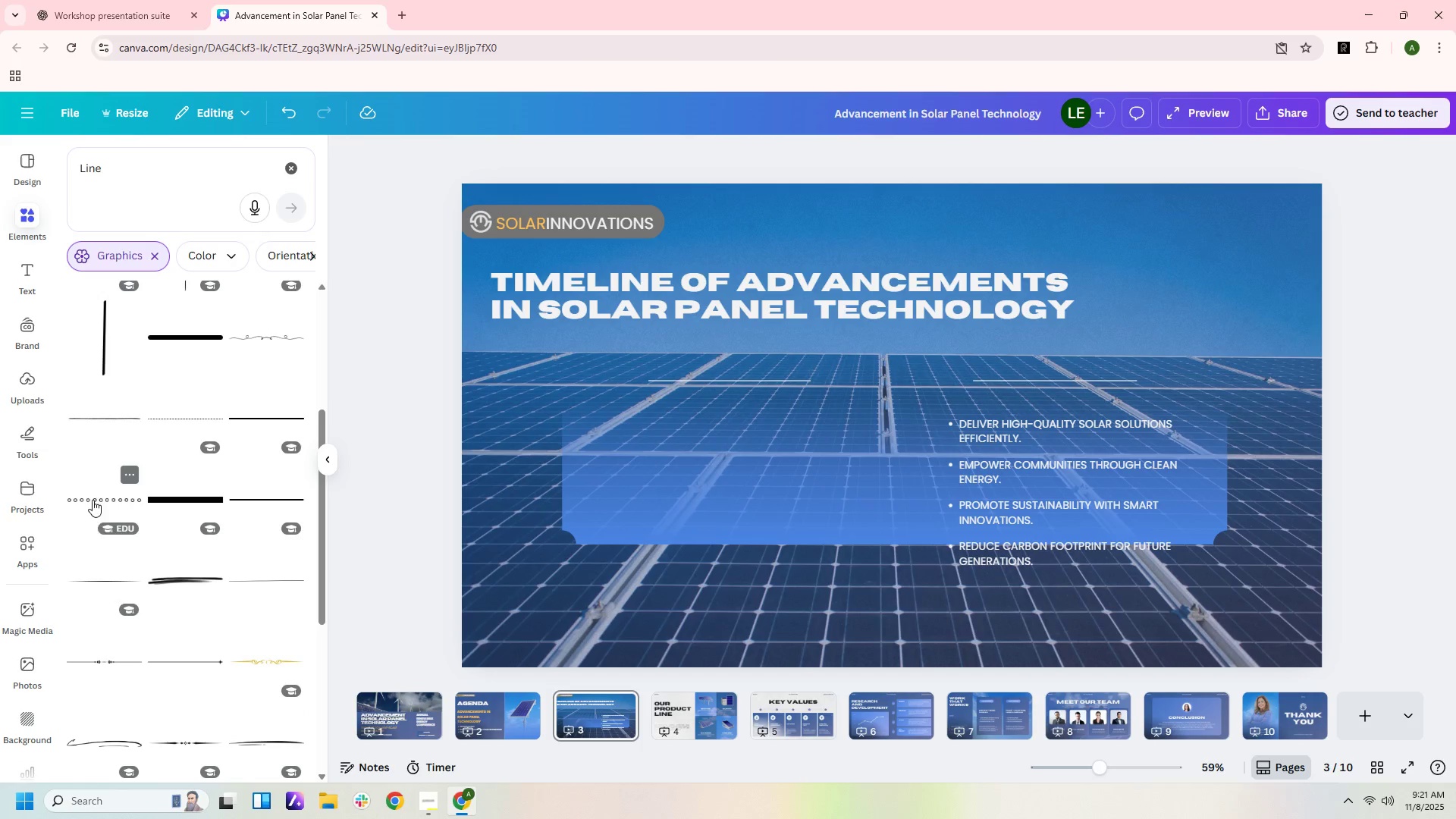 
scroll: coordinate [180, 616], scroll_direction: down, amount: 16.0
 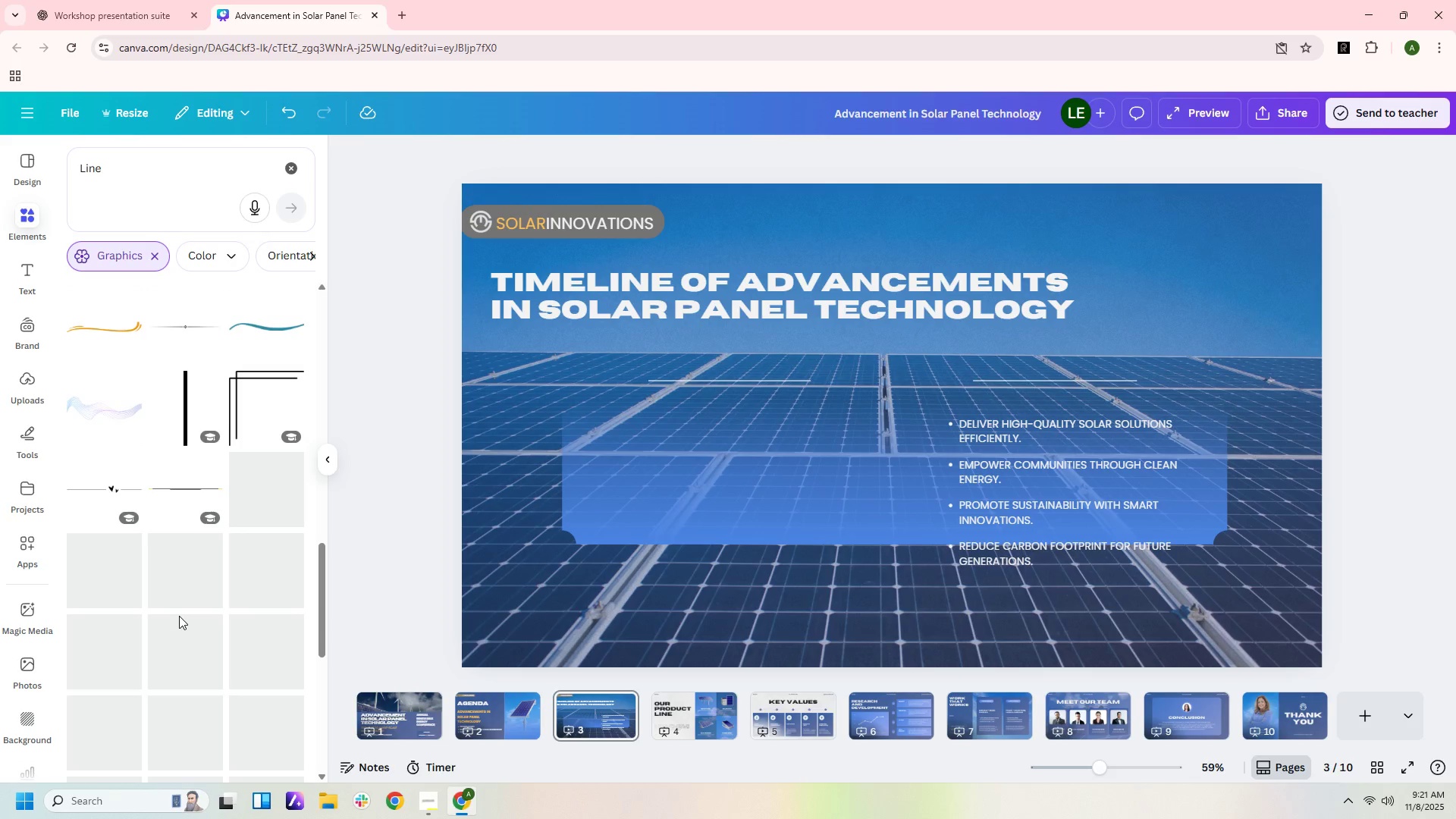 
wait(8.34)
 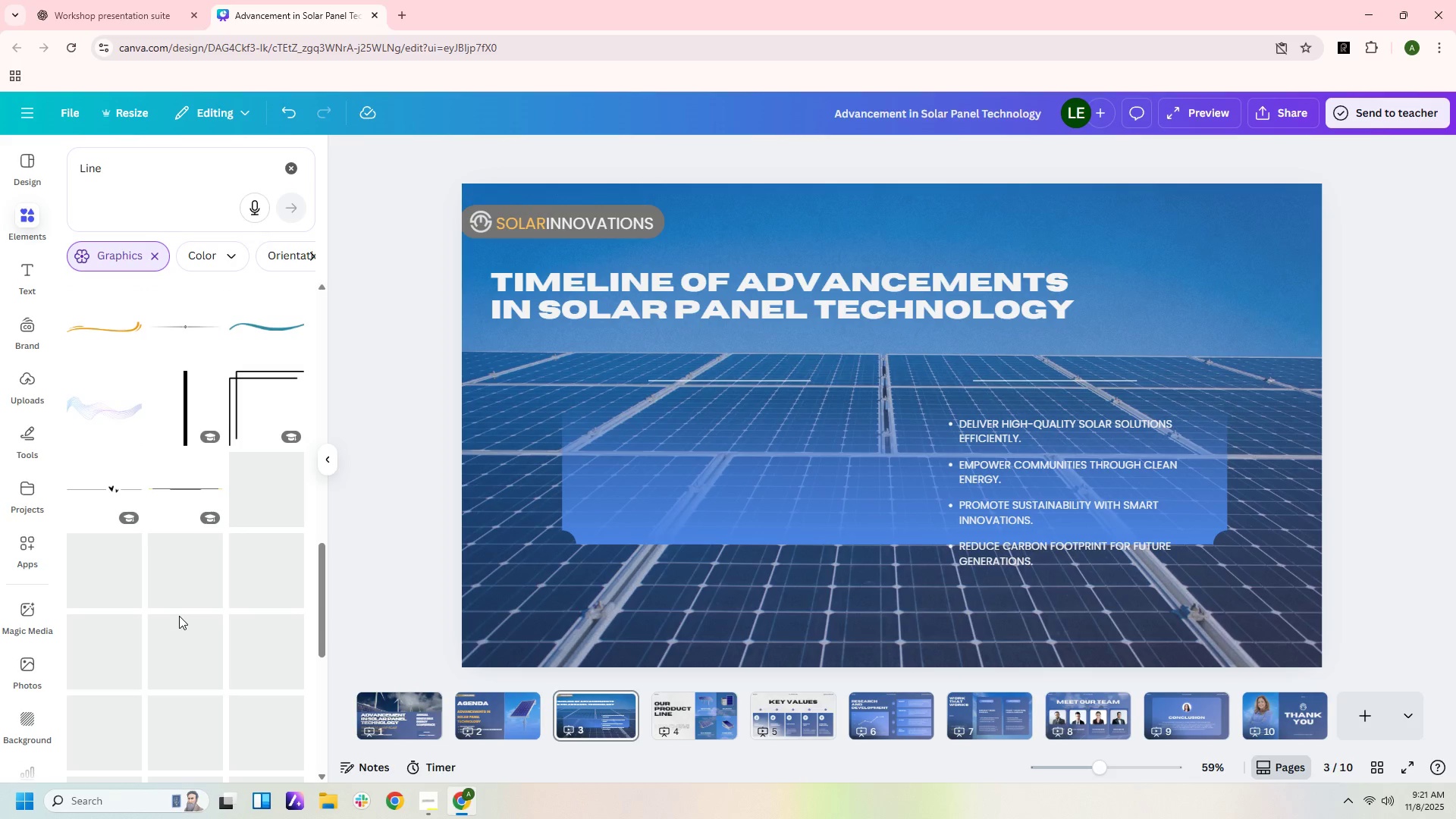 
scroll: coordinate [173, 620], scroll_direction: down, amount: 5.0
 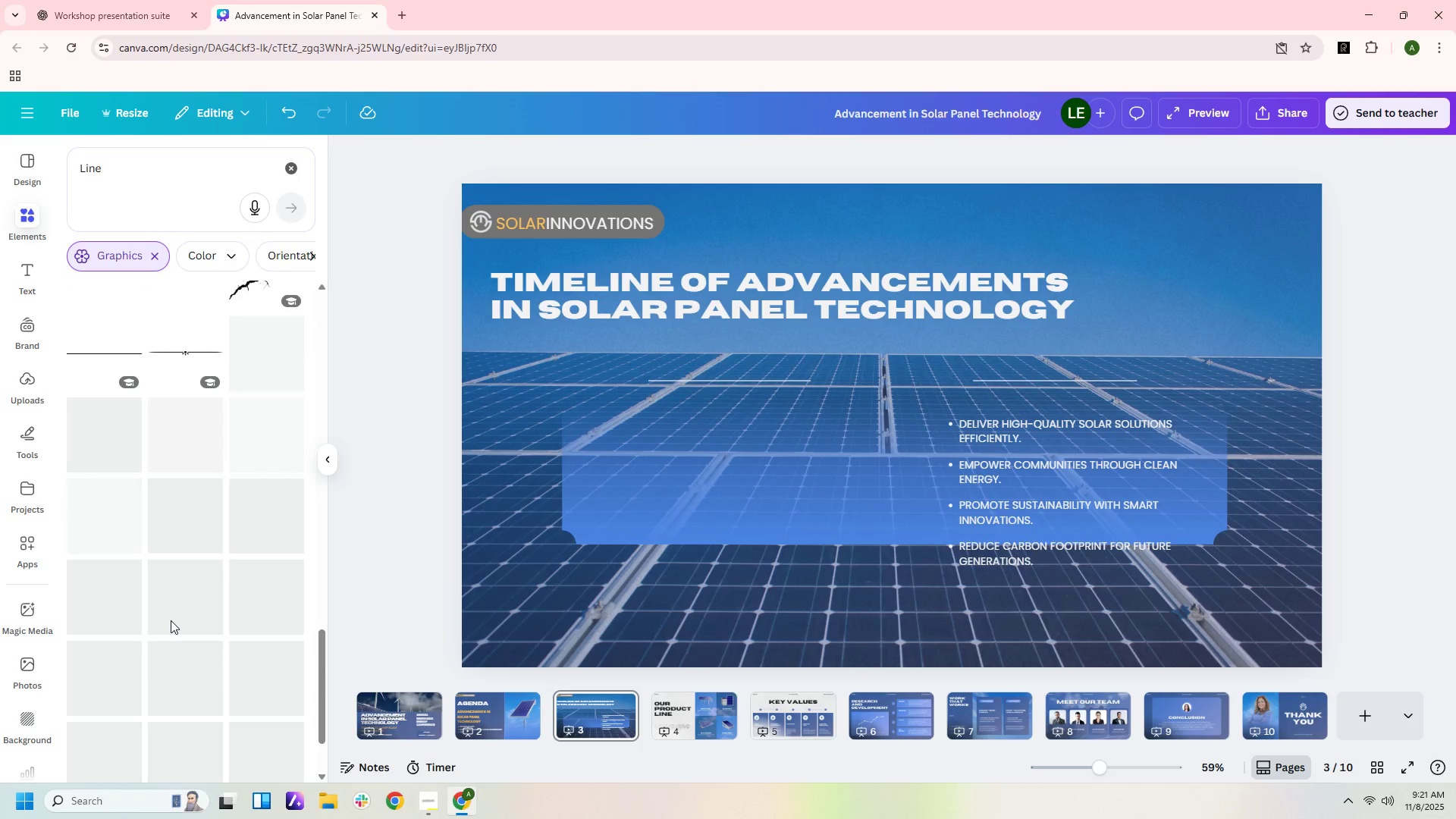 
scroll: coordinate [170, 620], scroll_direction: up, amount: 4.0
 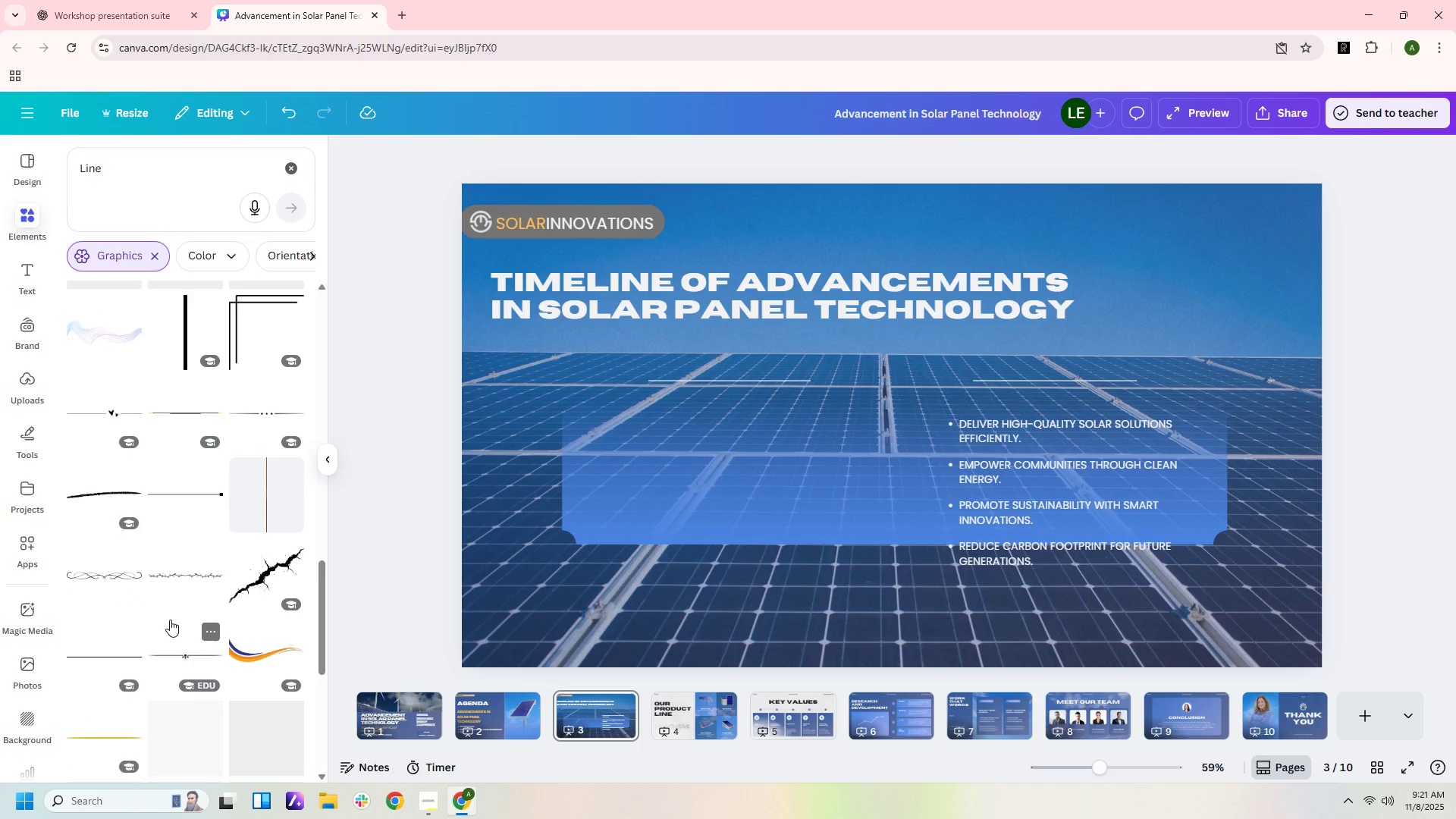 
scroll: coordinate [170, 620], scroll_direction: down, amount: 5.0
 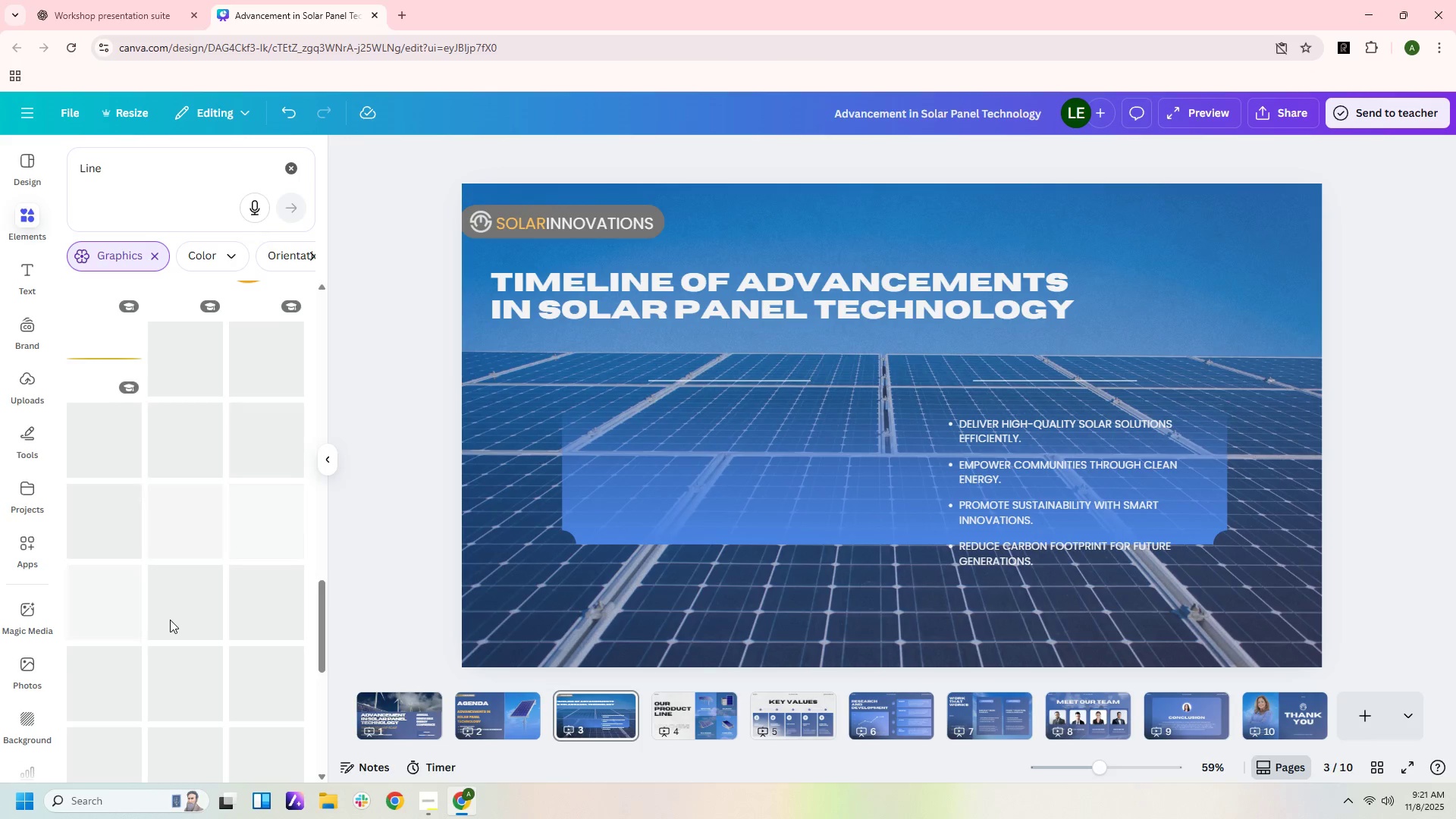 
scroll: coordinate [168, 610], scroll_direction: up, amount: 27.0
 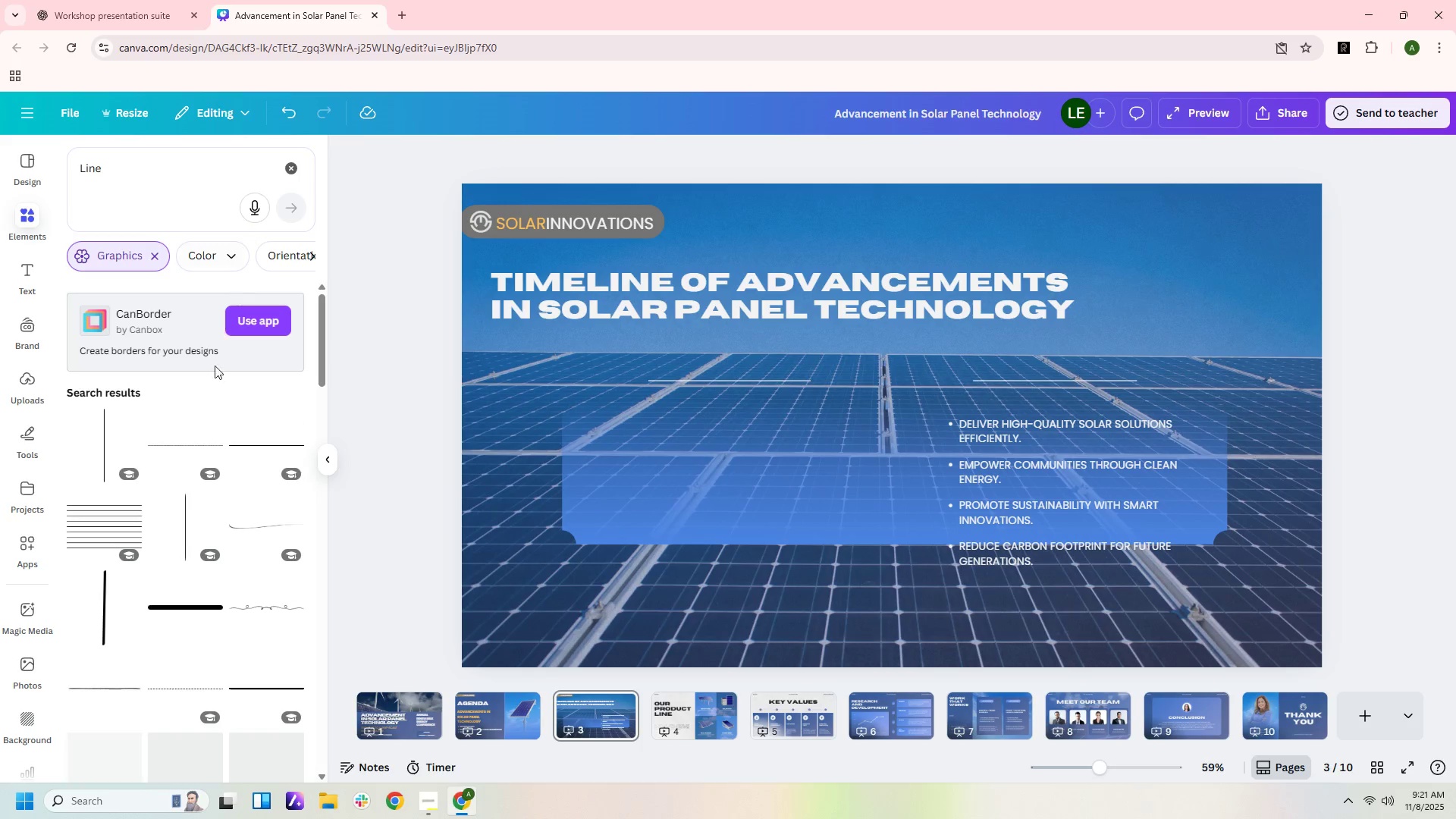 
left_click_drag(start_coordinate=[322, 362], to_coordinate=[372, 424])
 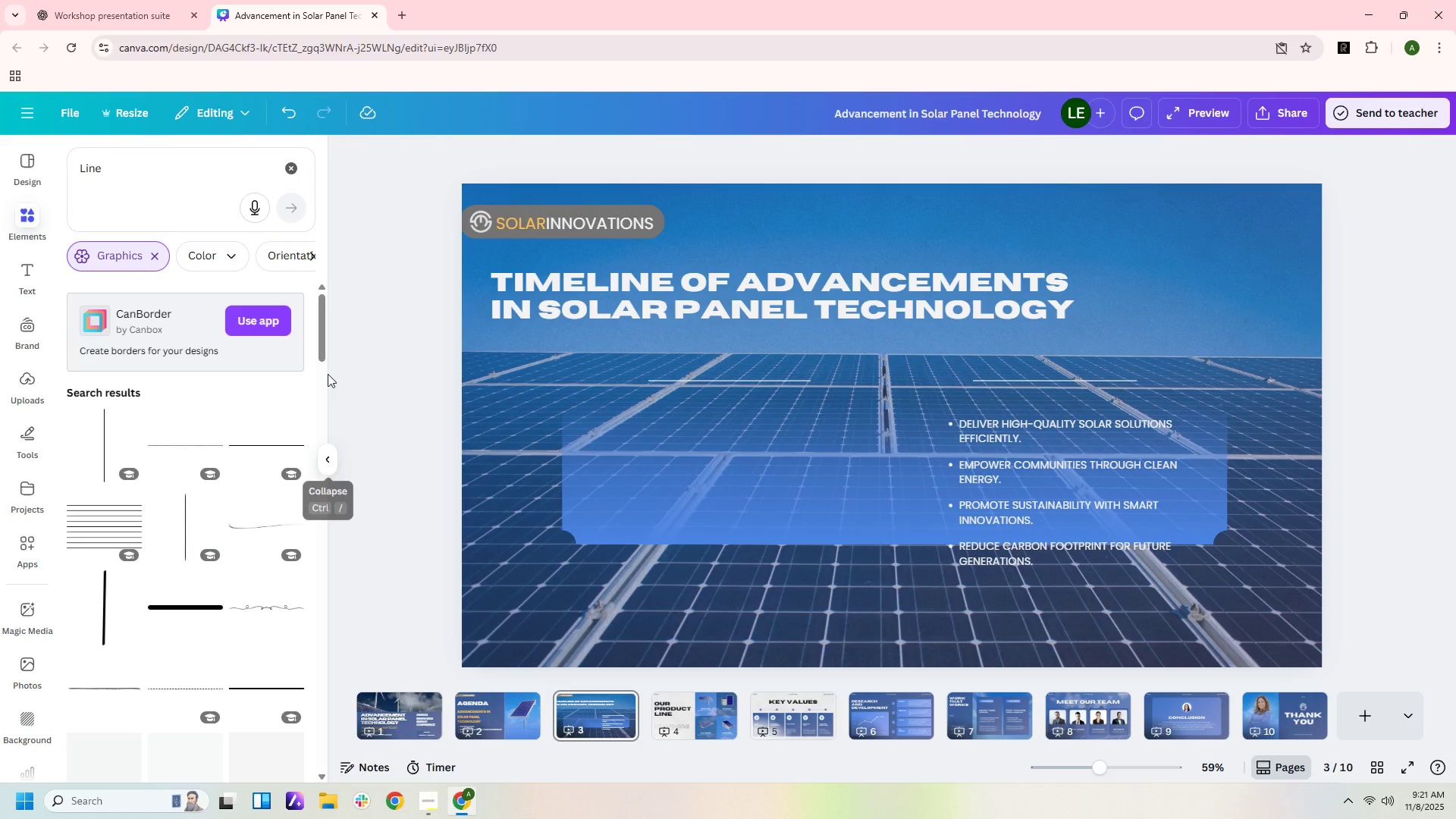 
left_click_drag(start_coordinate=[317, 335], to_coordinate=[340, 365])
 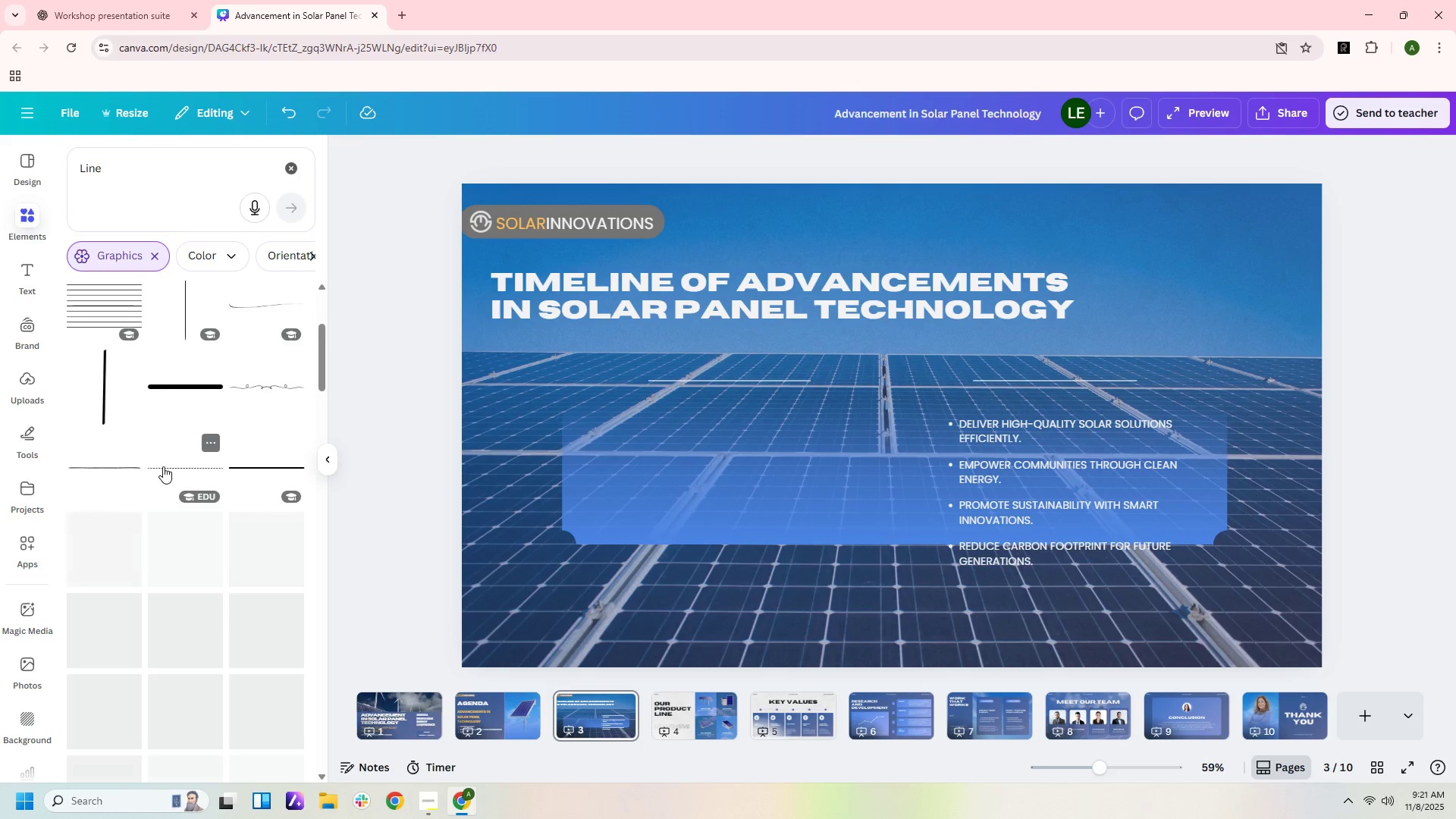 
scroll: coordinate [120, 379], scroll_direction: up, amount: 4.0
 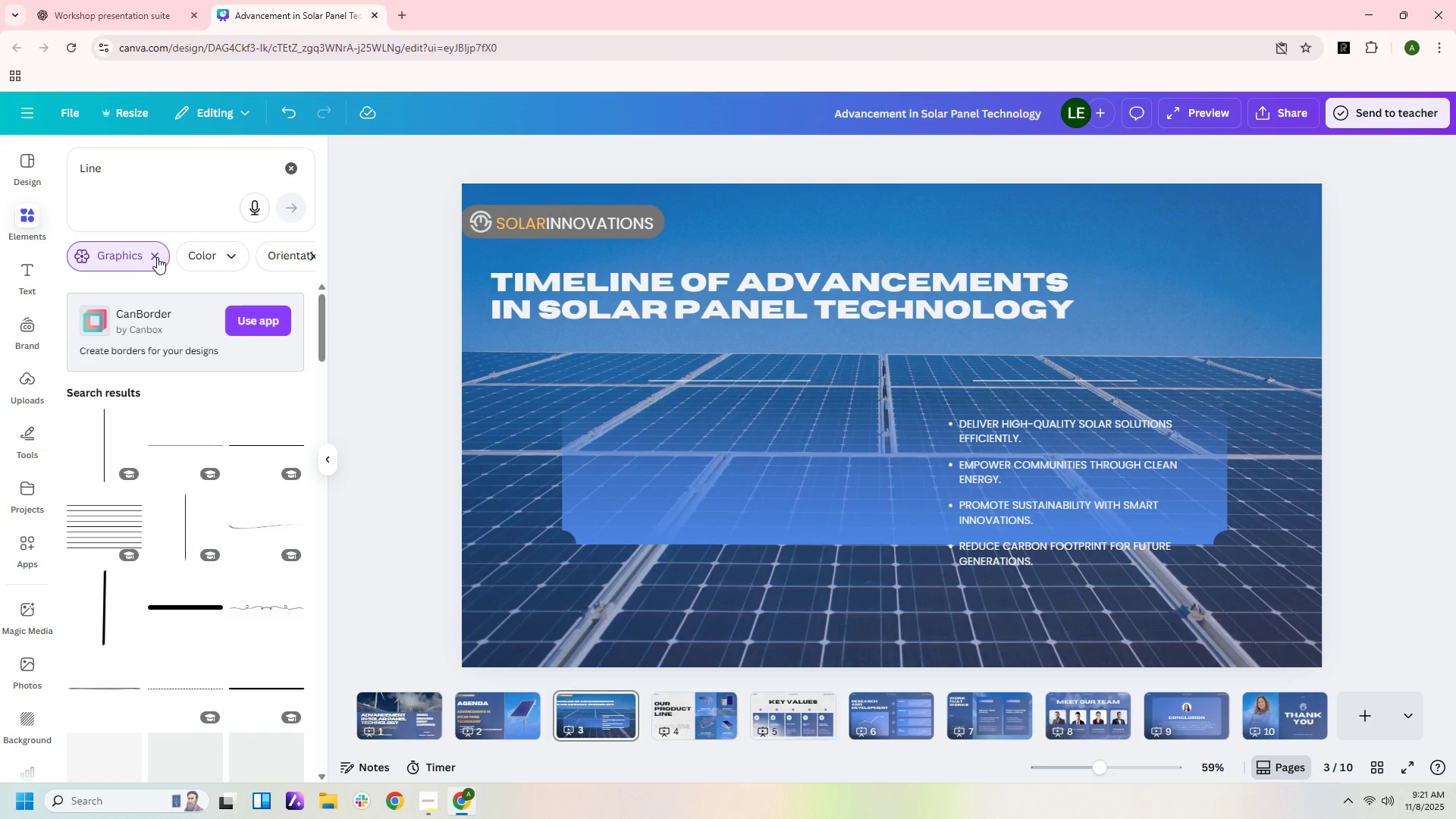 
wait(7.99)
 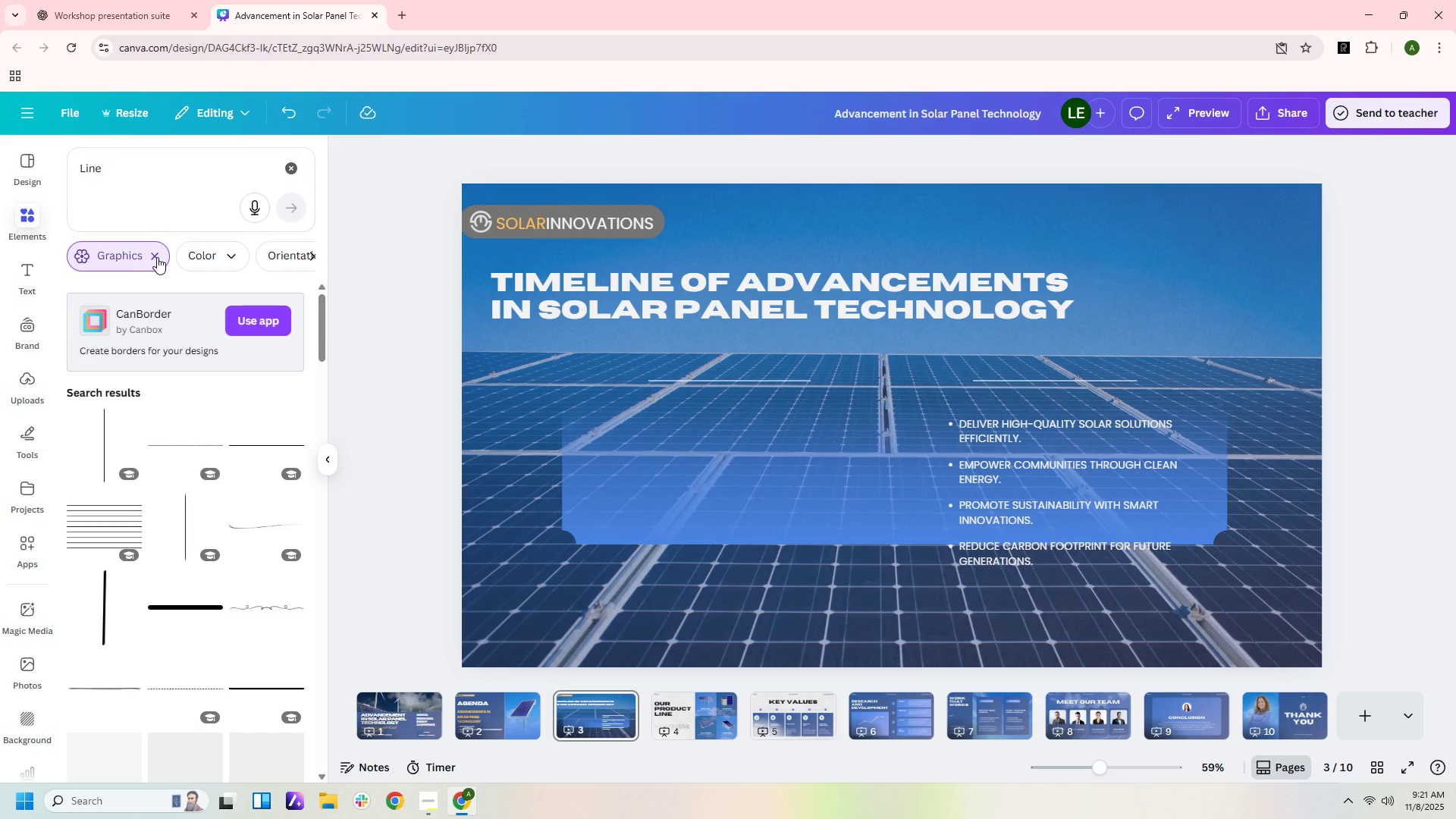 
scroll: coordinate [188, 417], scroll_direction: down, amount: 1.0
 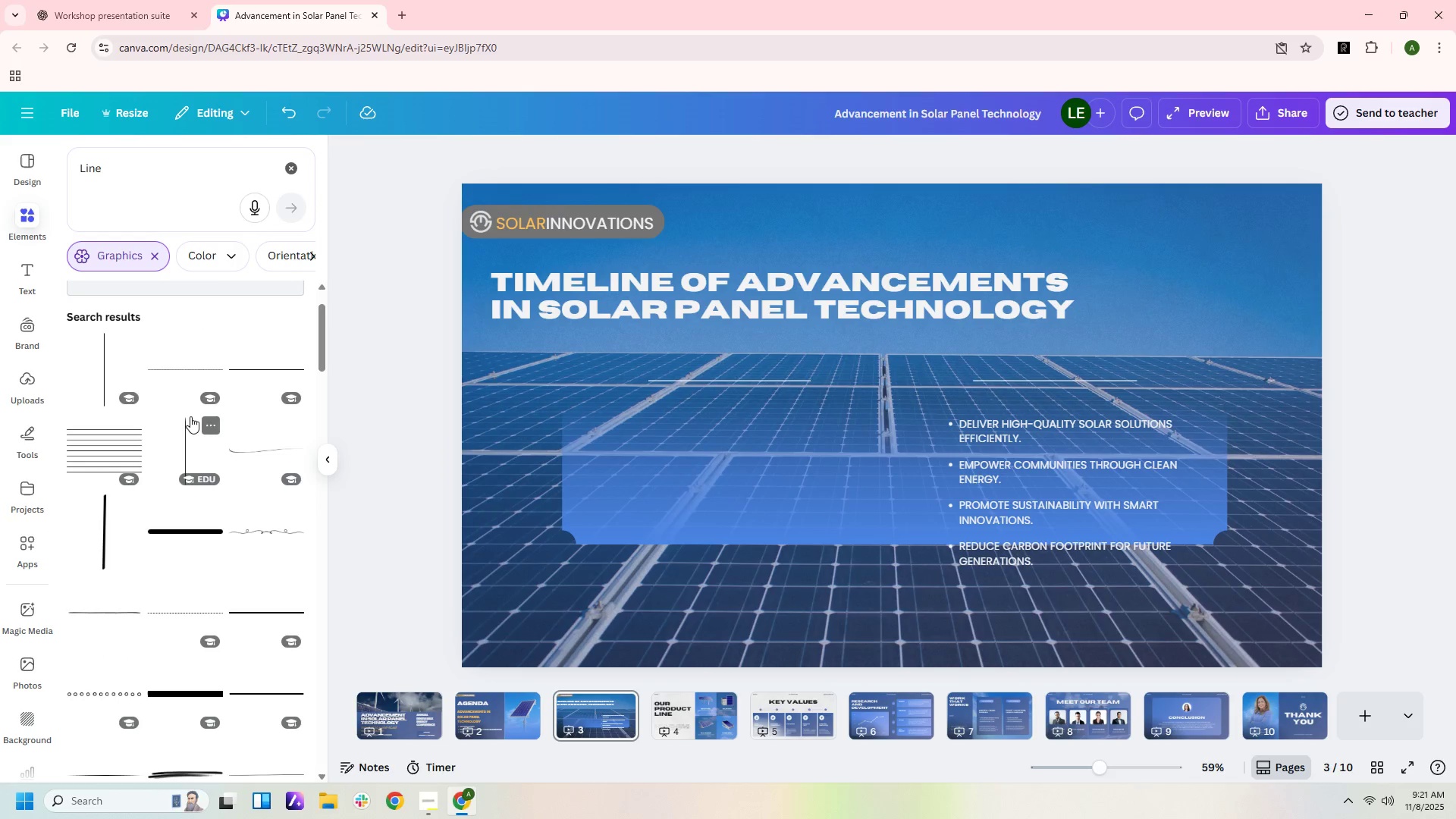 
scroll: coordinate [190, 416], scroll_direction: up, amount: 1.0
 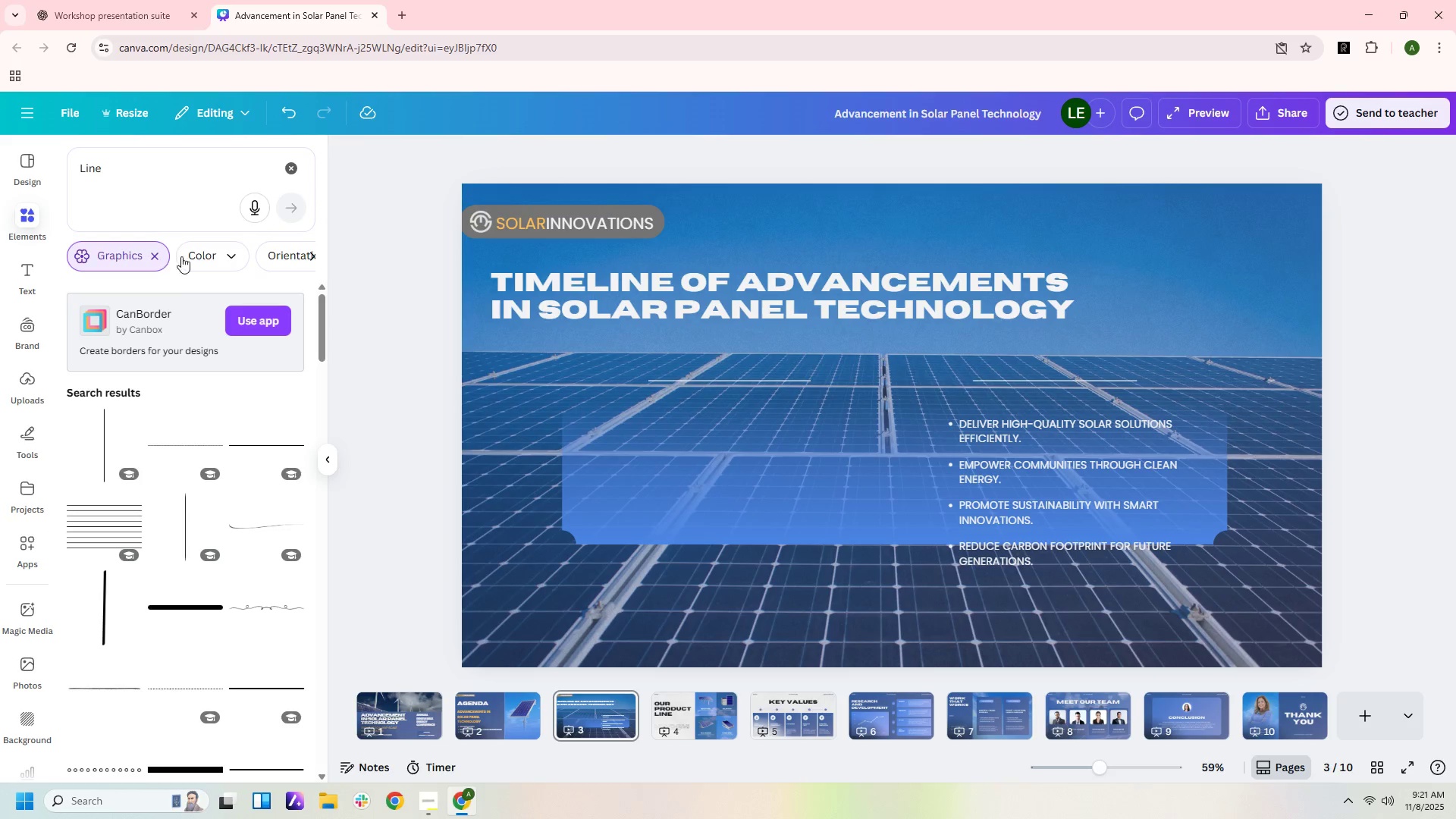 
left_click_drag(start_coordinate=[322, 336], to_coordinate=[312, 392])
 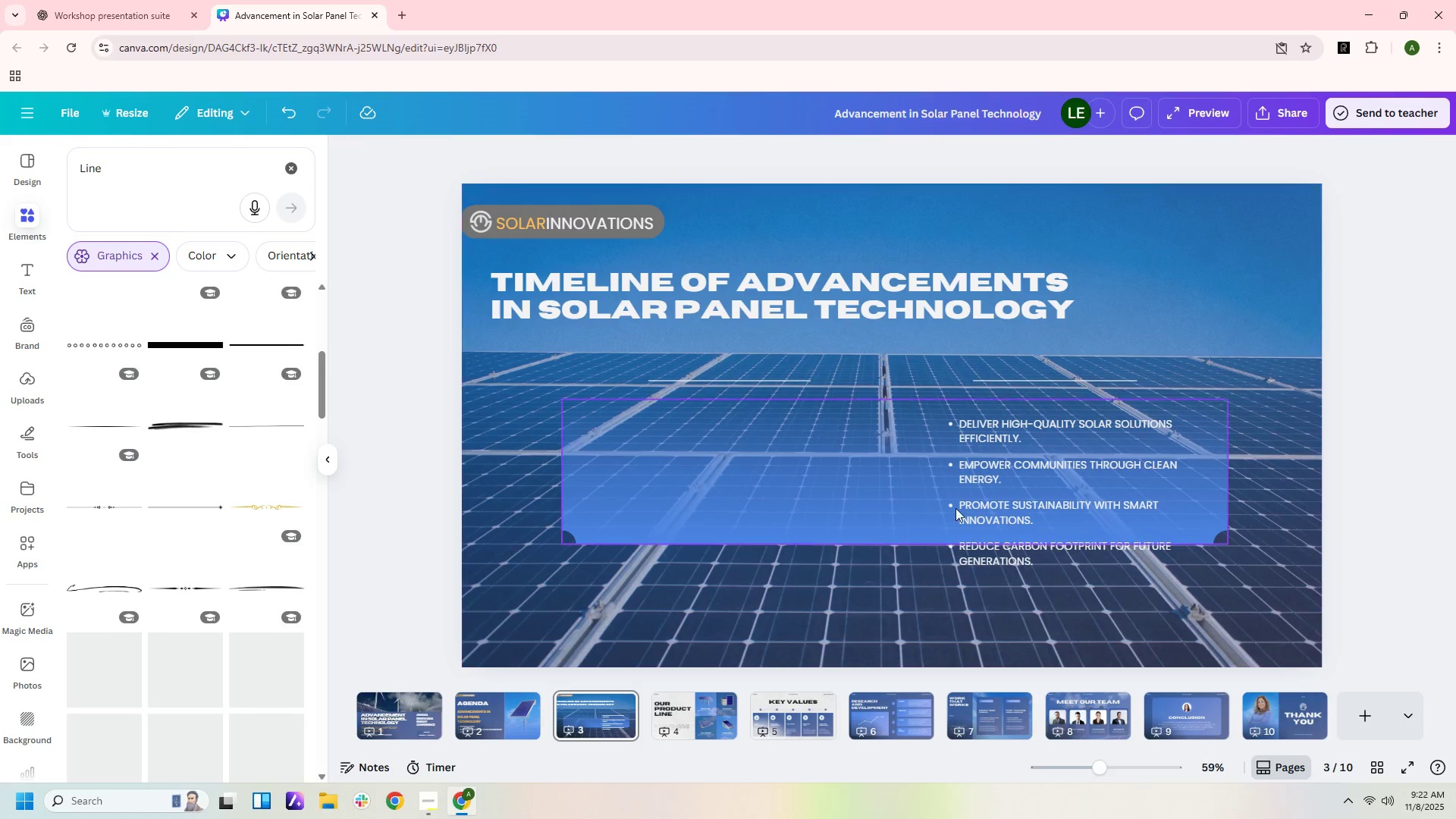 
left_click([969, 509])
 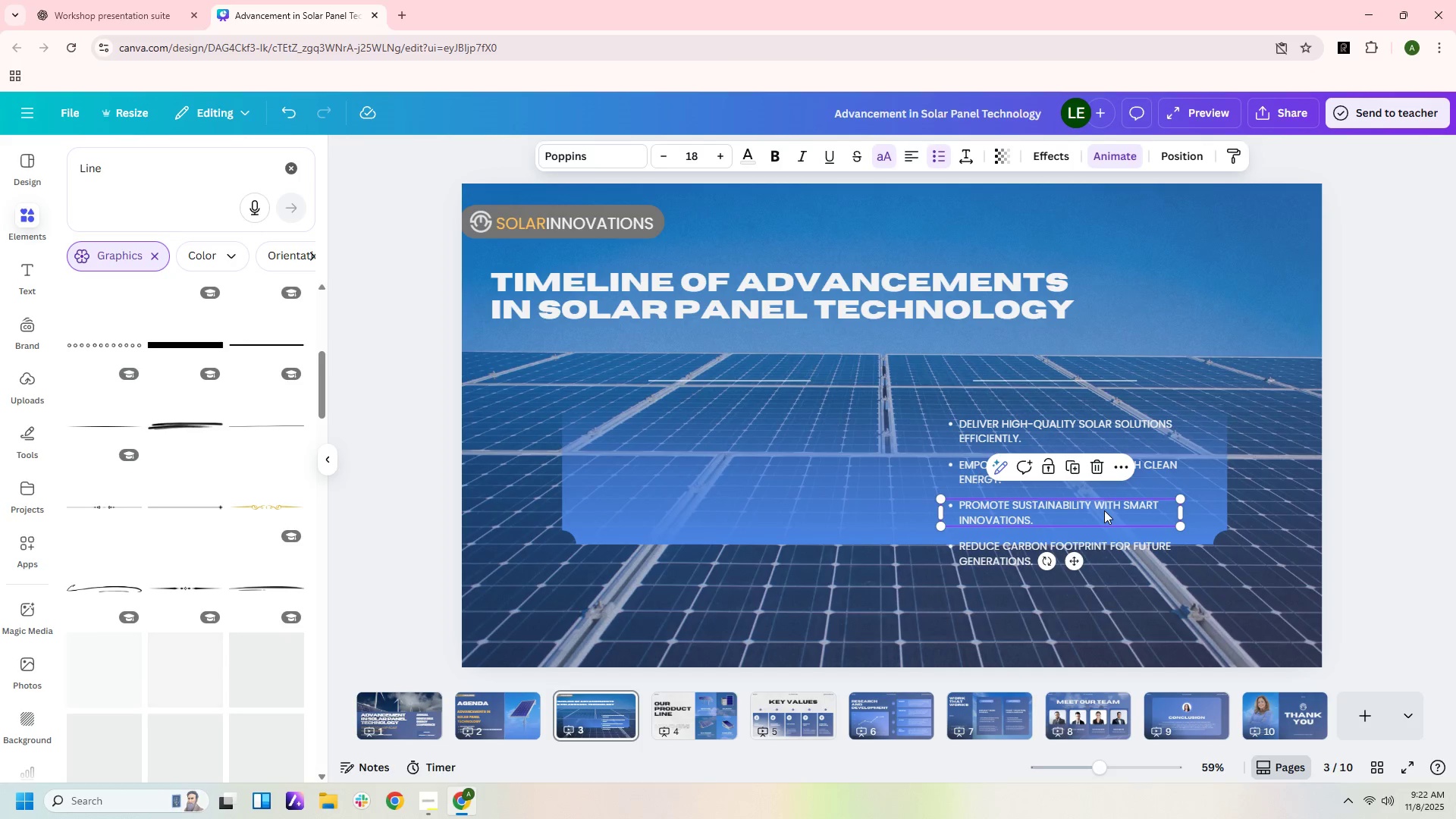 
left_click_drag(start_coordinate=[1075, 512], to_coordinate=[689, 499])
 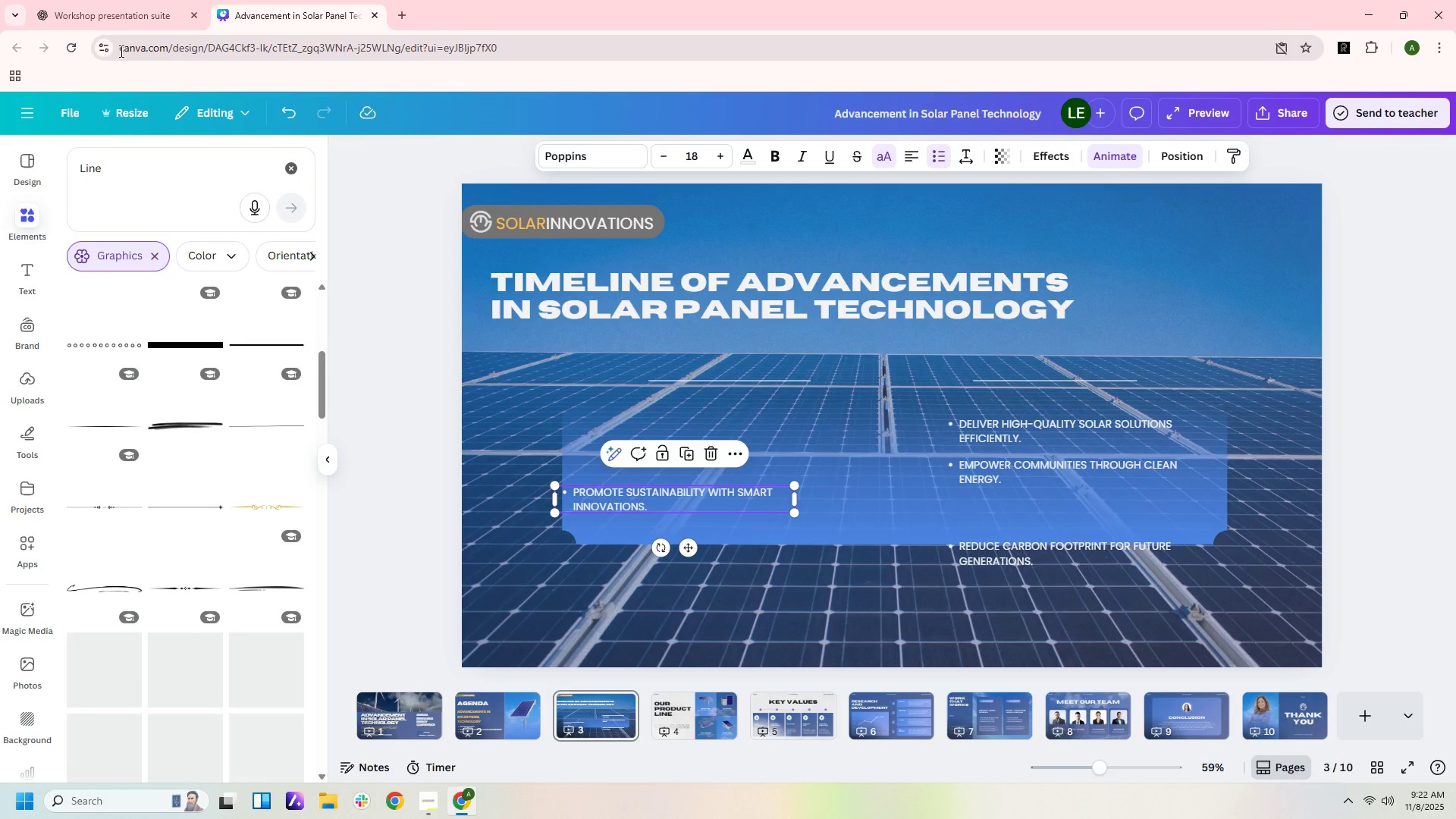 
left_click([110, 20])
 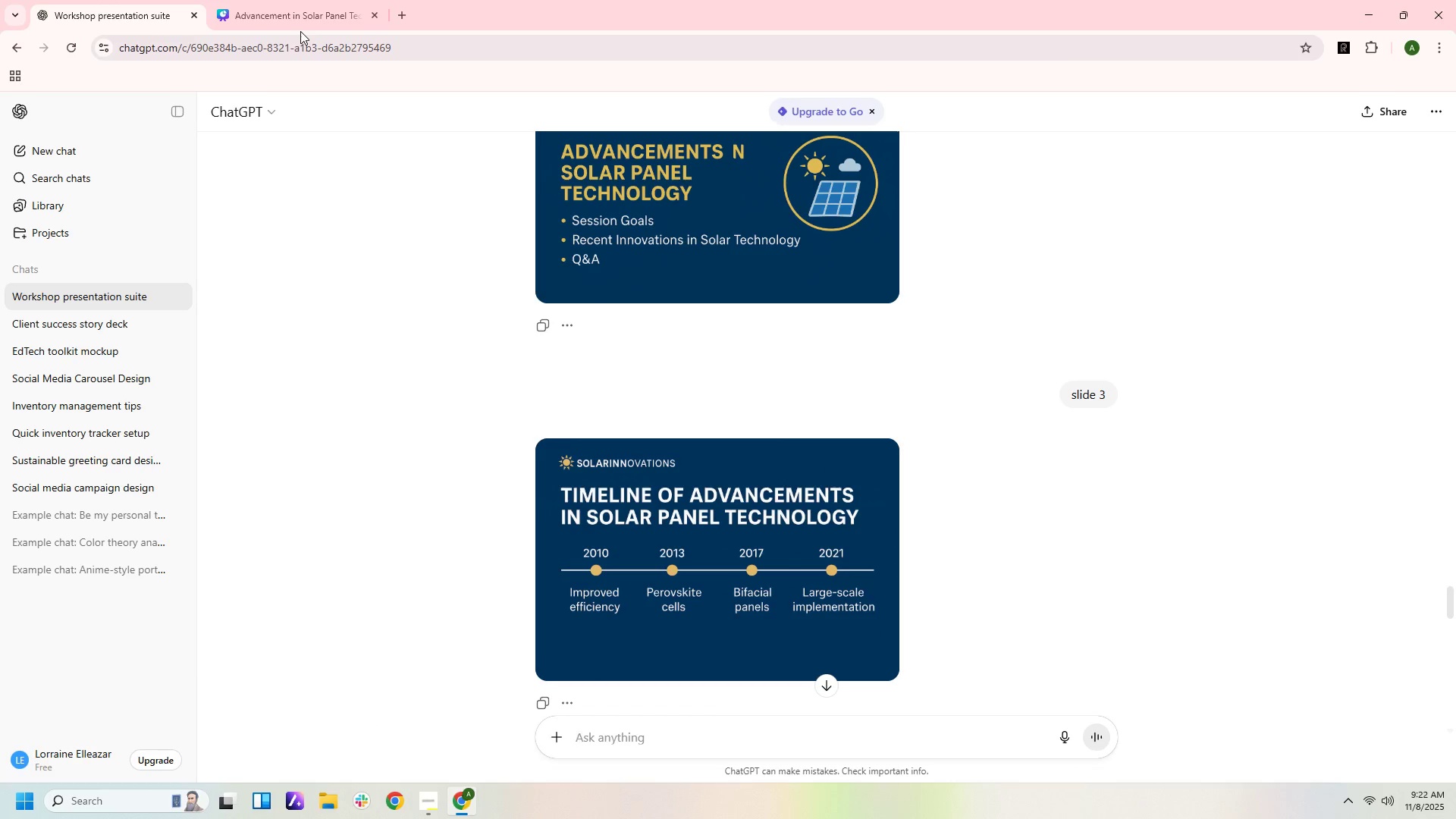 
left_click([294, 20])
 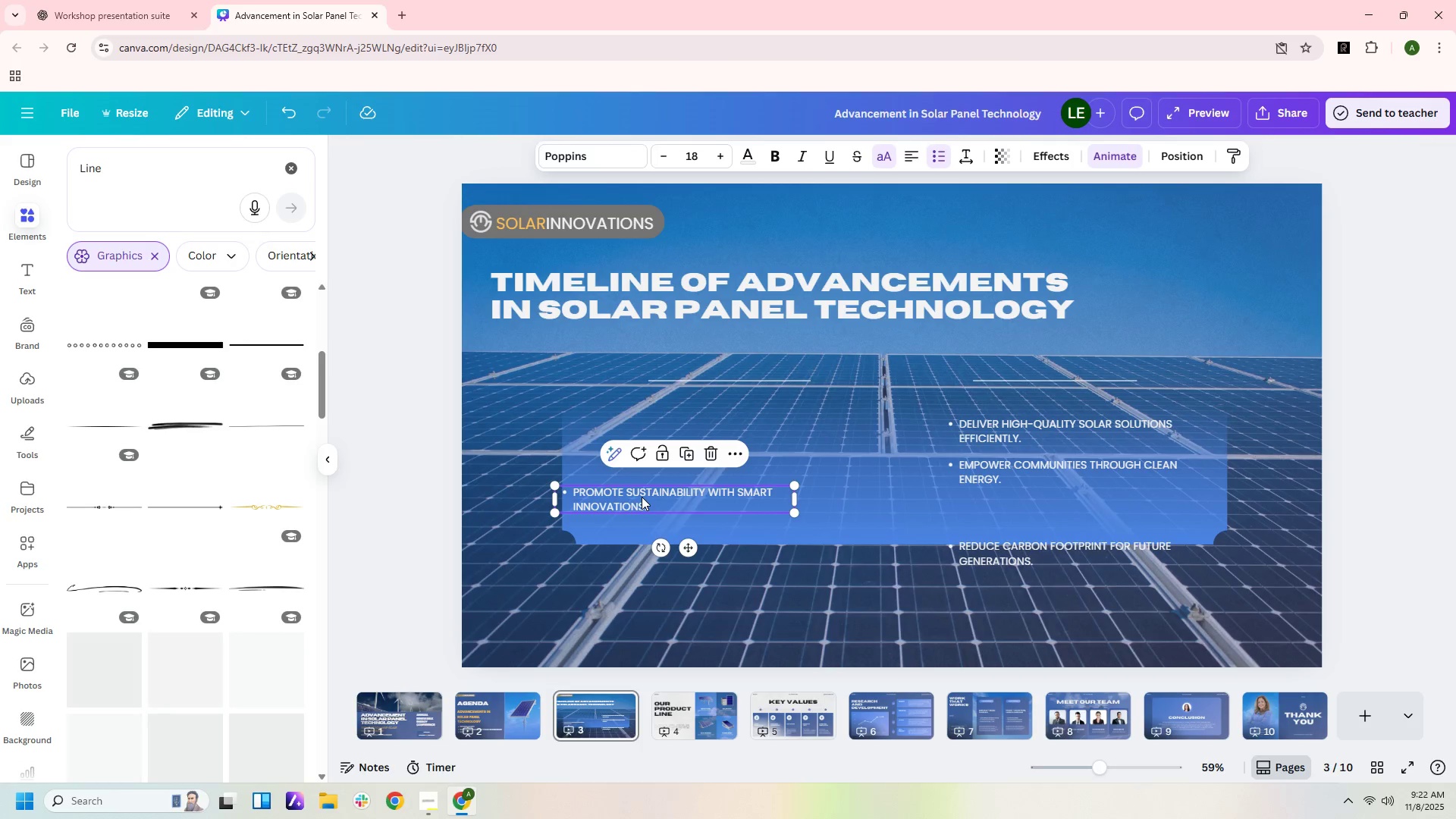 
double_click([642, 493])
 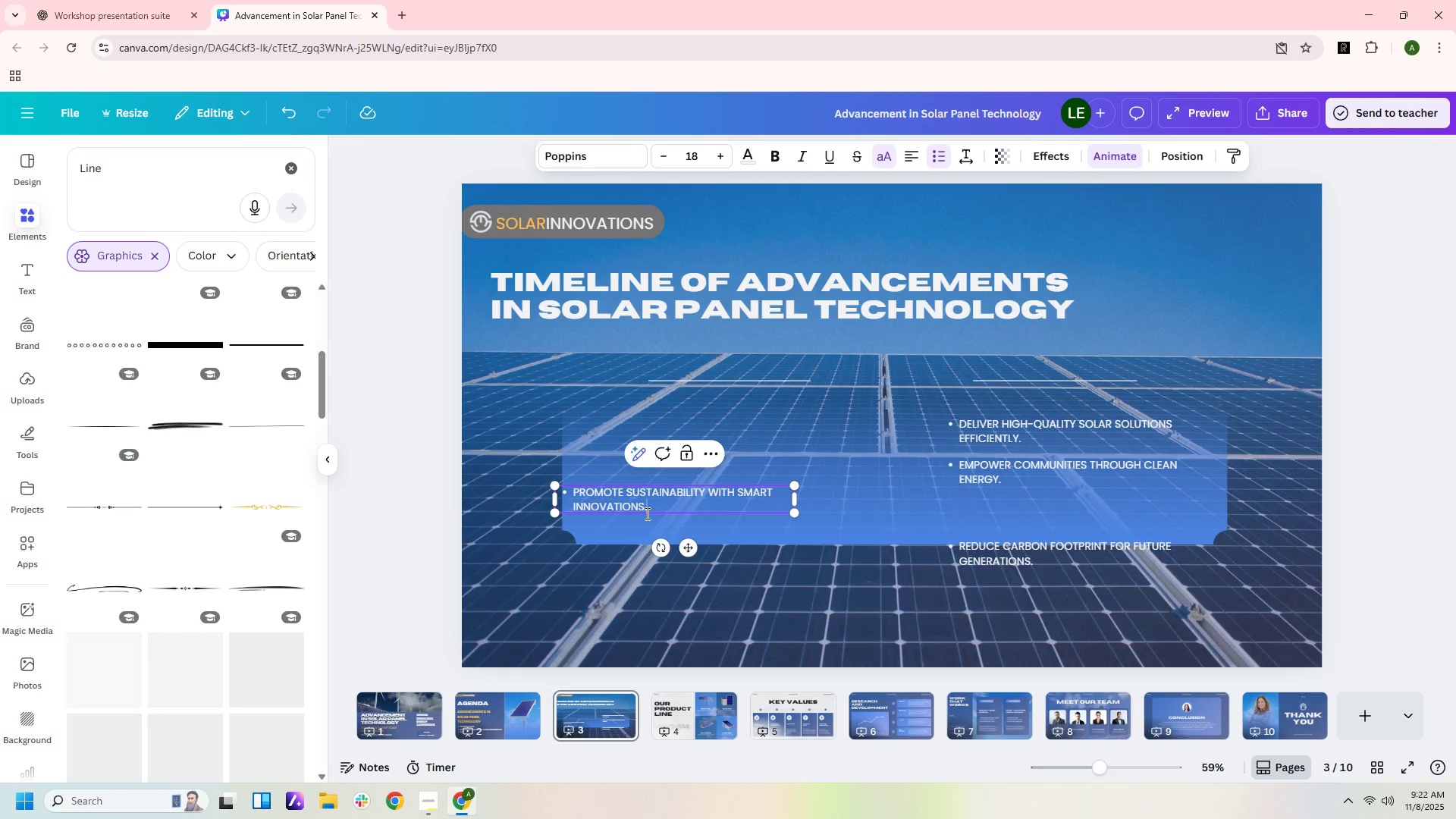 
double_click([646, 513])
 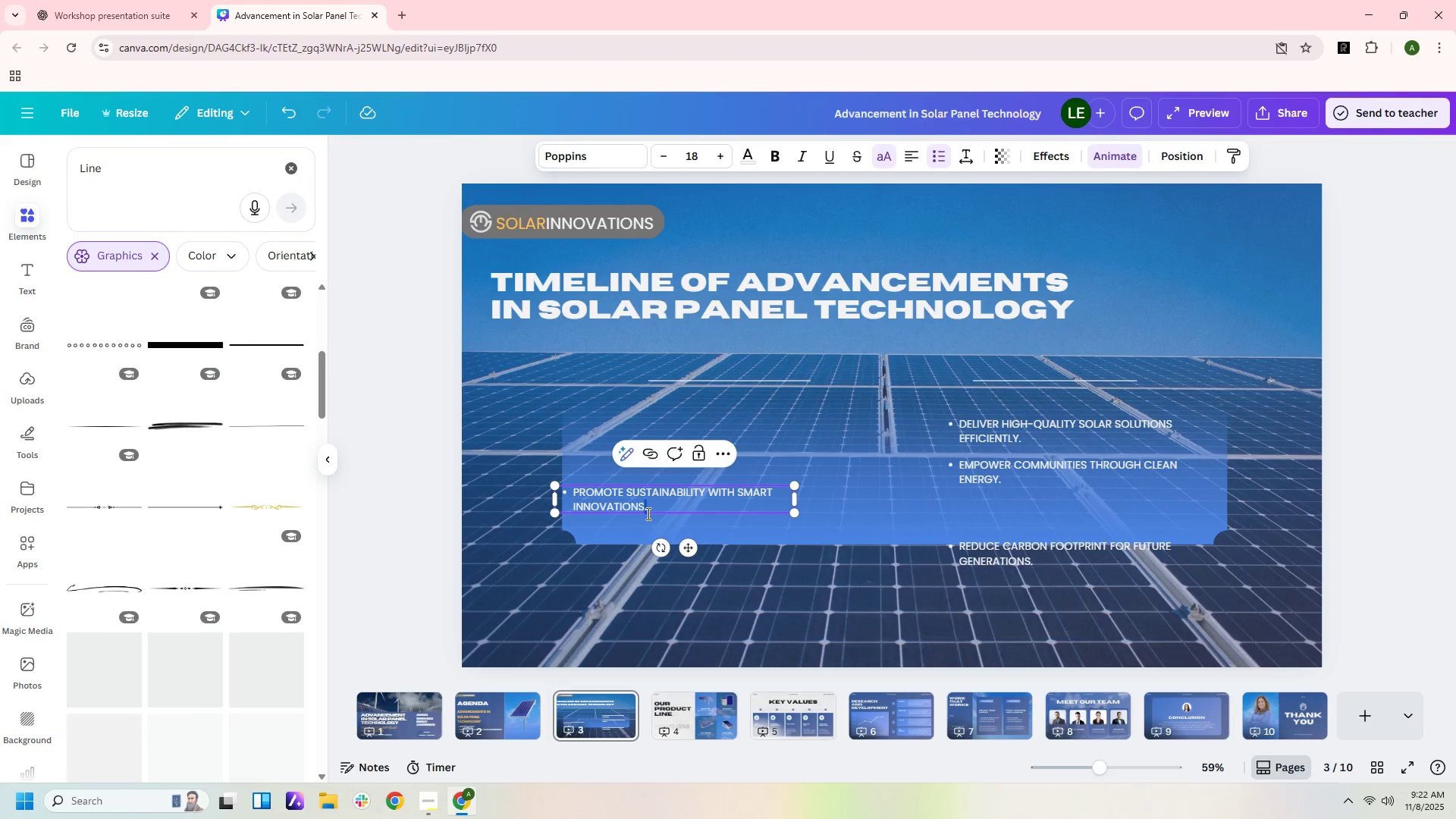 
double_click([647, 513])
 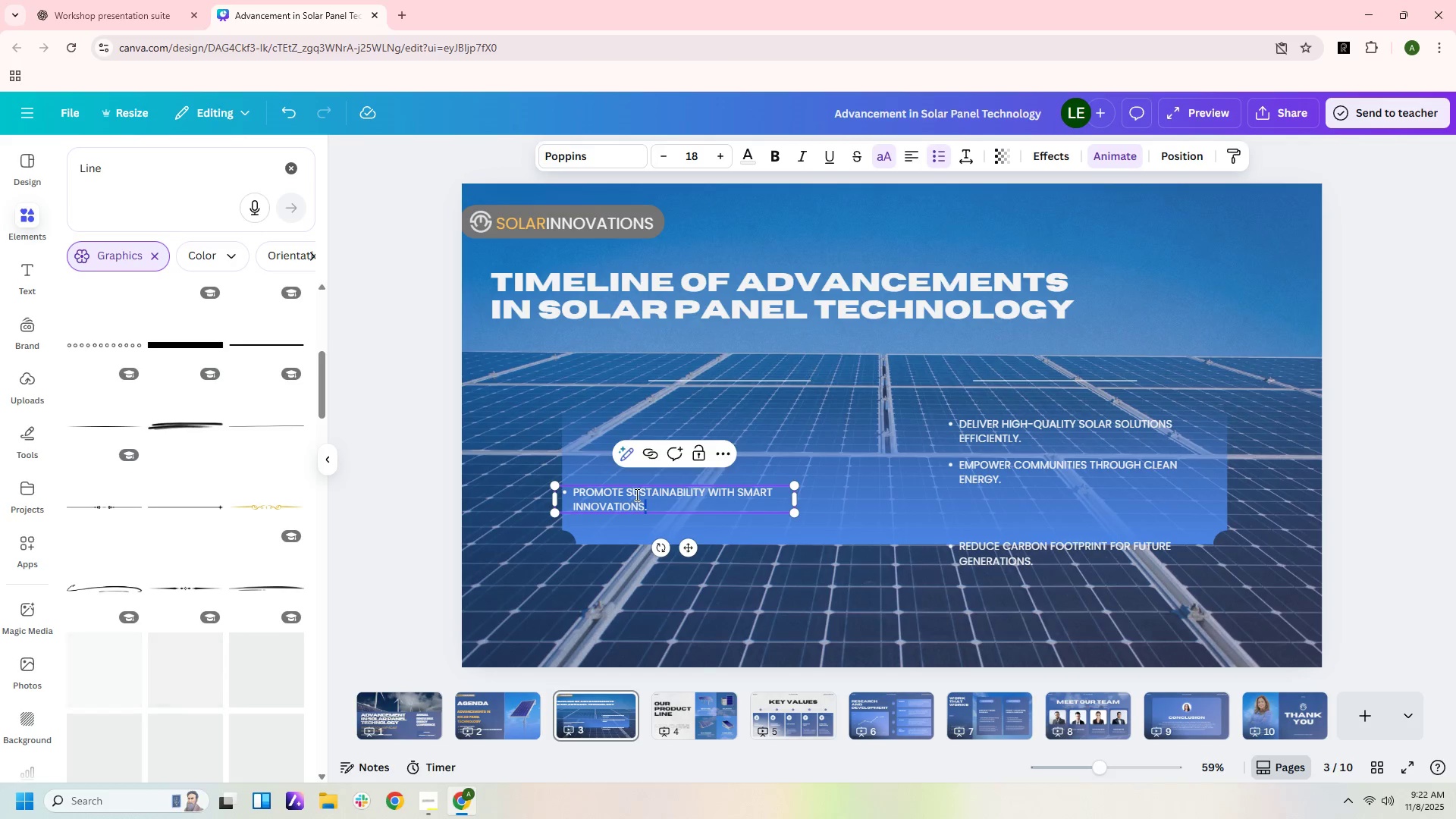 
triple_click([635, 494])
 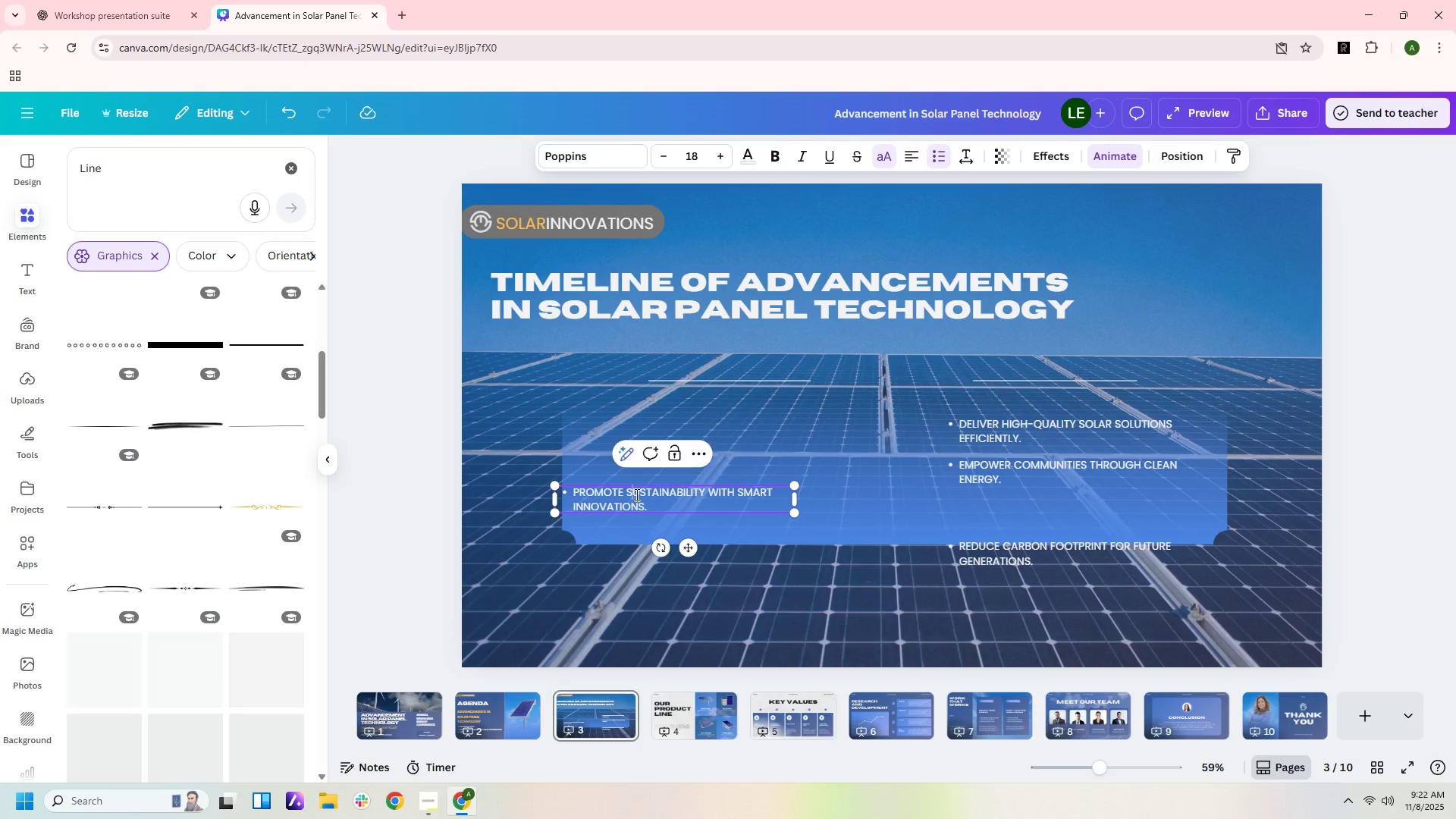 
triple_click([635, 494])
 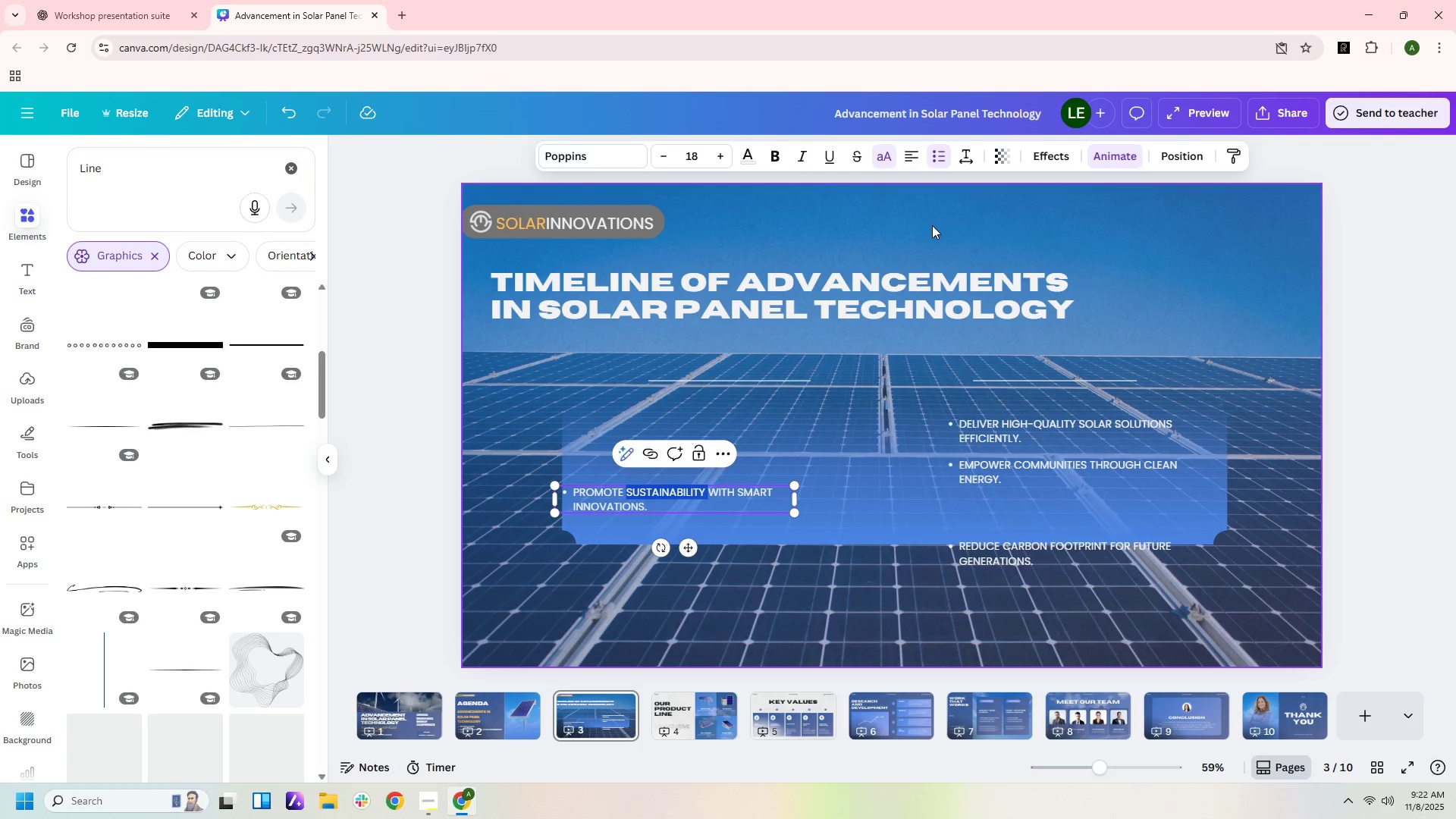 
key(Control+A)
 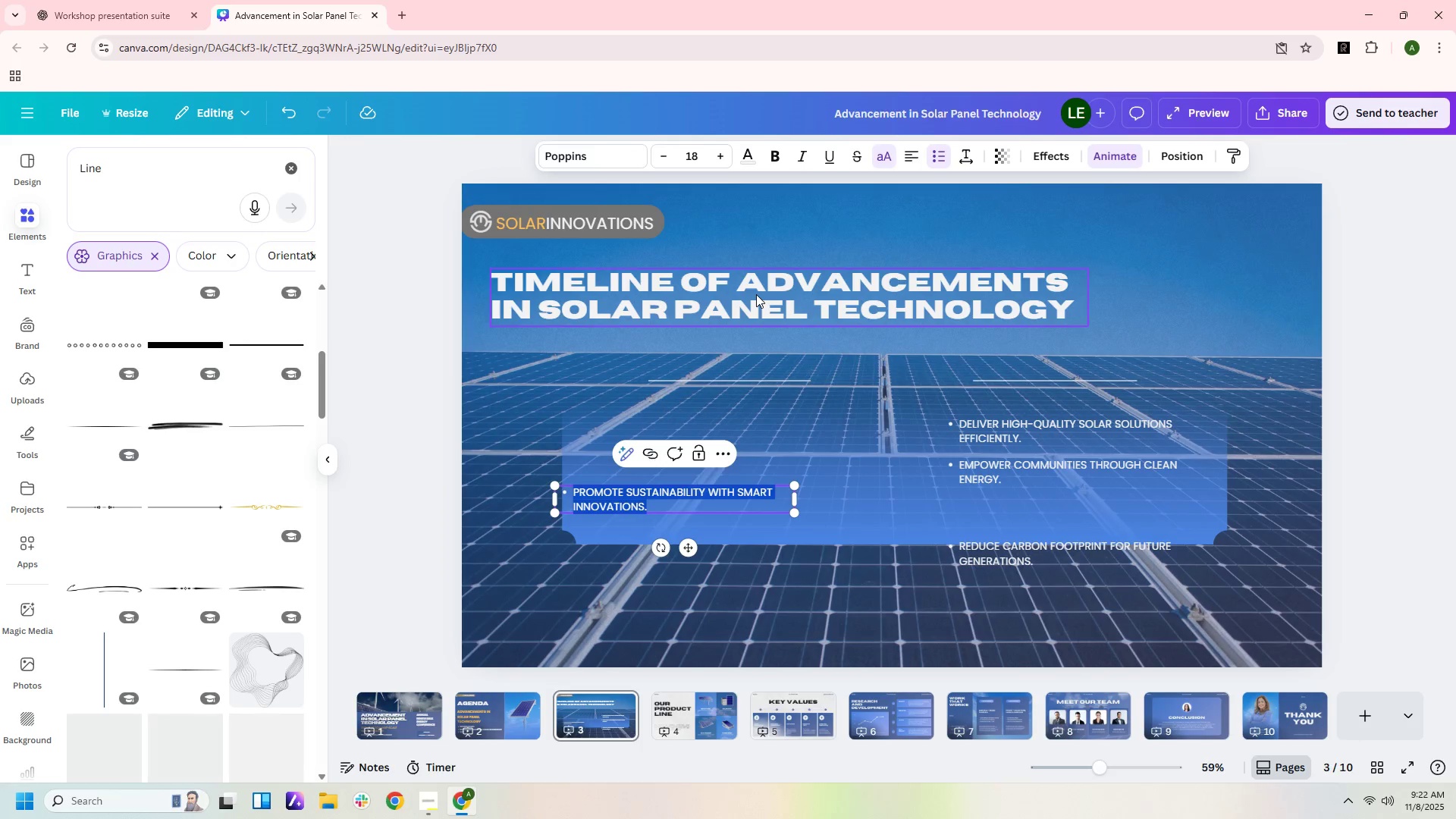 
key(Backspace)
 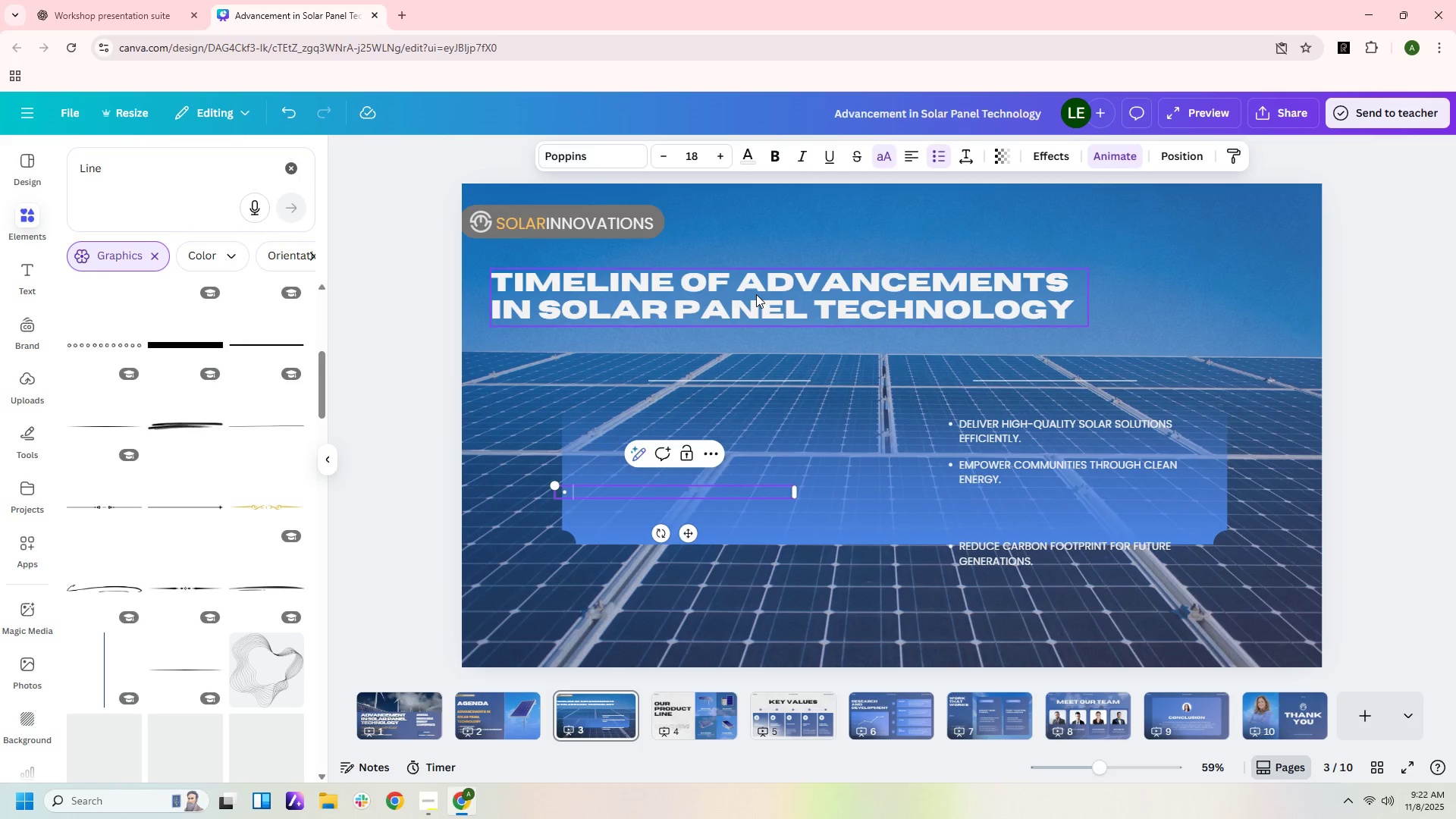 
key(Backspace)
 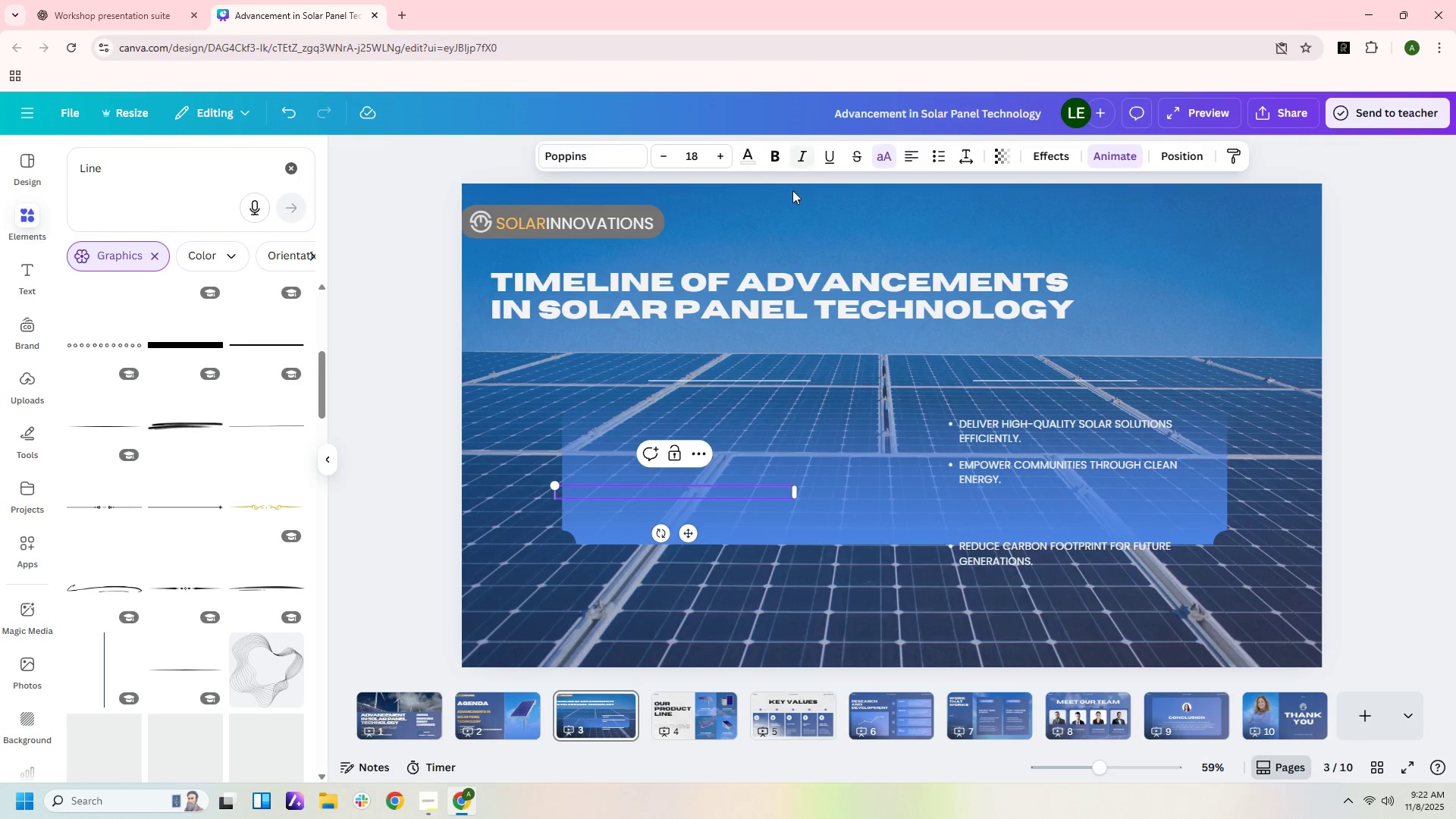 
type(IMPROVED EFFICIENCY)
 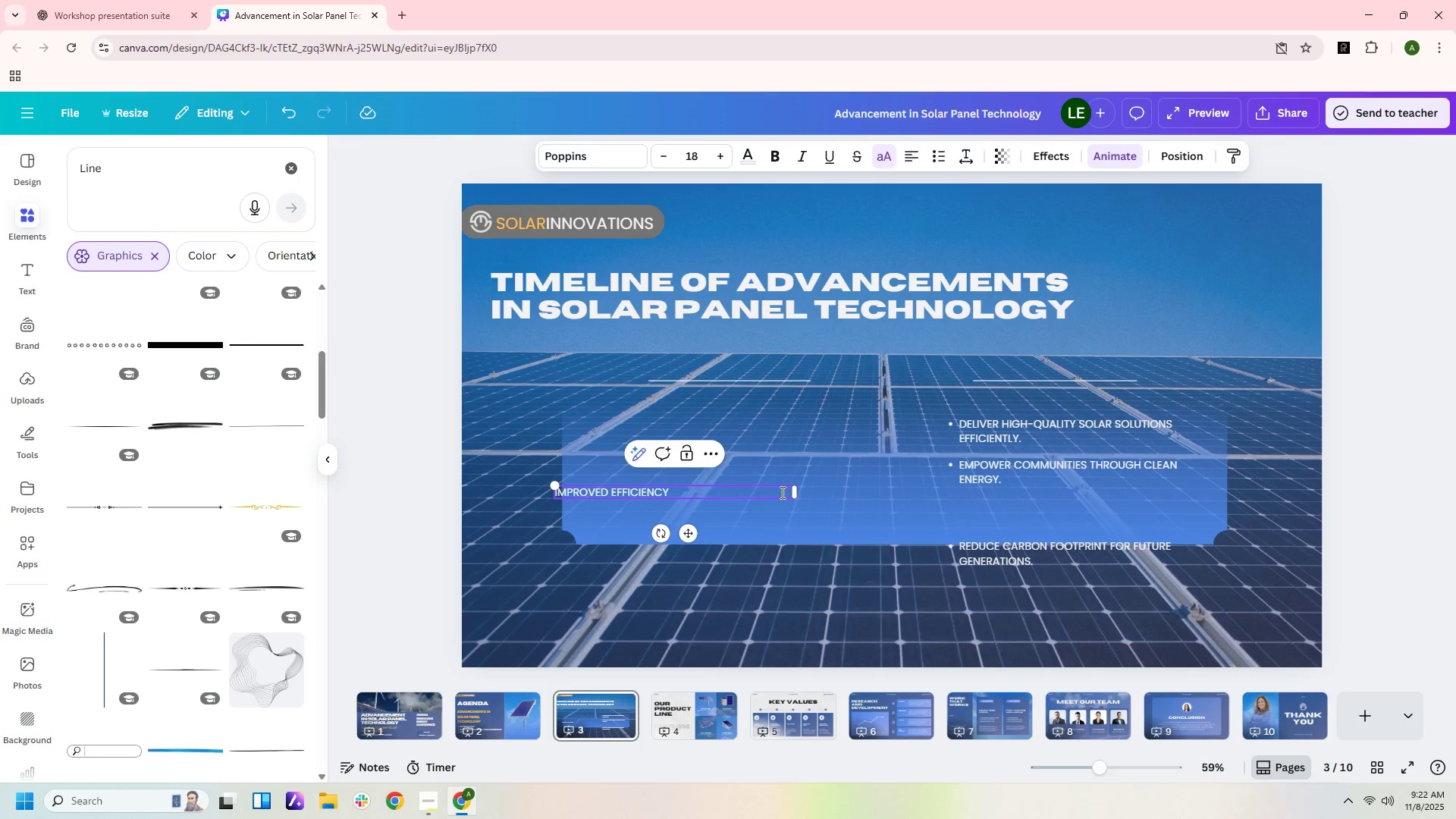 
left_click_drag(start_coordinate=[796, 491], to_coordinate=[680, 479])
 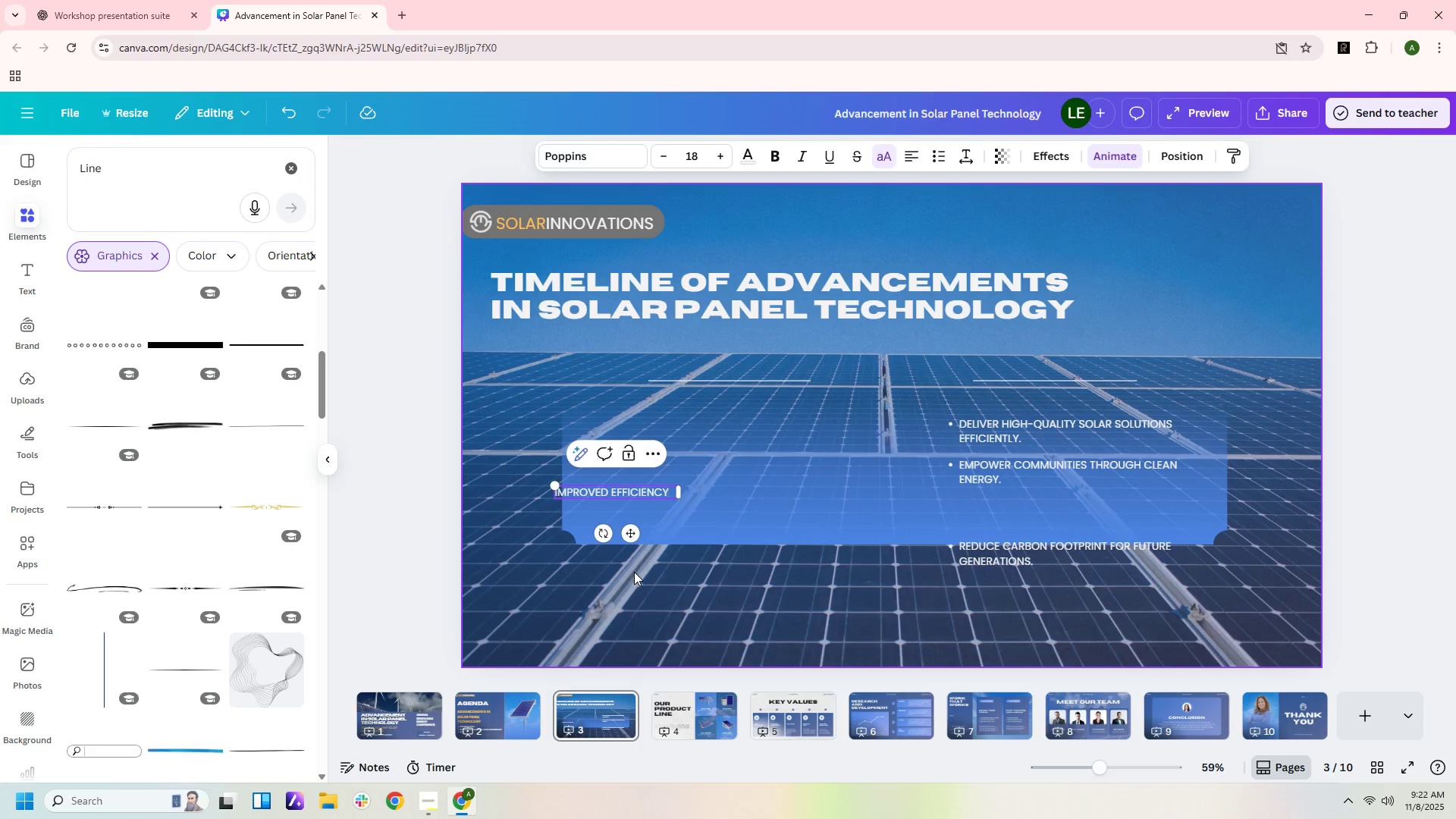 
left_click([634, 572])
 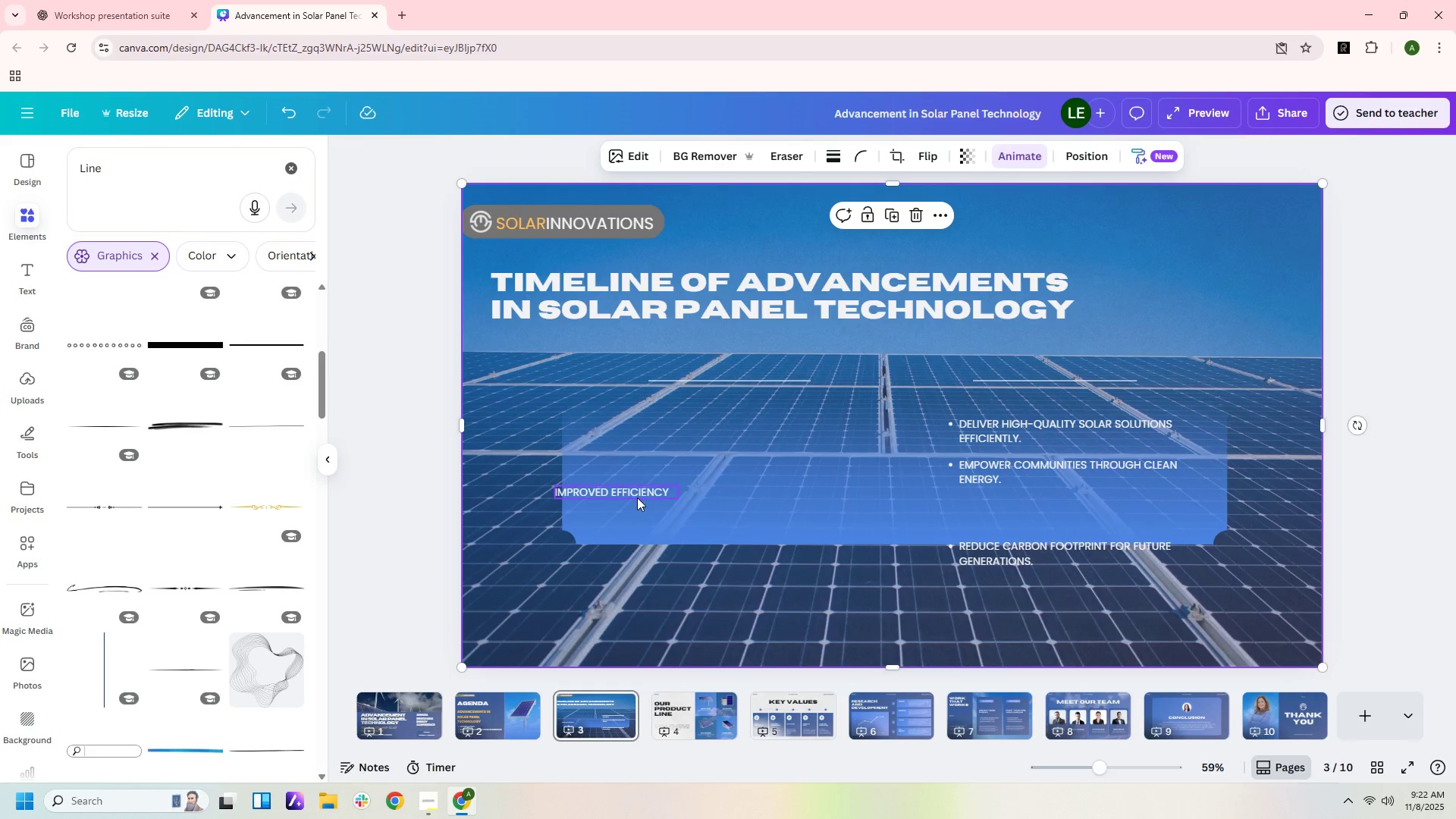 
left_click_drag(start_coordinate=[637, 491], to_coordinate=[686, 506])
 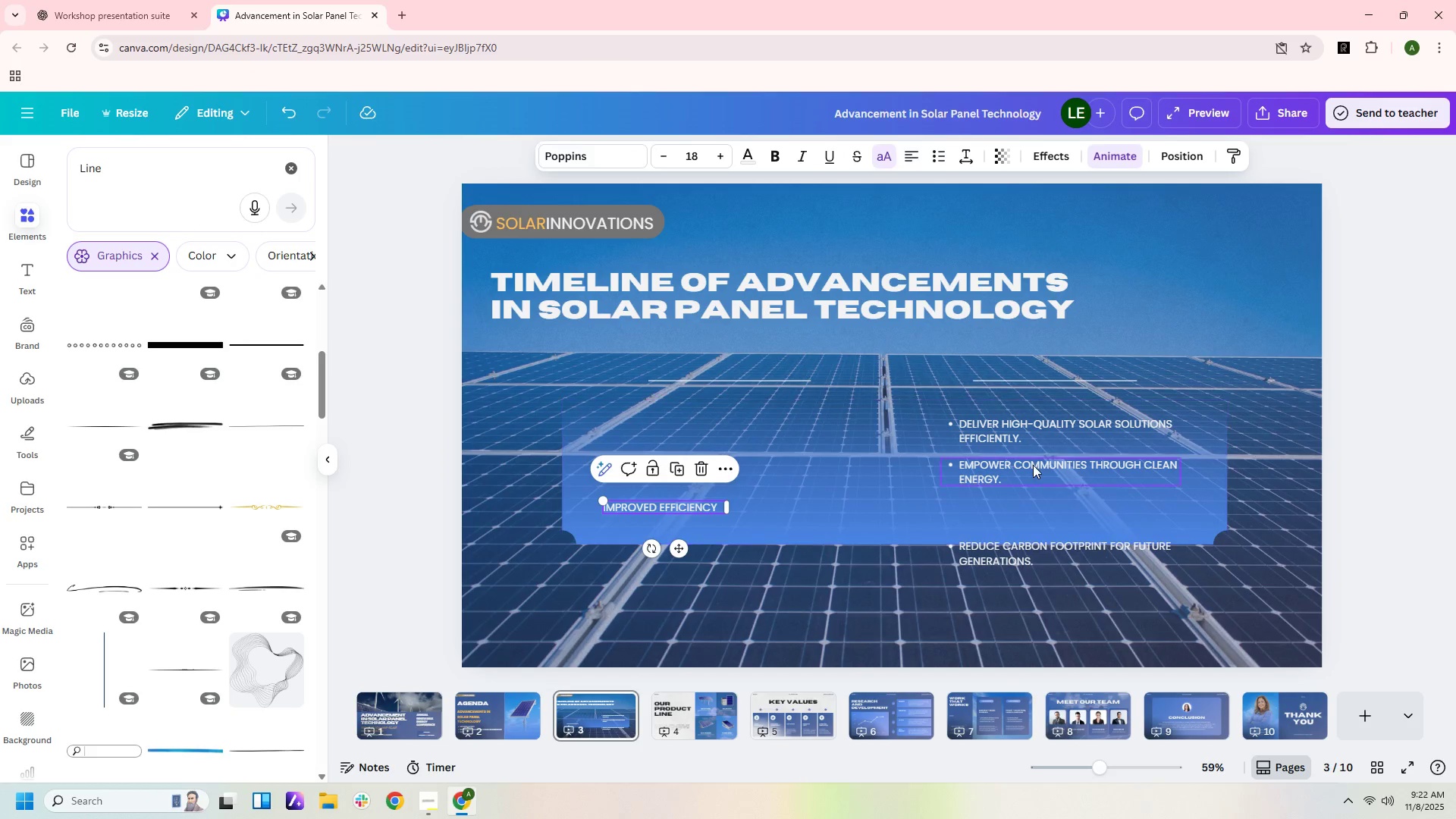 
left_click_drag(start_coordinate=[1033, 465], to_coordinate=[824, 500])
 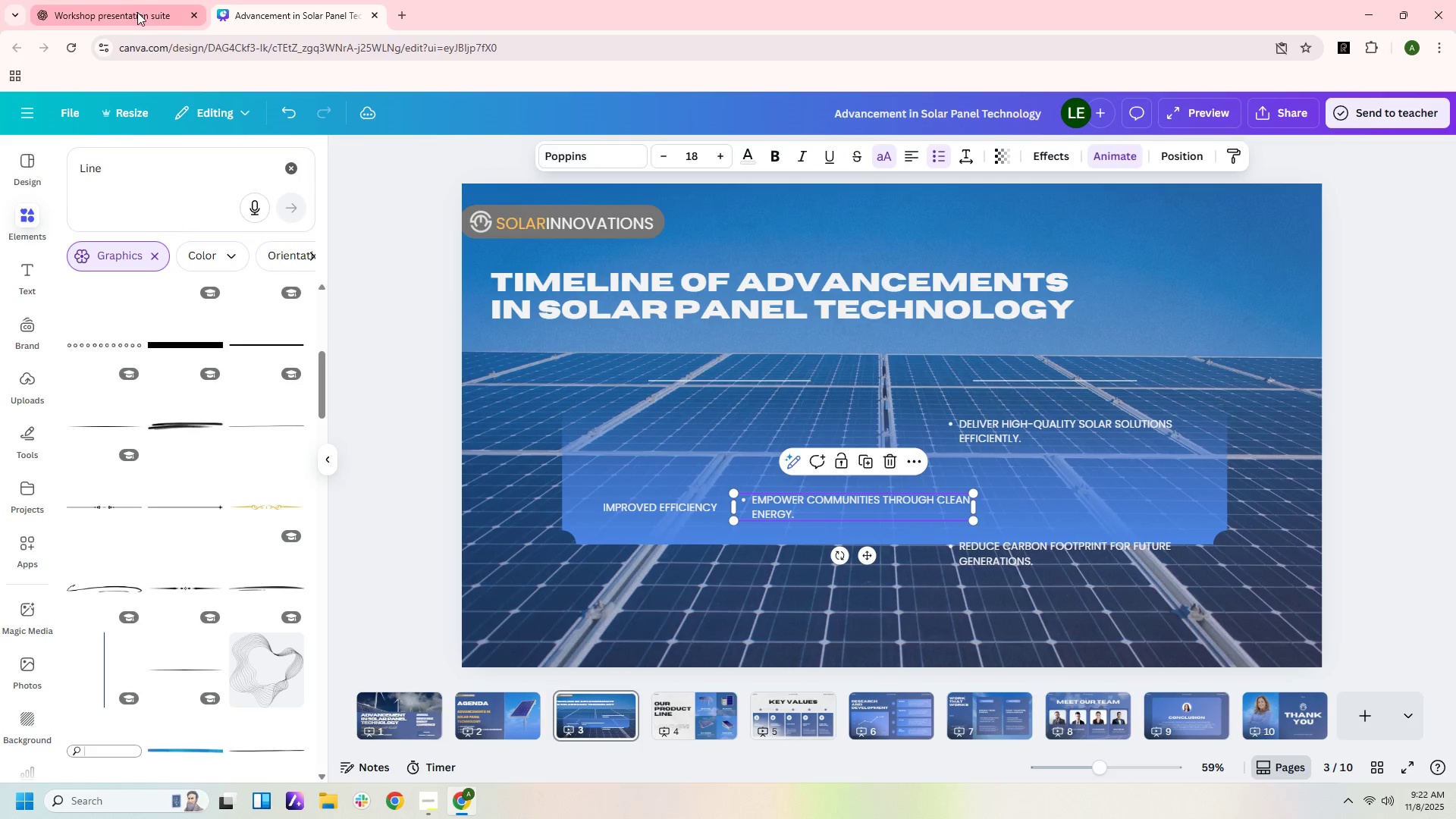 
left_click([139, 14])
 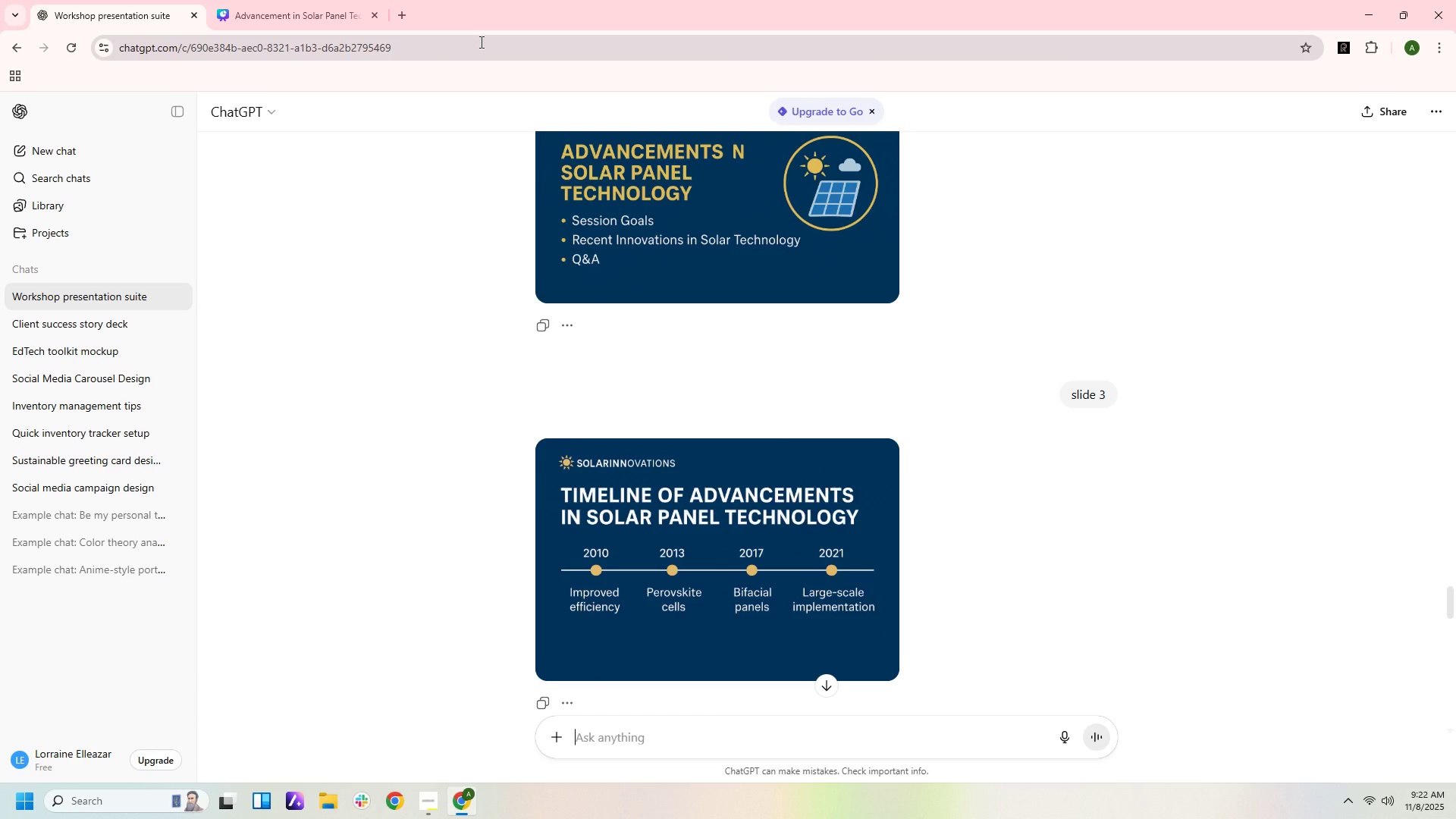 
left_click([313, 17])
 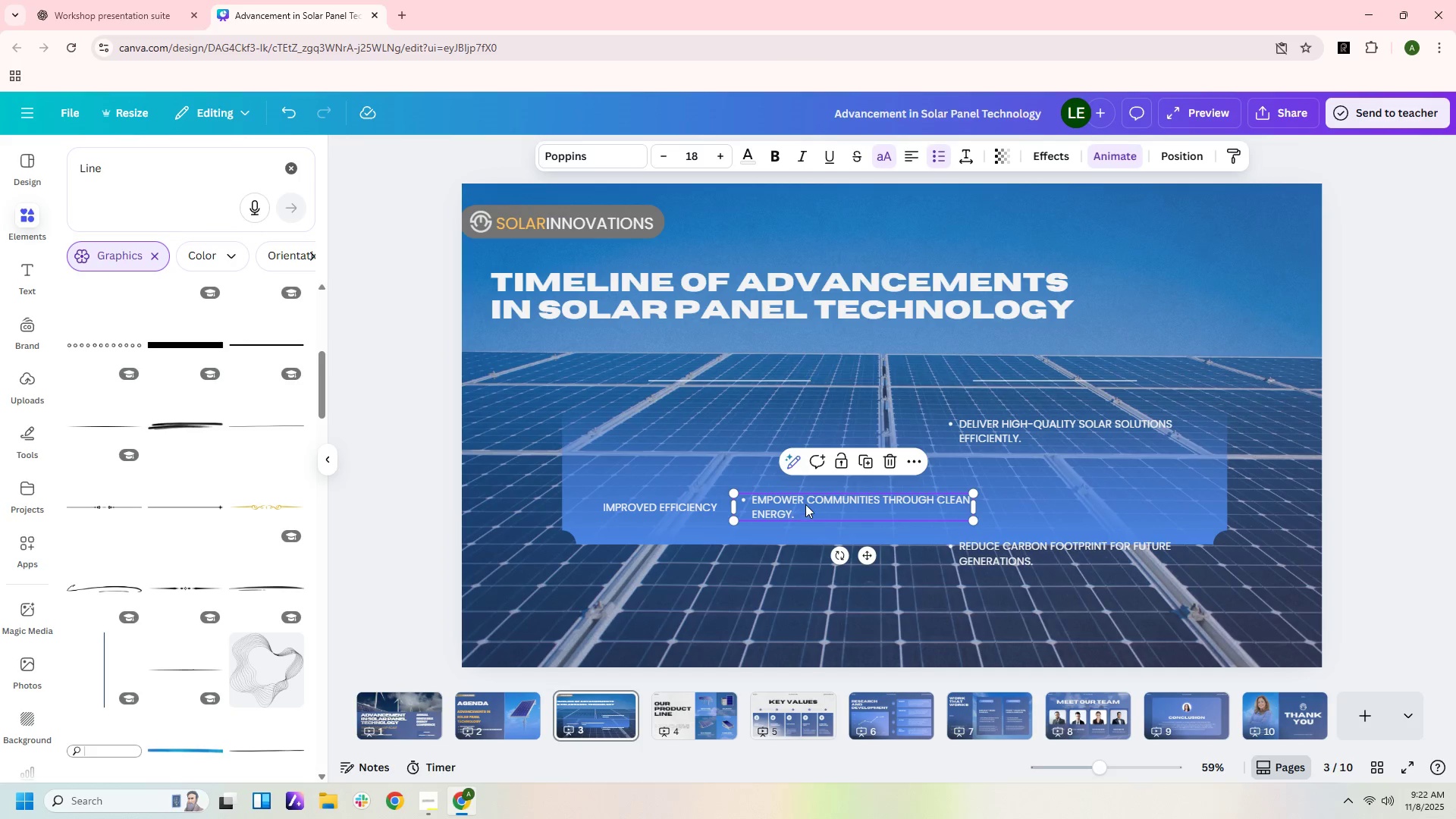 
double_click([805, 504])
 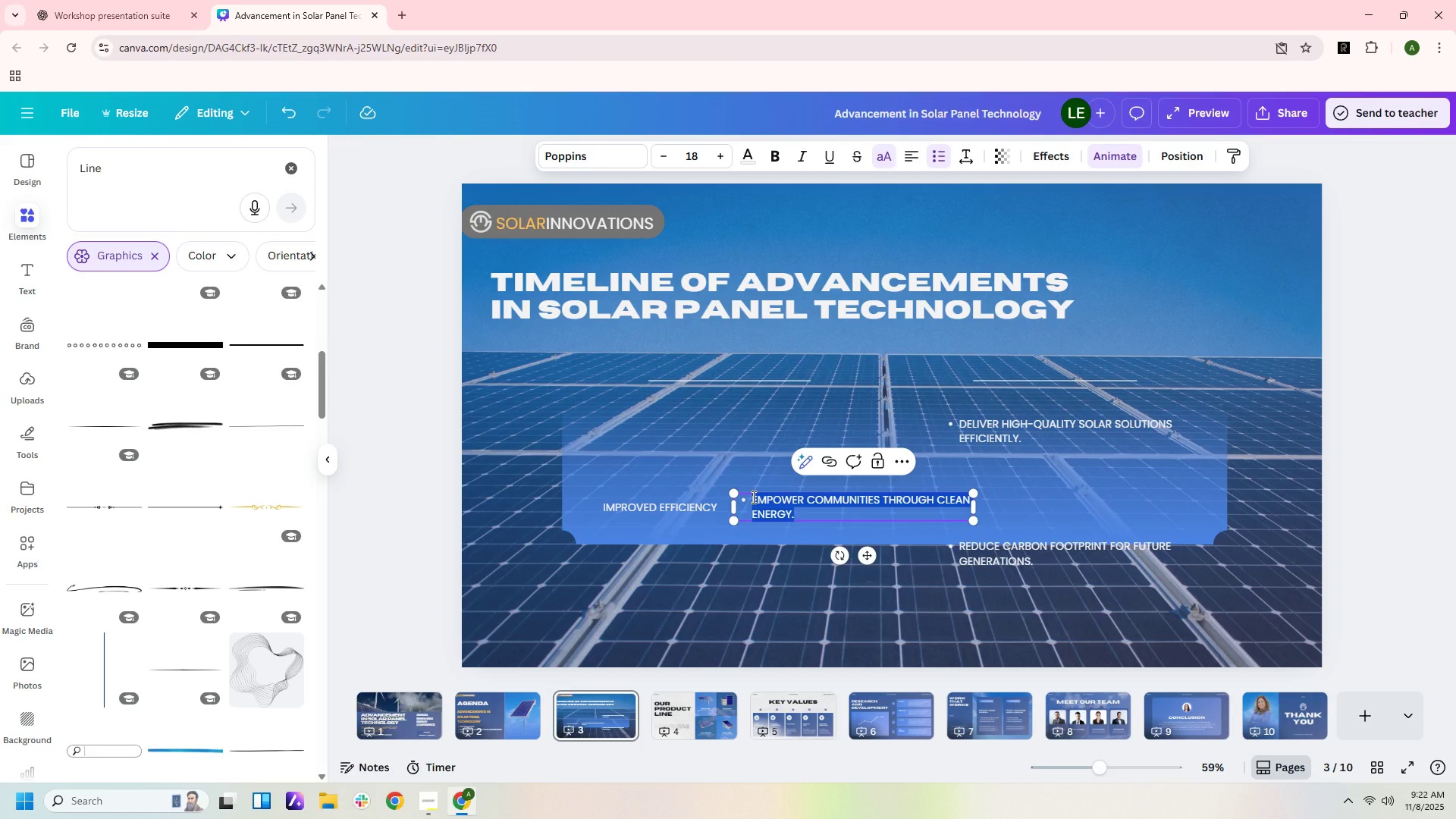 
key(Backspace)
key(Backspace)
type(Perovskoiite )
key(Backspace)
key(Backspace)
key(Backspace)
key(Backspace)
key(Backspace)
key(Backspace)
type(ite cekk)
key(Backspace)
key(Backspace)
type(ll)
 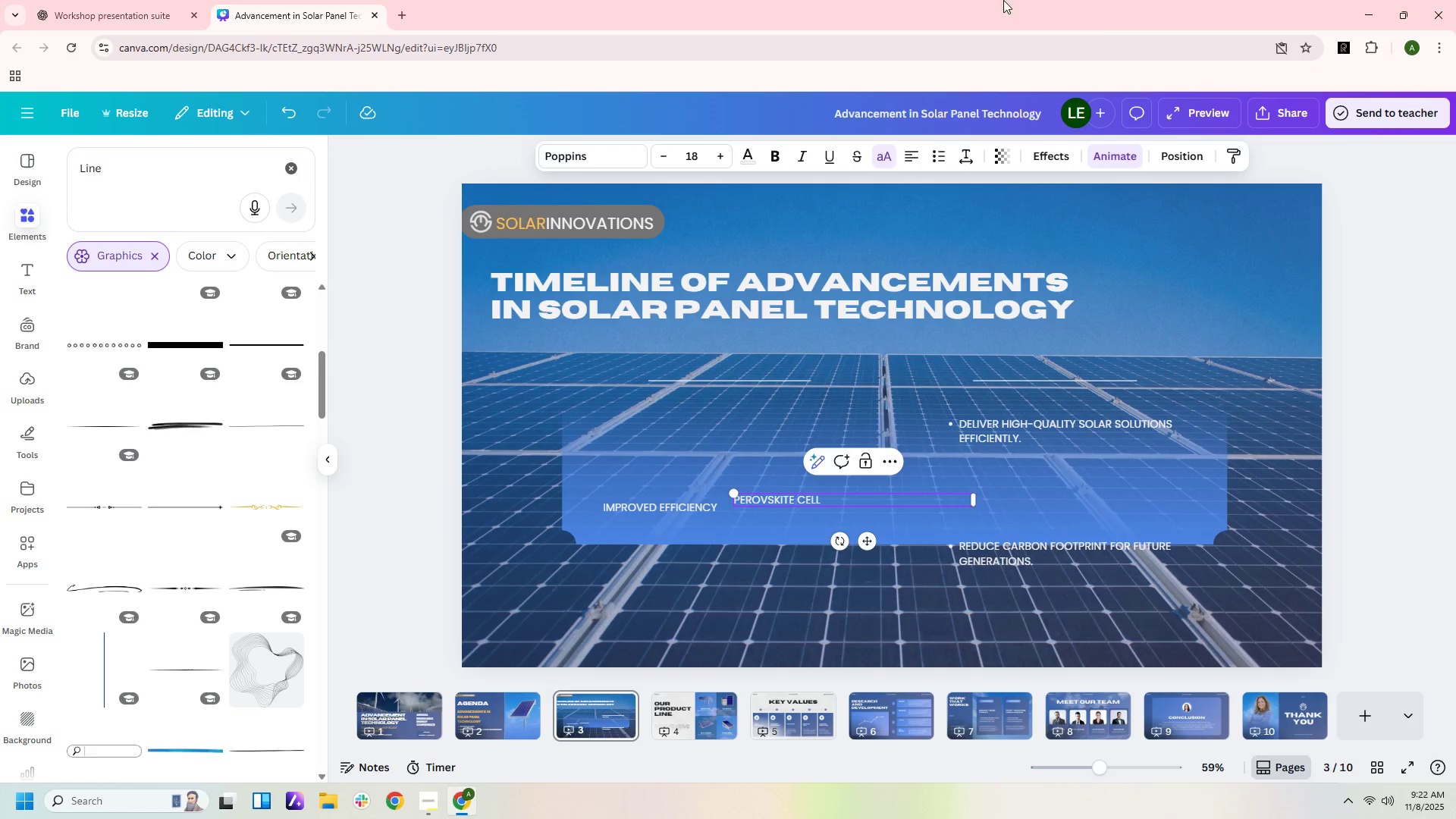 
left_click([1337, 54])
 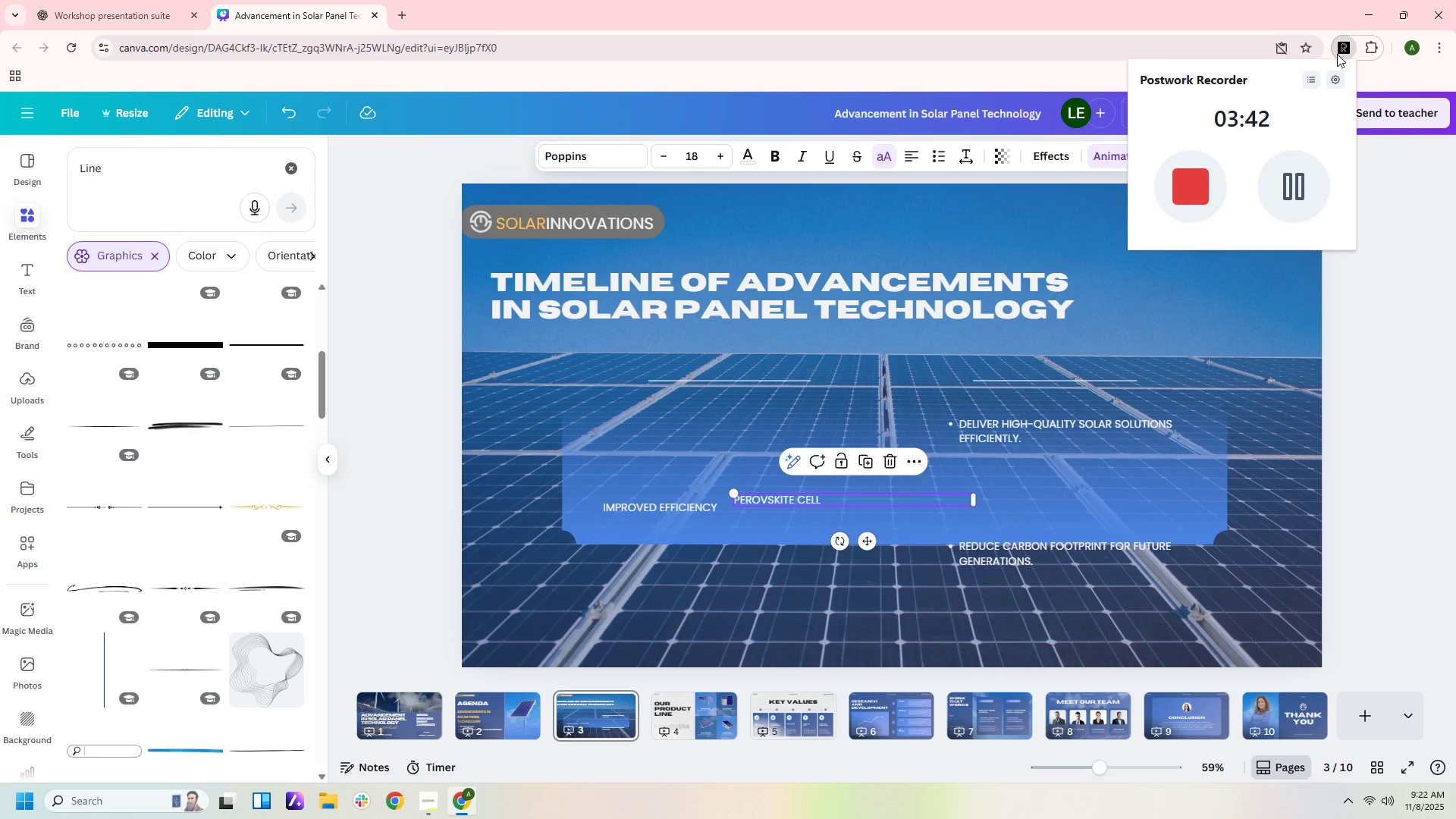 
left_click([1337, 54])
 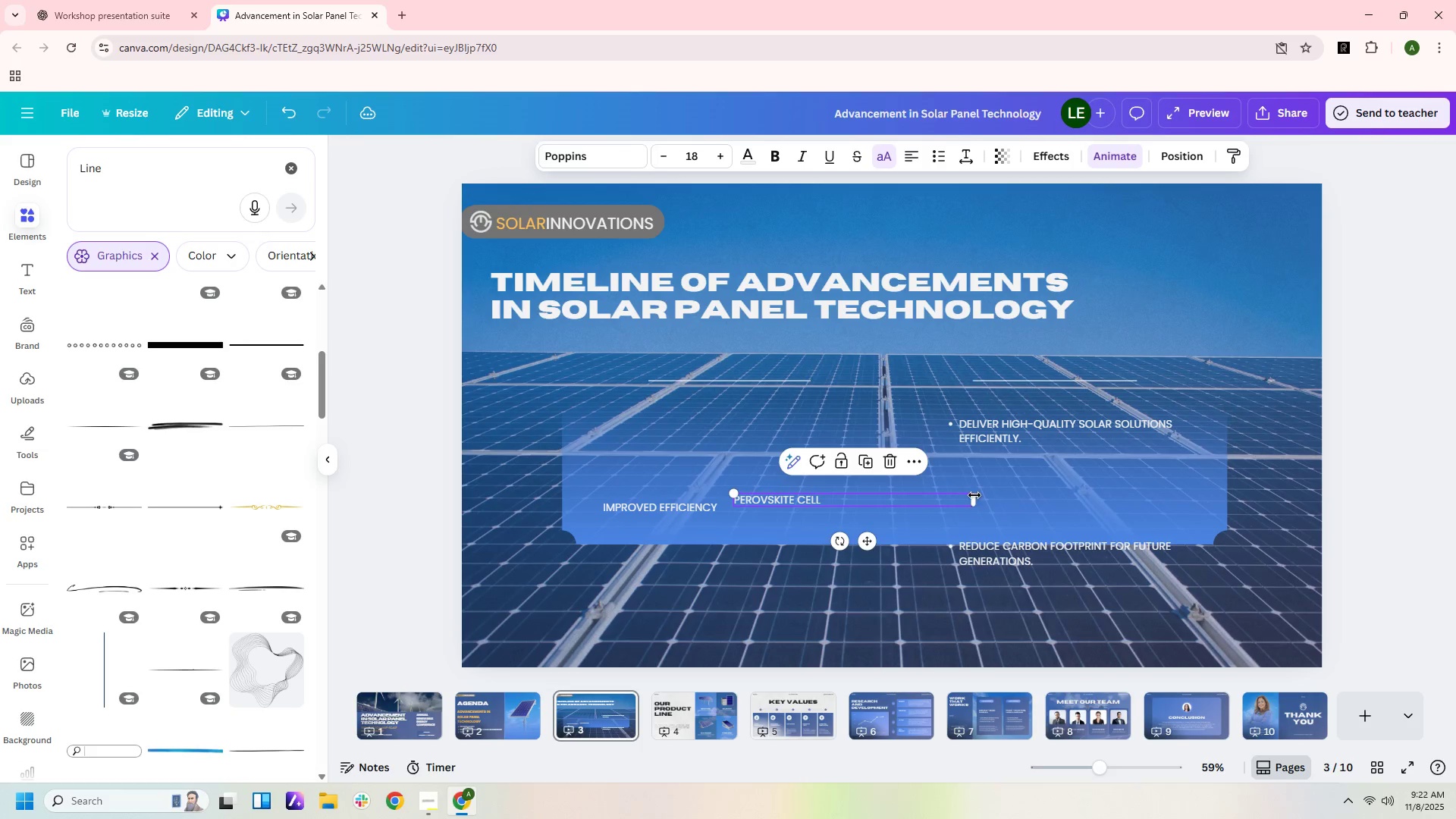 
left_click_drag(start_coordinate=[976, 495], to_coordinate=[830, 485])
 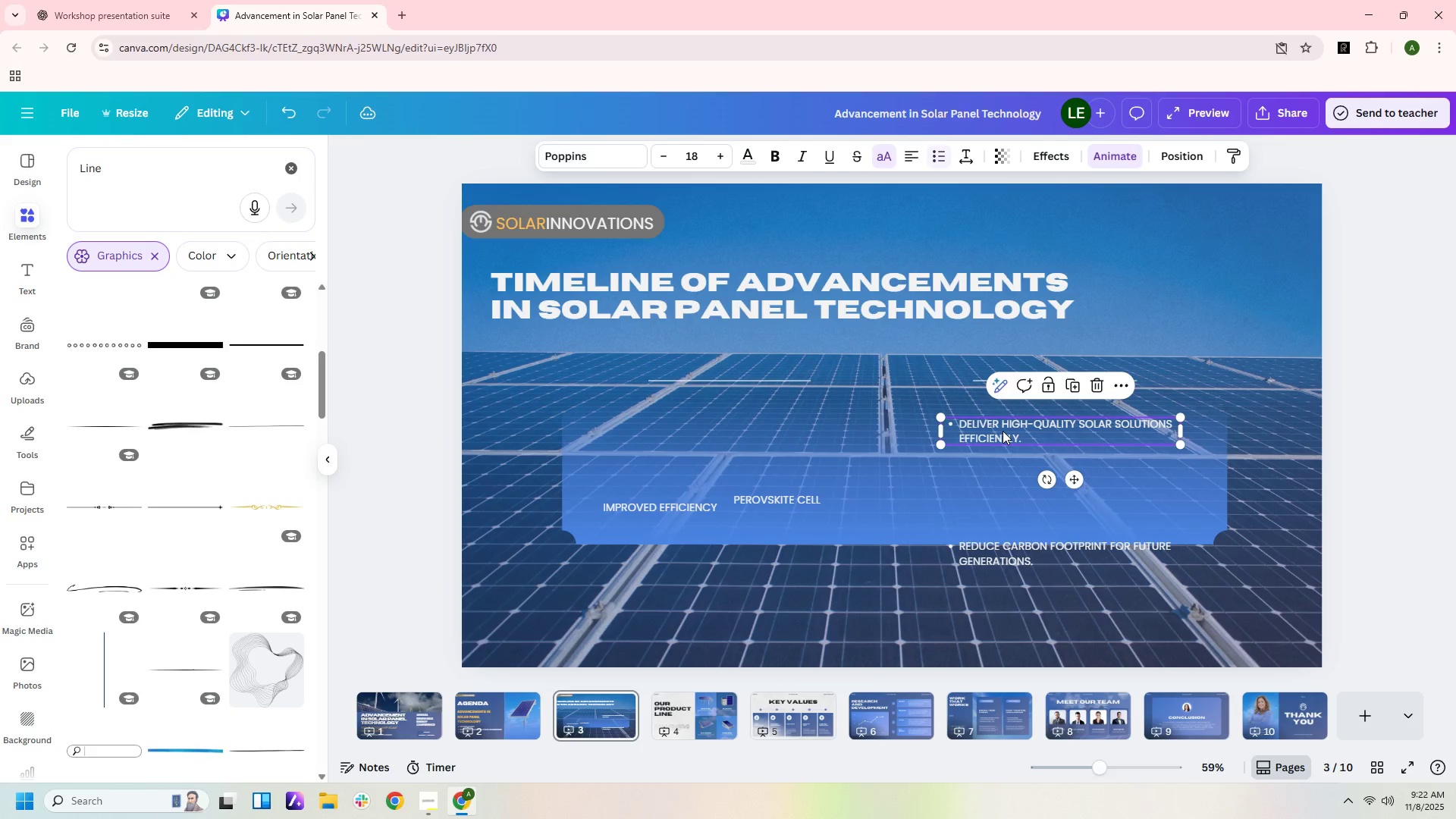 
double_click([1003, 431])
 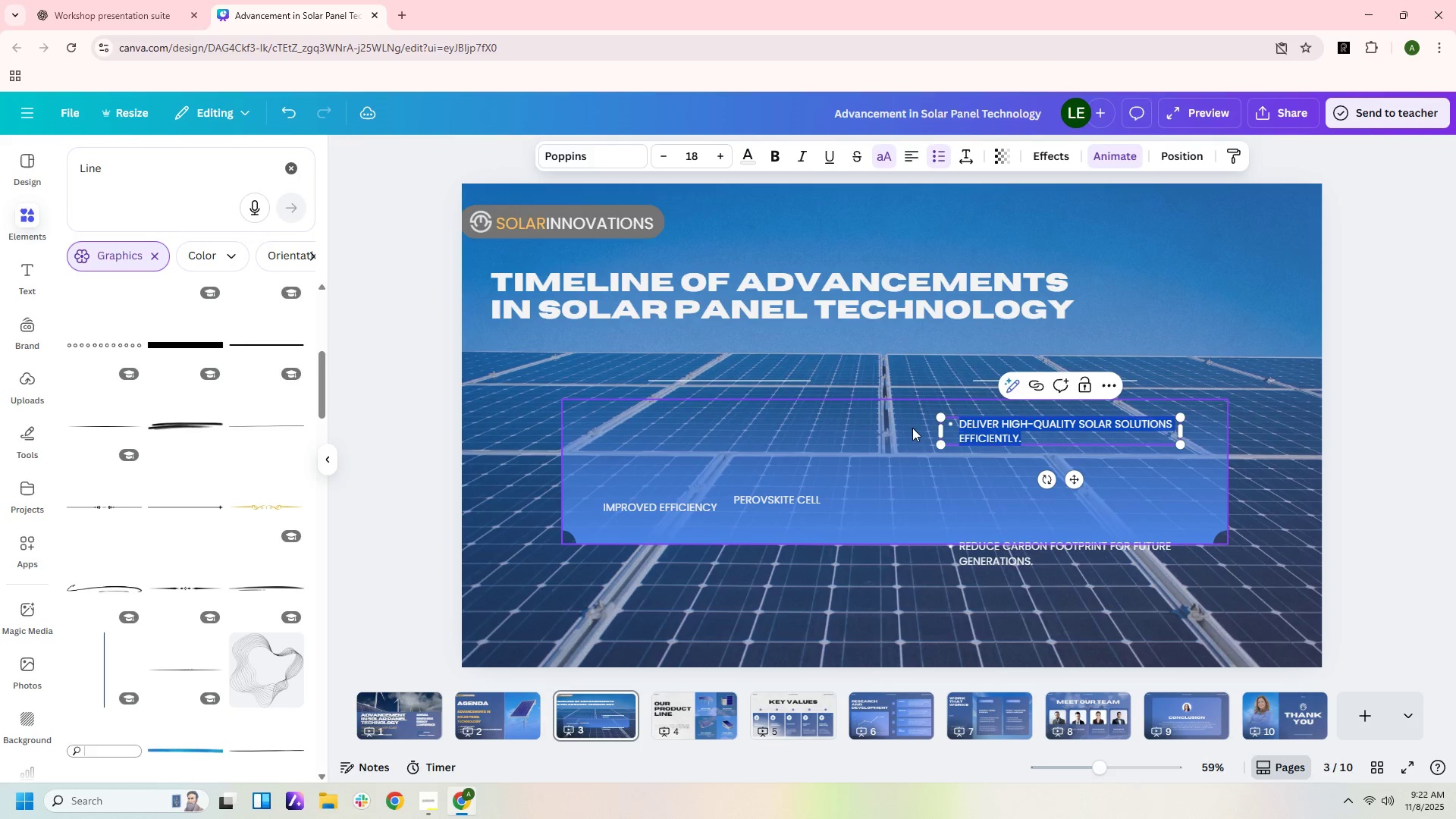 
key(Backspace)
 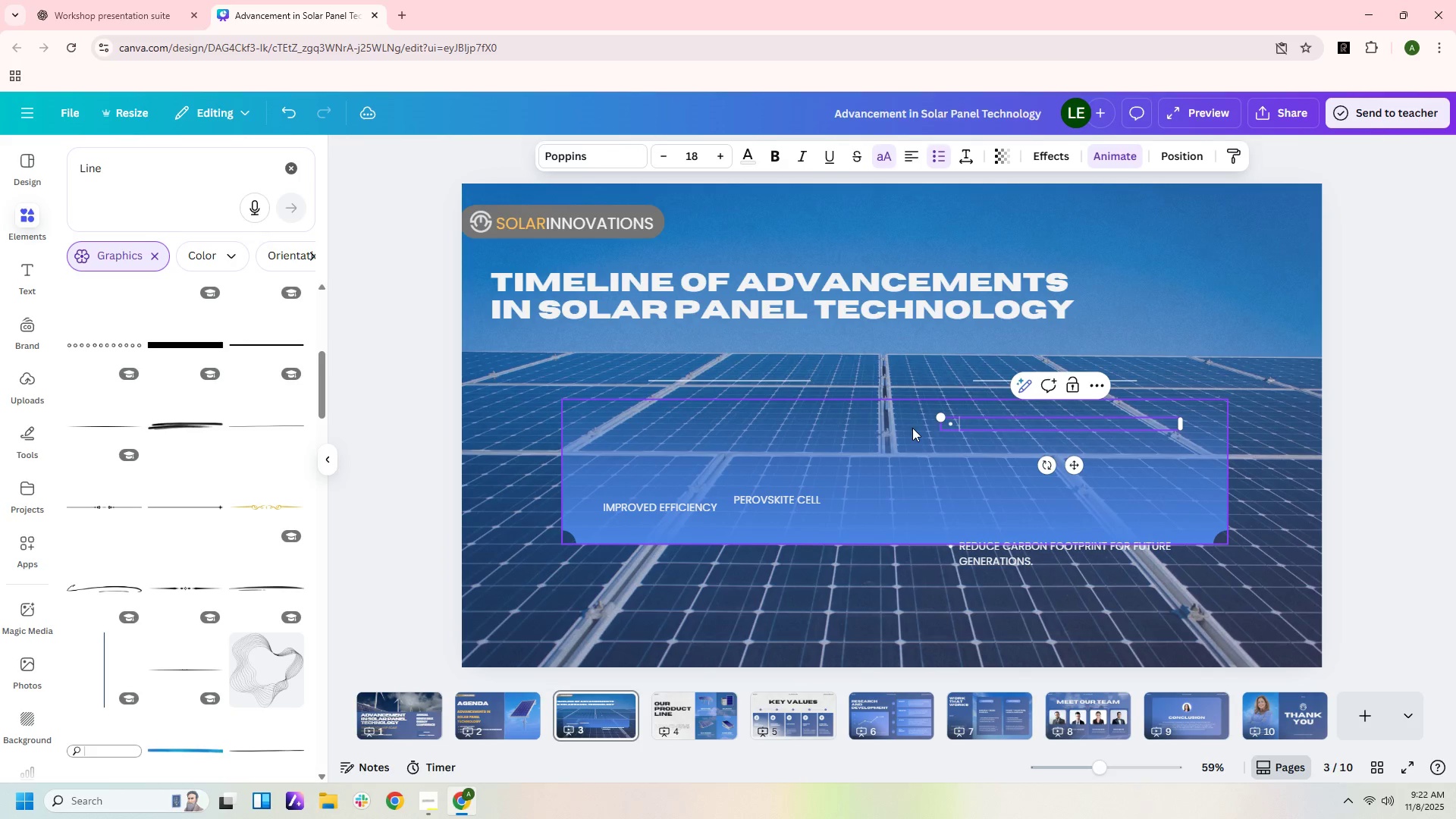 
key(Backspace)
 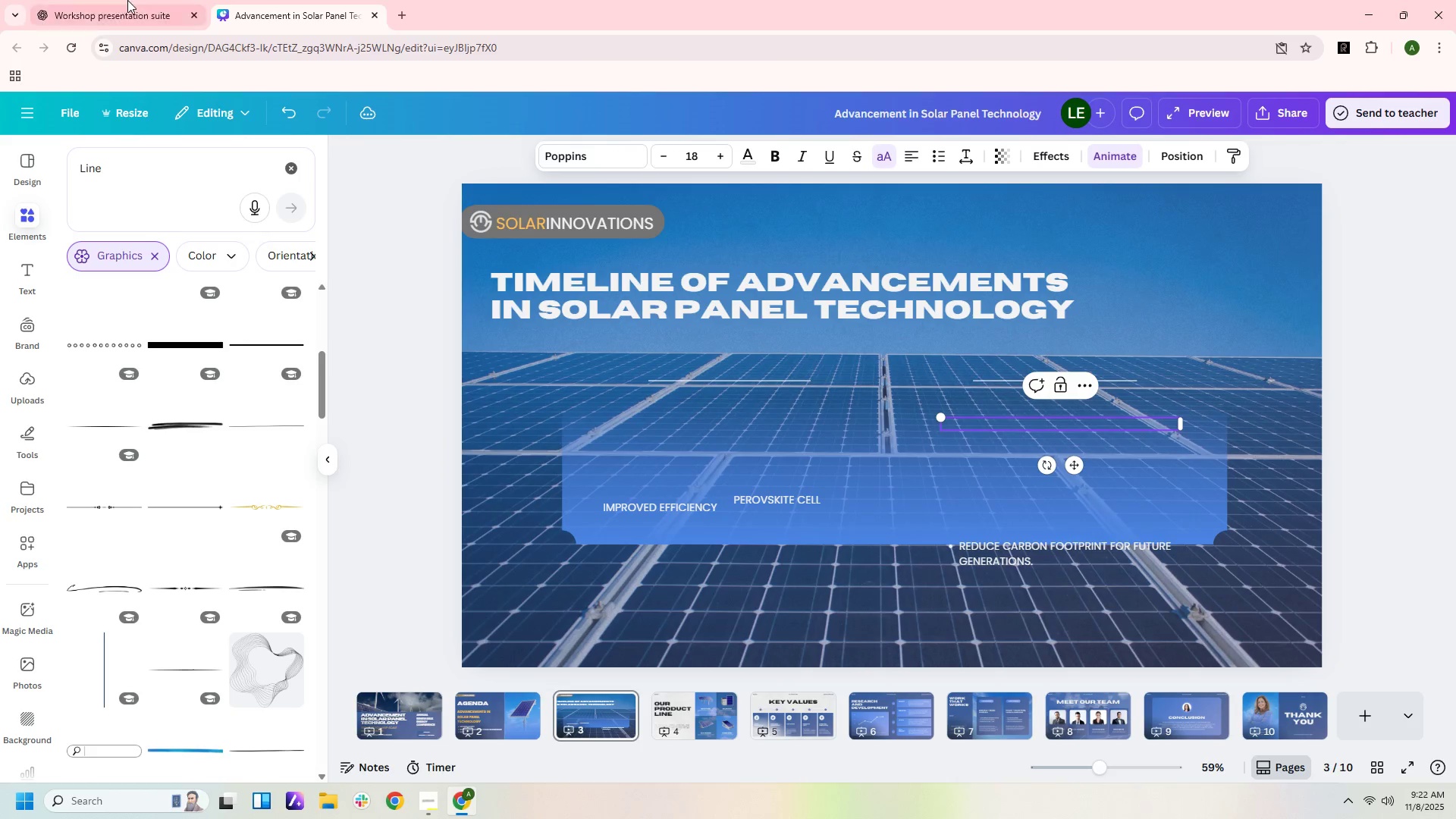 
left_click([127, 0])
 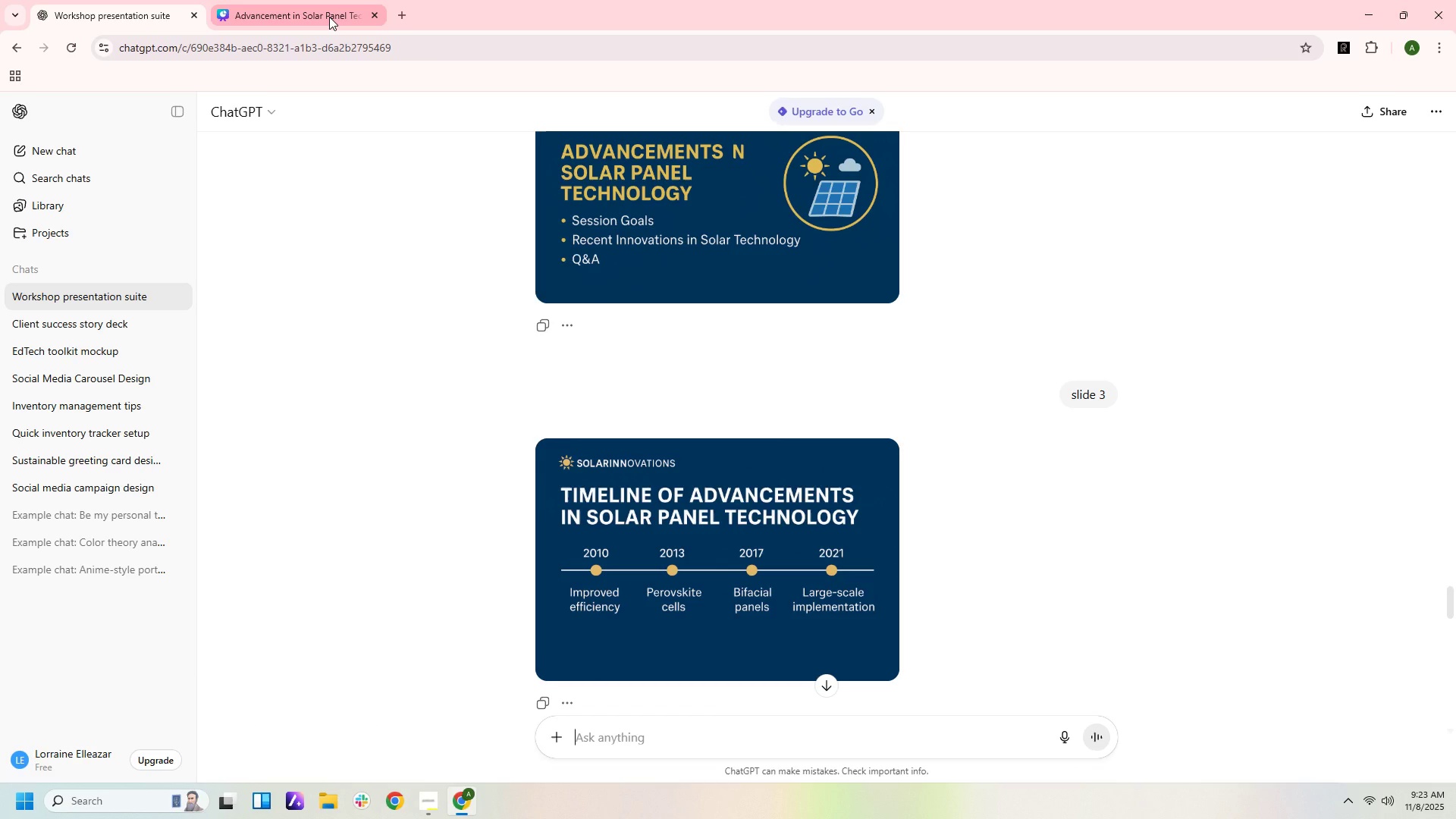 
left_click([269, 14])
 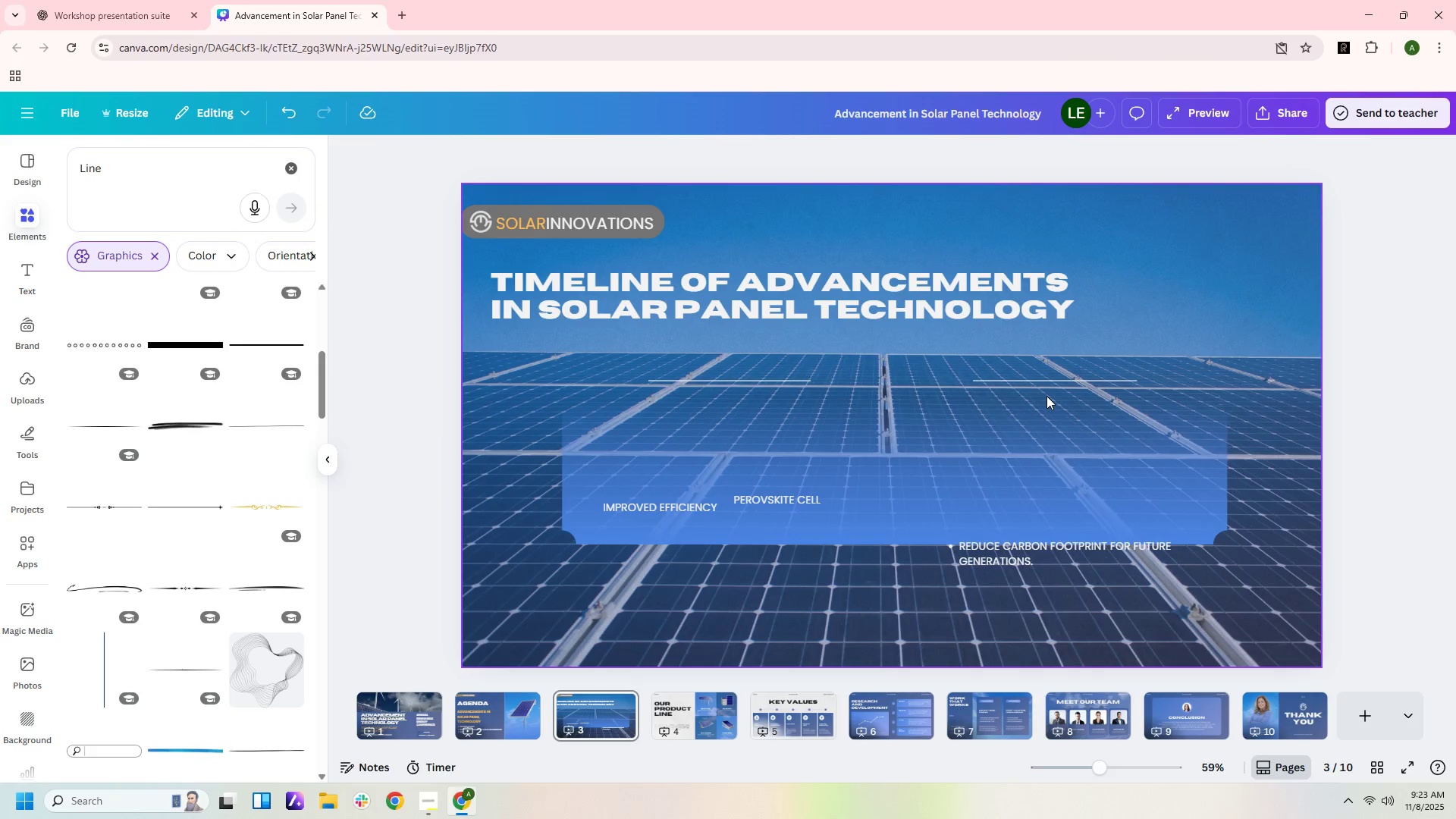 
double_click([1063, 433])
 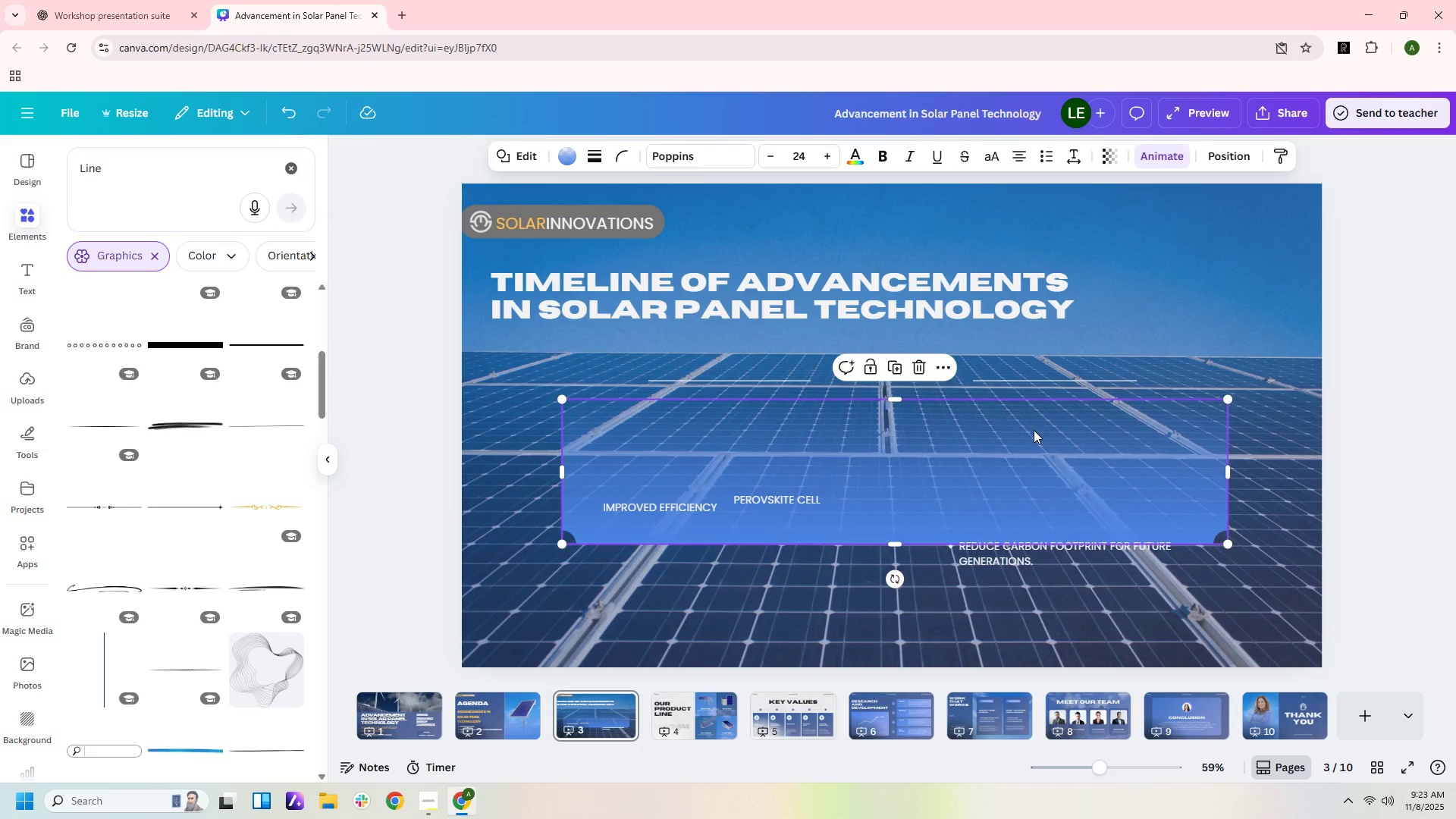 
left_click([1034, 430])
 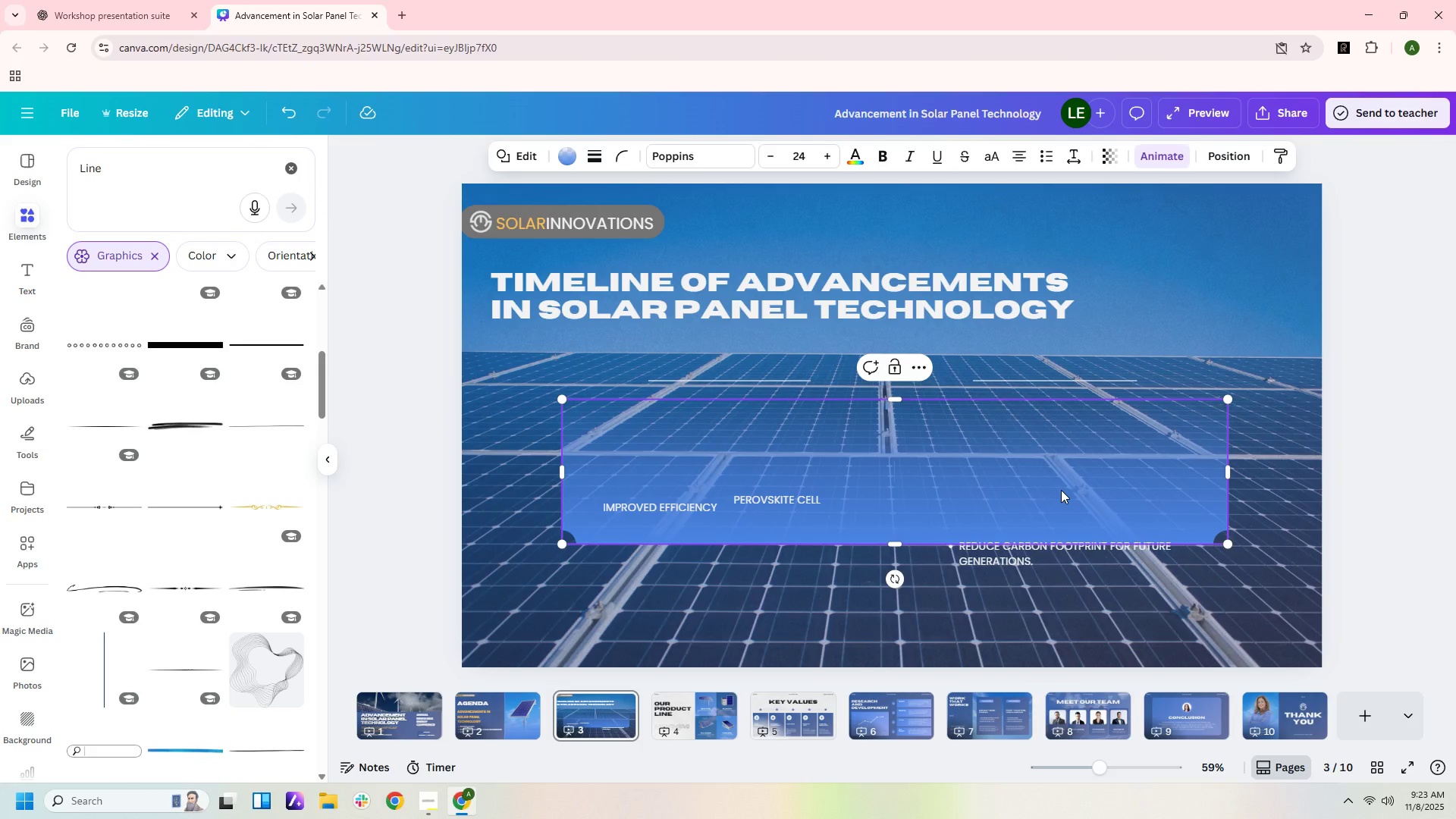 
key(Control+Z)
 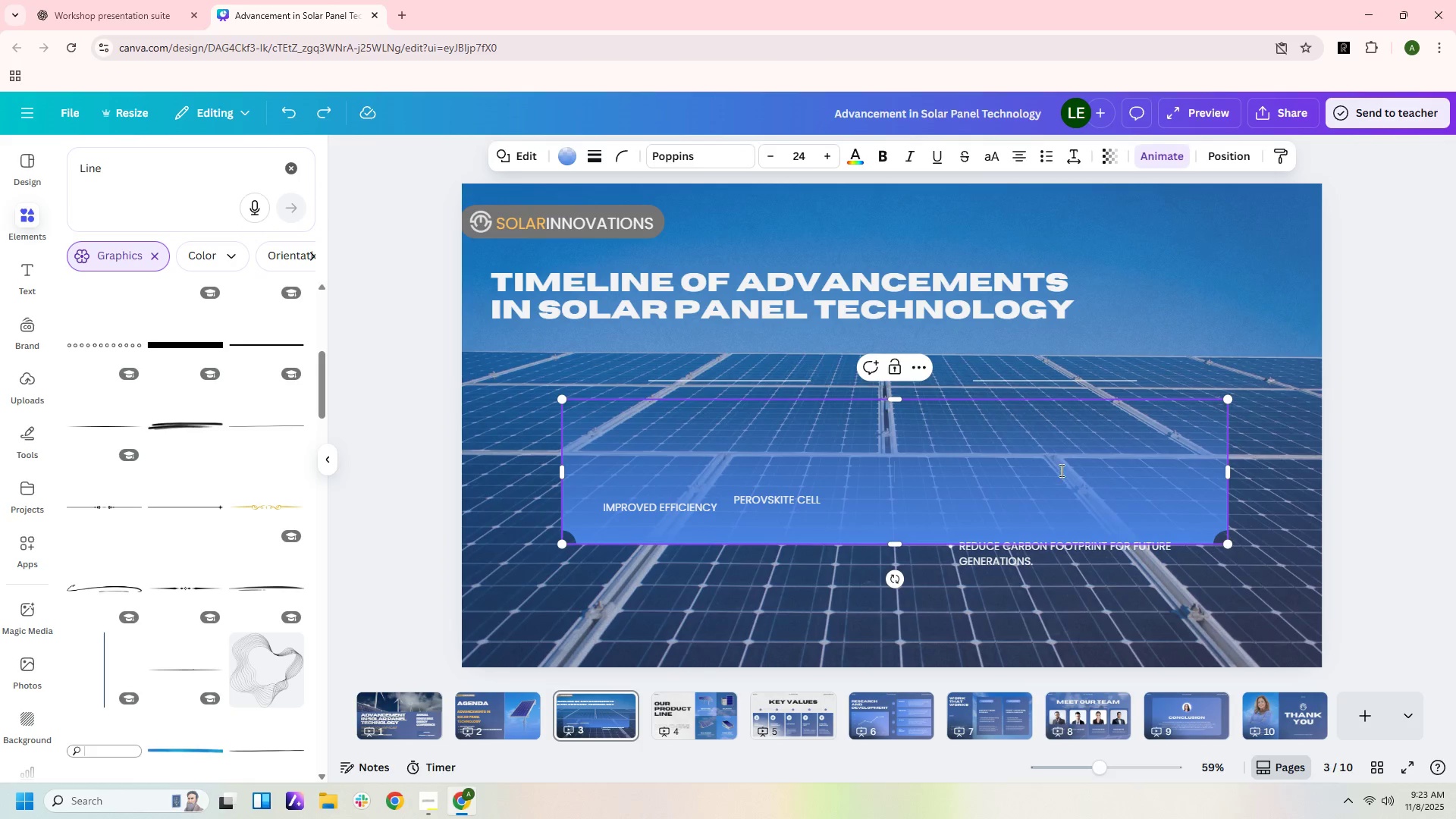 
key(Control+Z)
 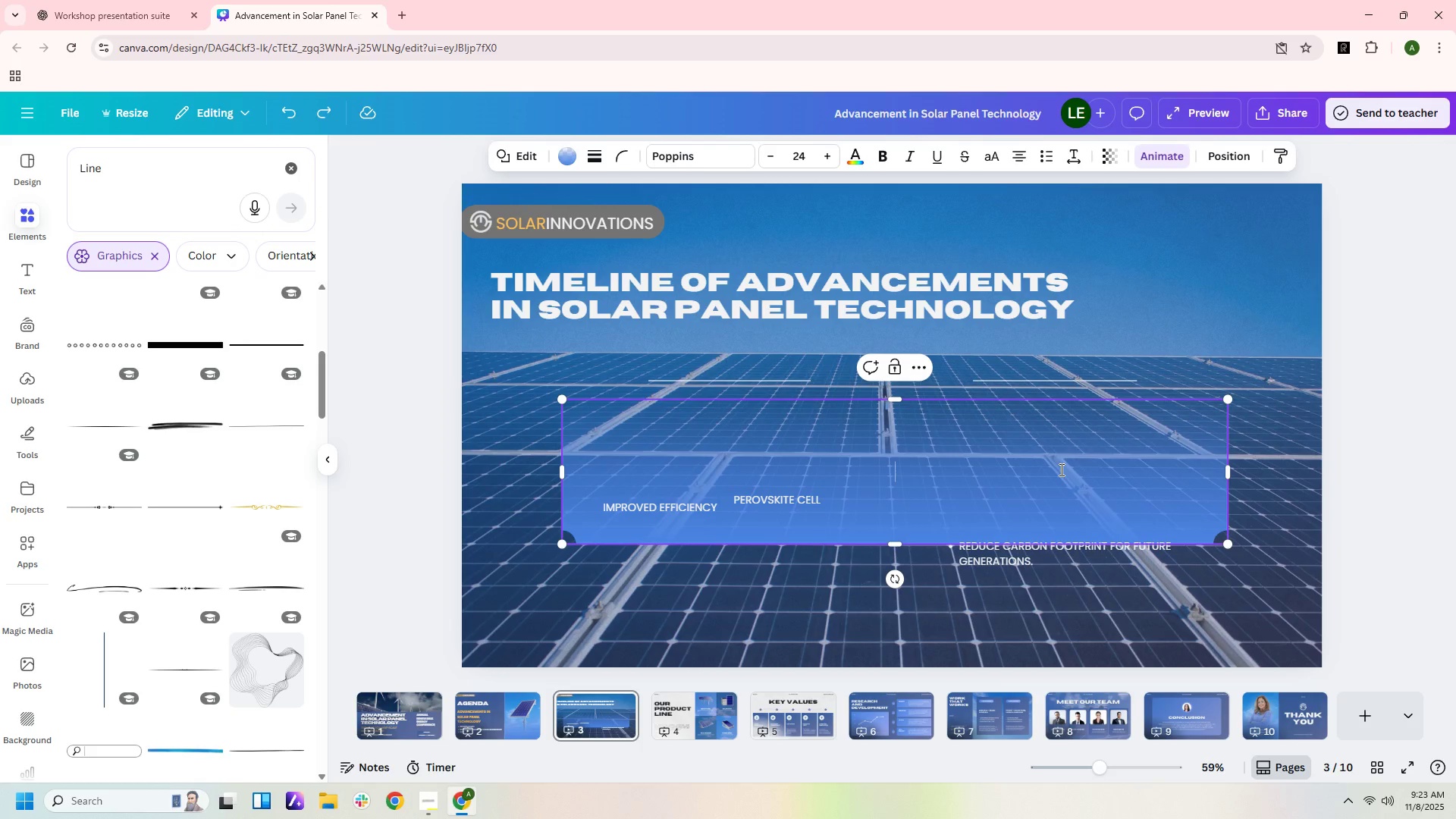 
key(Control+Z)
 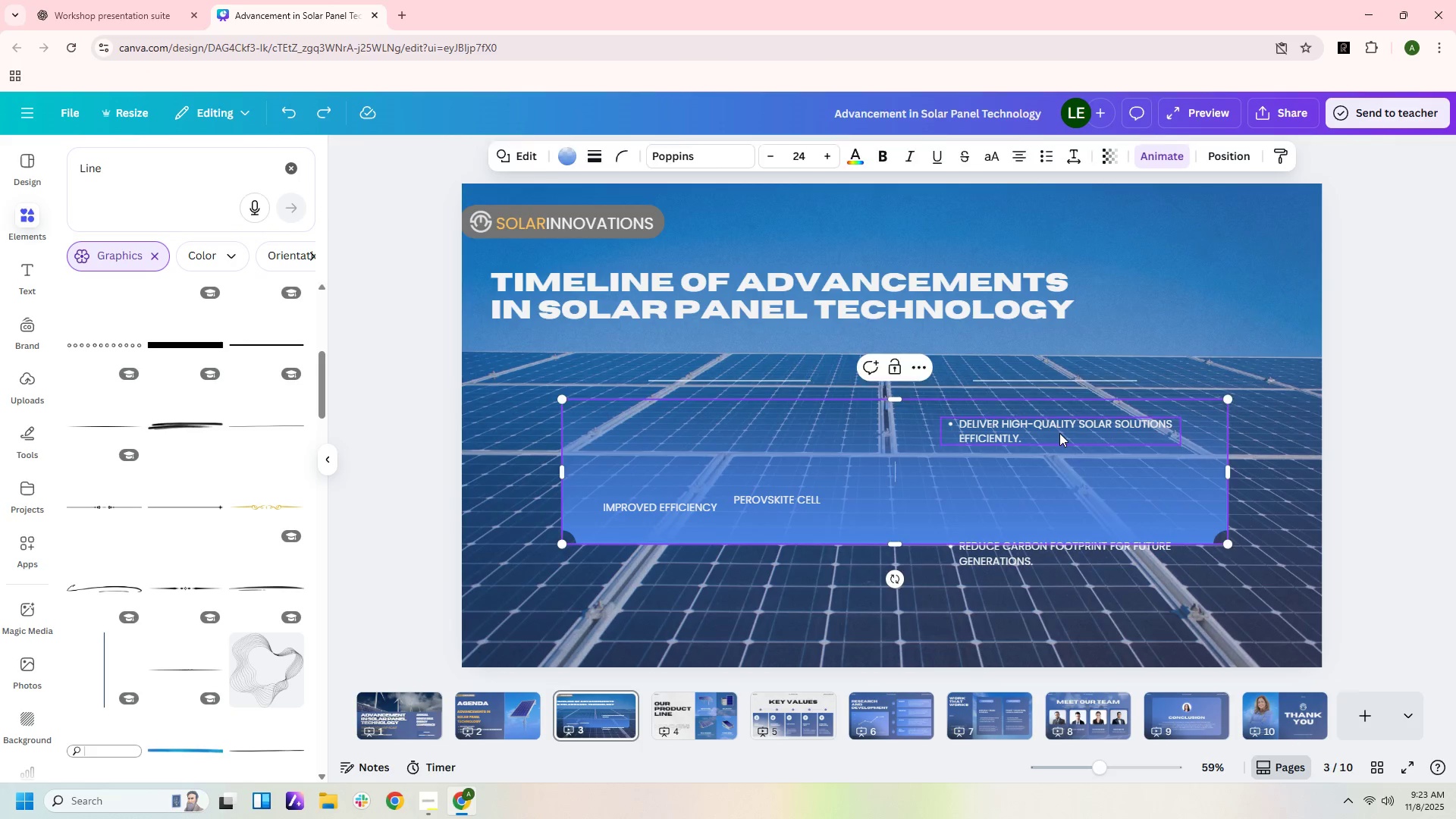 
double_click([1059, 433])
 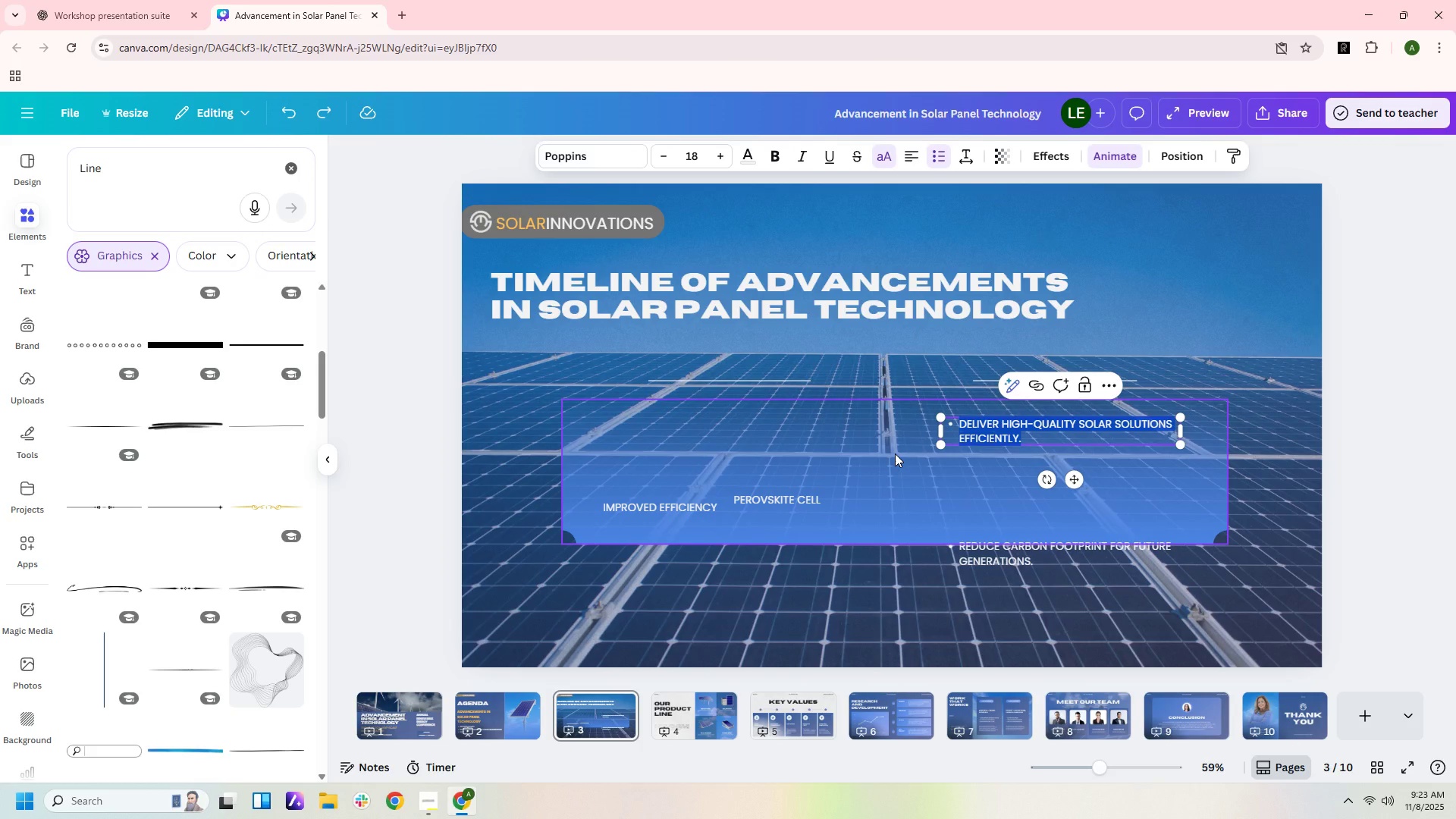 
key(Backspace)
key(Backspace)
type(Bifacial panels)
 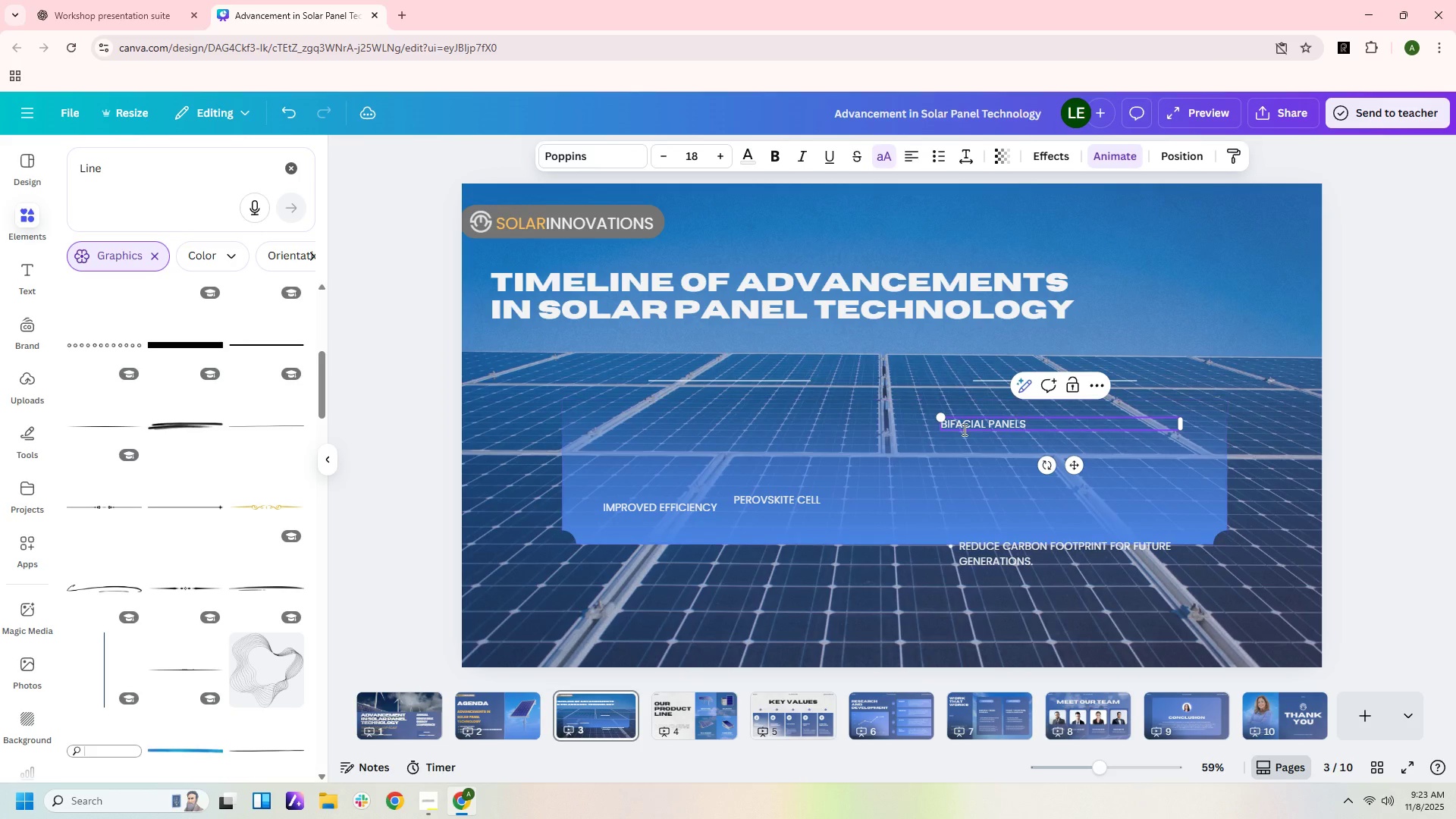 
left_click_drag(start_coordinate=[1180, 423], to_coordinate=[1031, 420])
 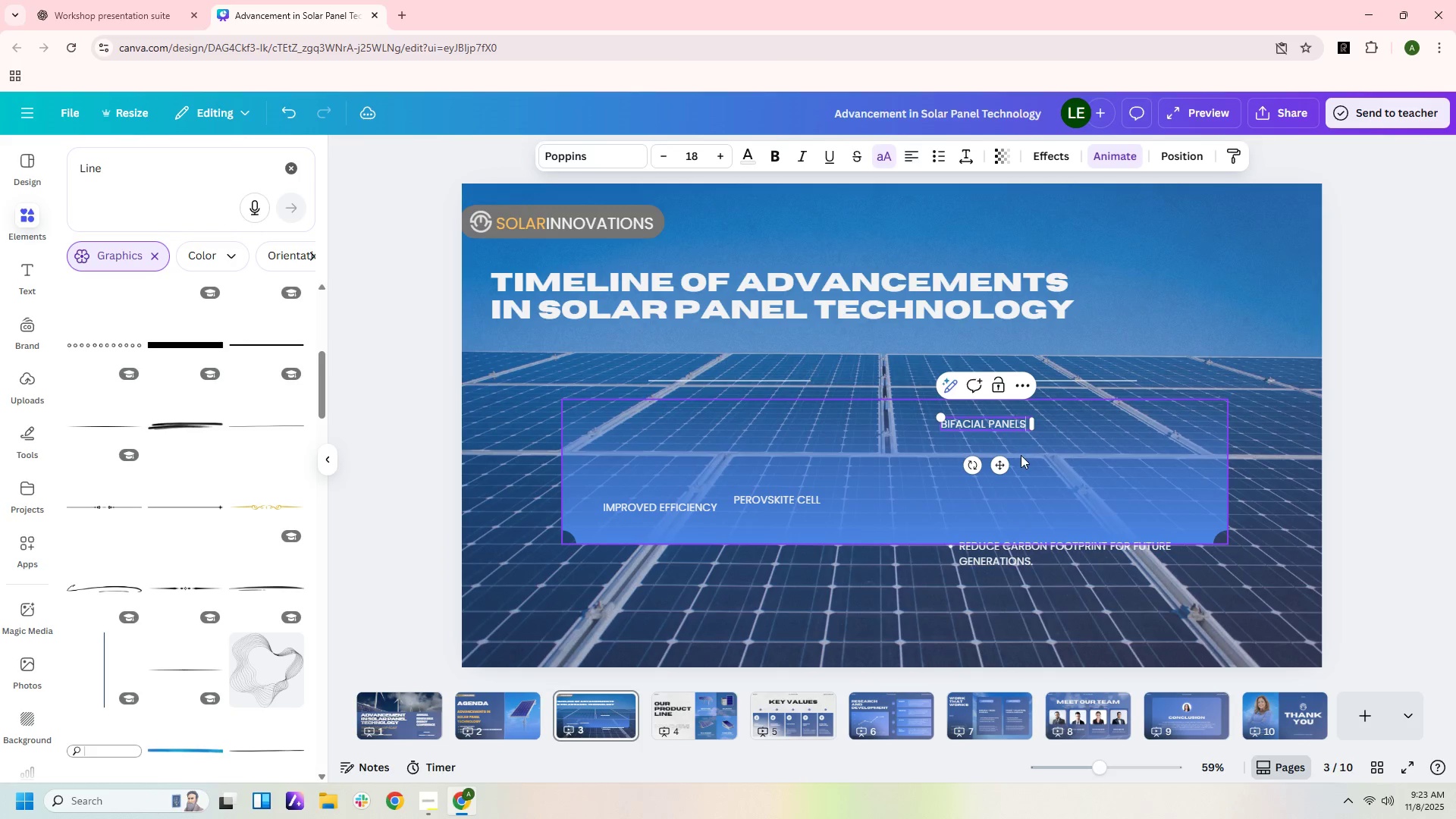 
left_click([1021, 455])
 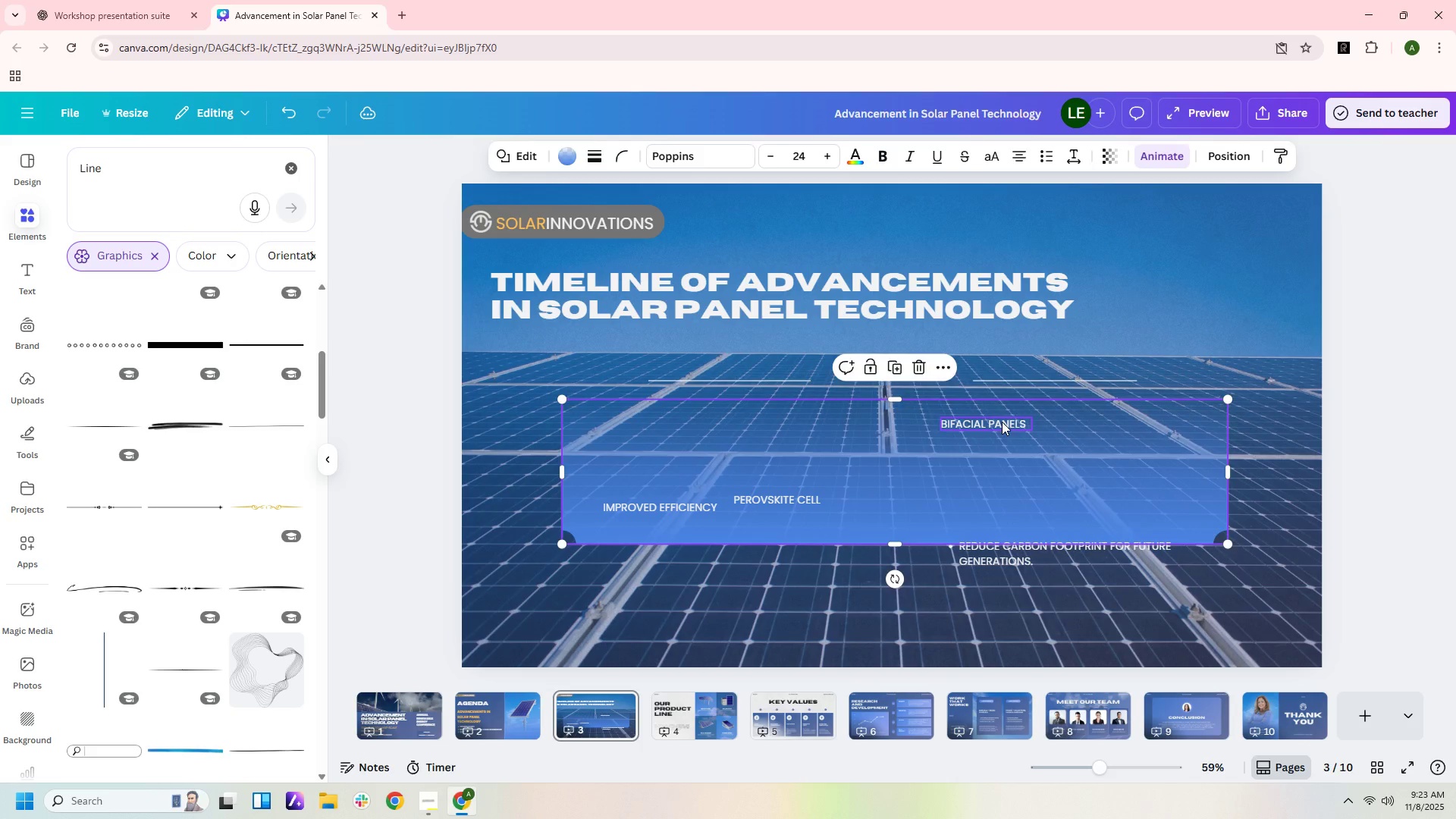 
left_click_drag(start_coordinate=[1002, 422], to_coordinate=[925, 506])
 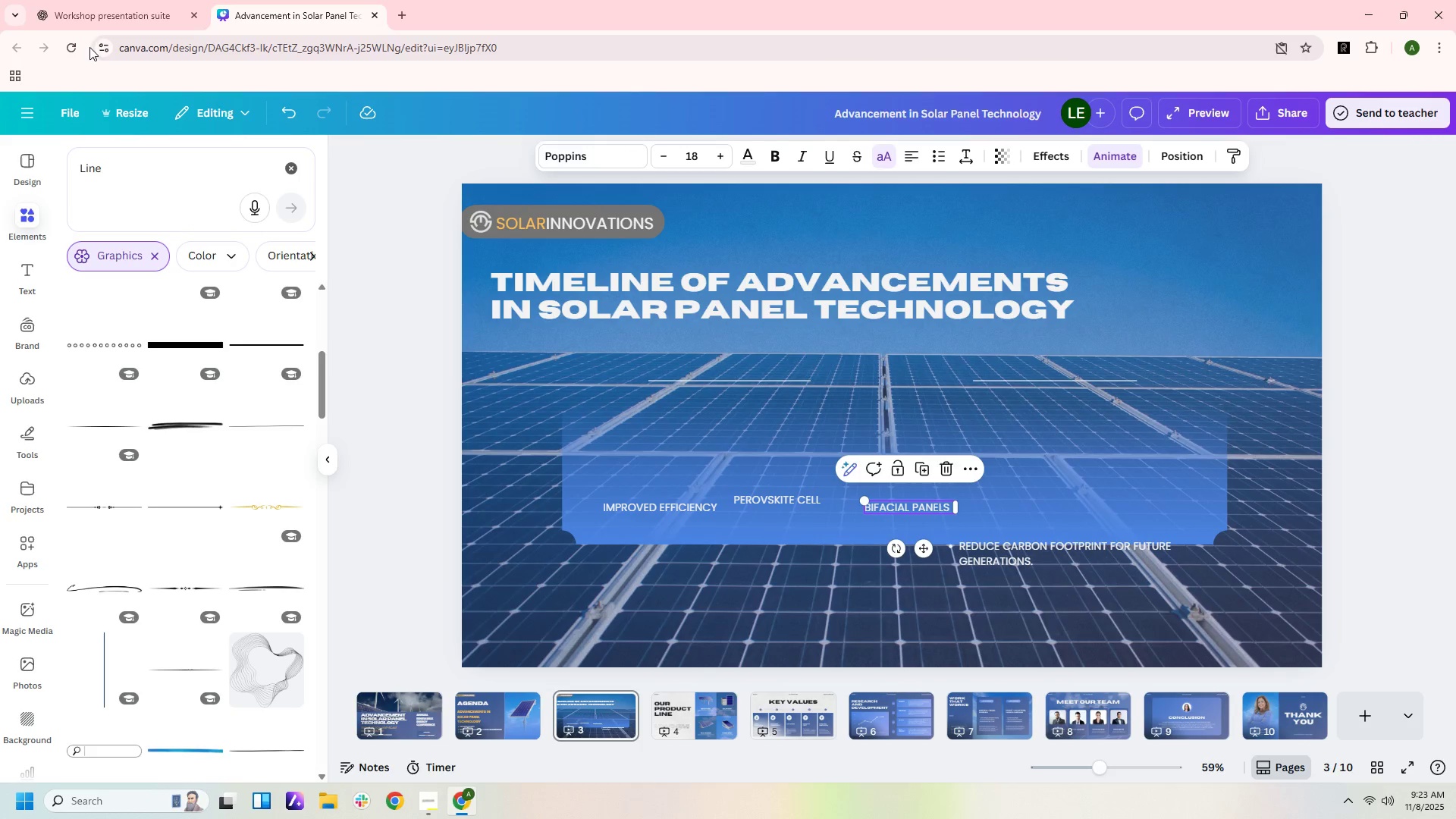 
left_click([108, 22])
 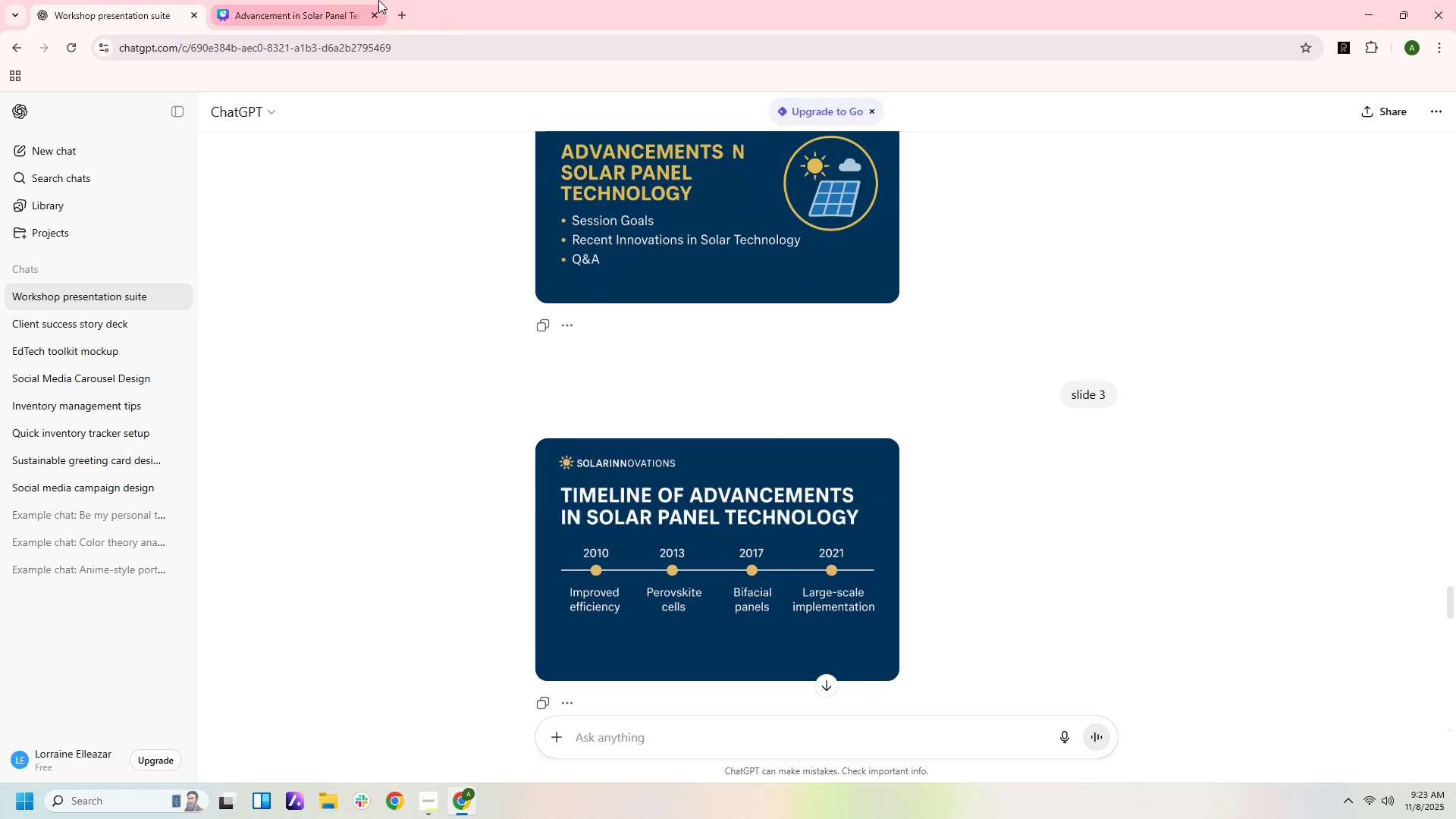 
left_click([256, 9])
 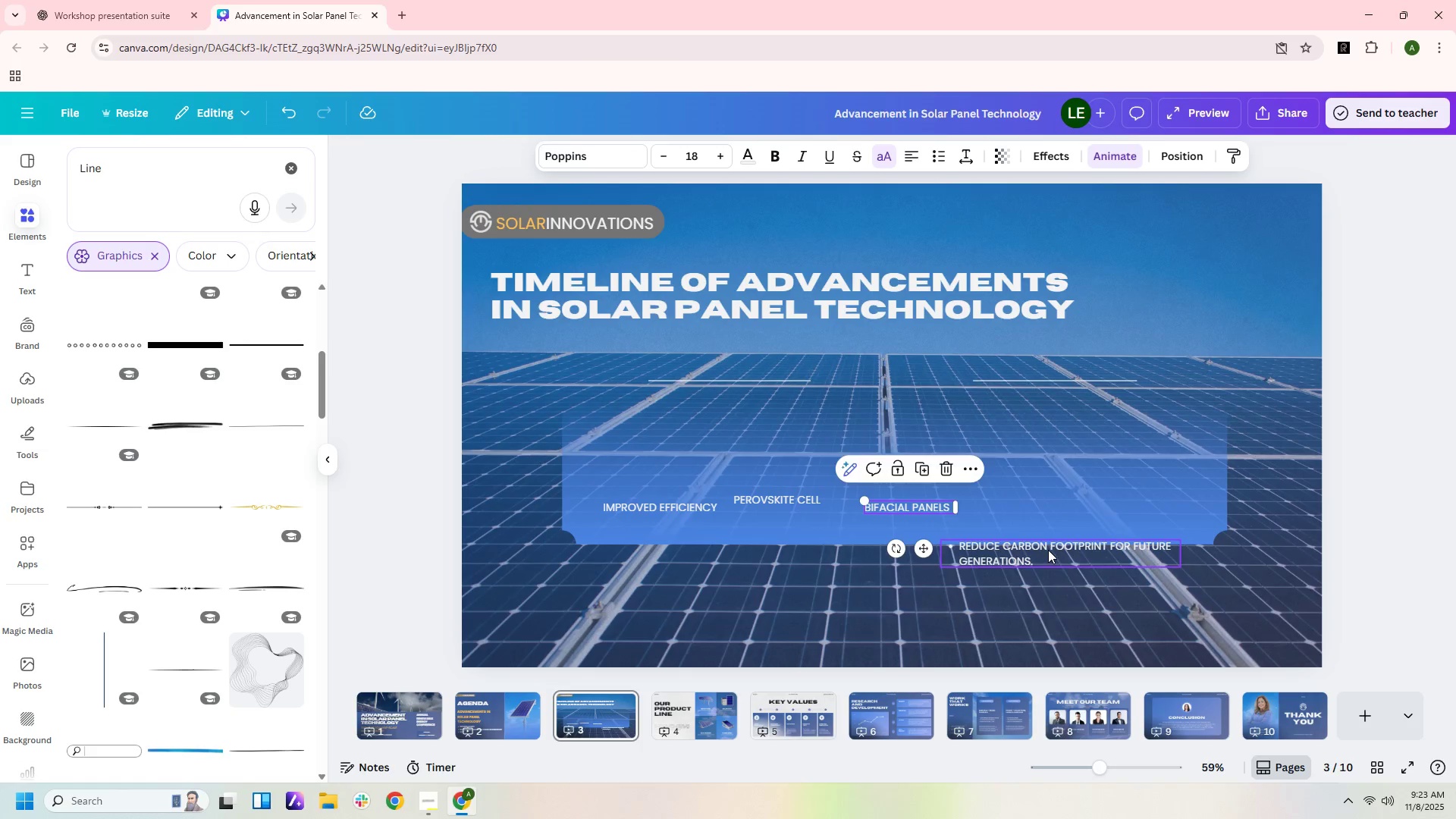 
double_click([1048, 549])
 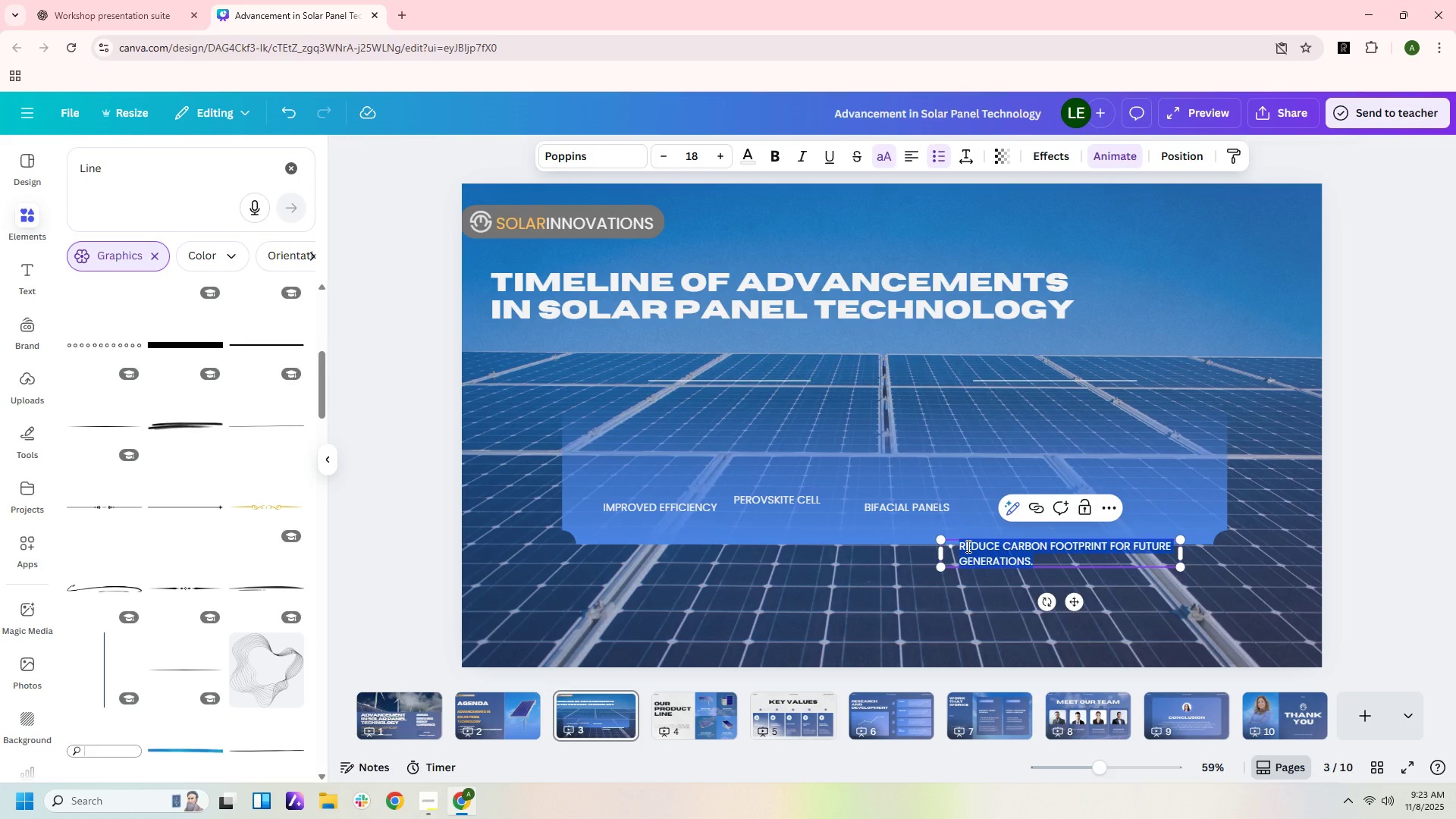 
key(Backspace)
key(Backspace)
type(Lare)
key(Backspace)
key(Backspace)
type(rge-scale implementation)
 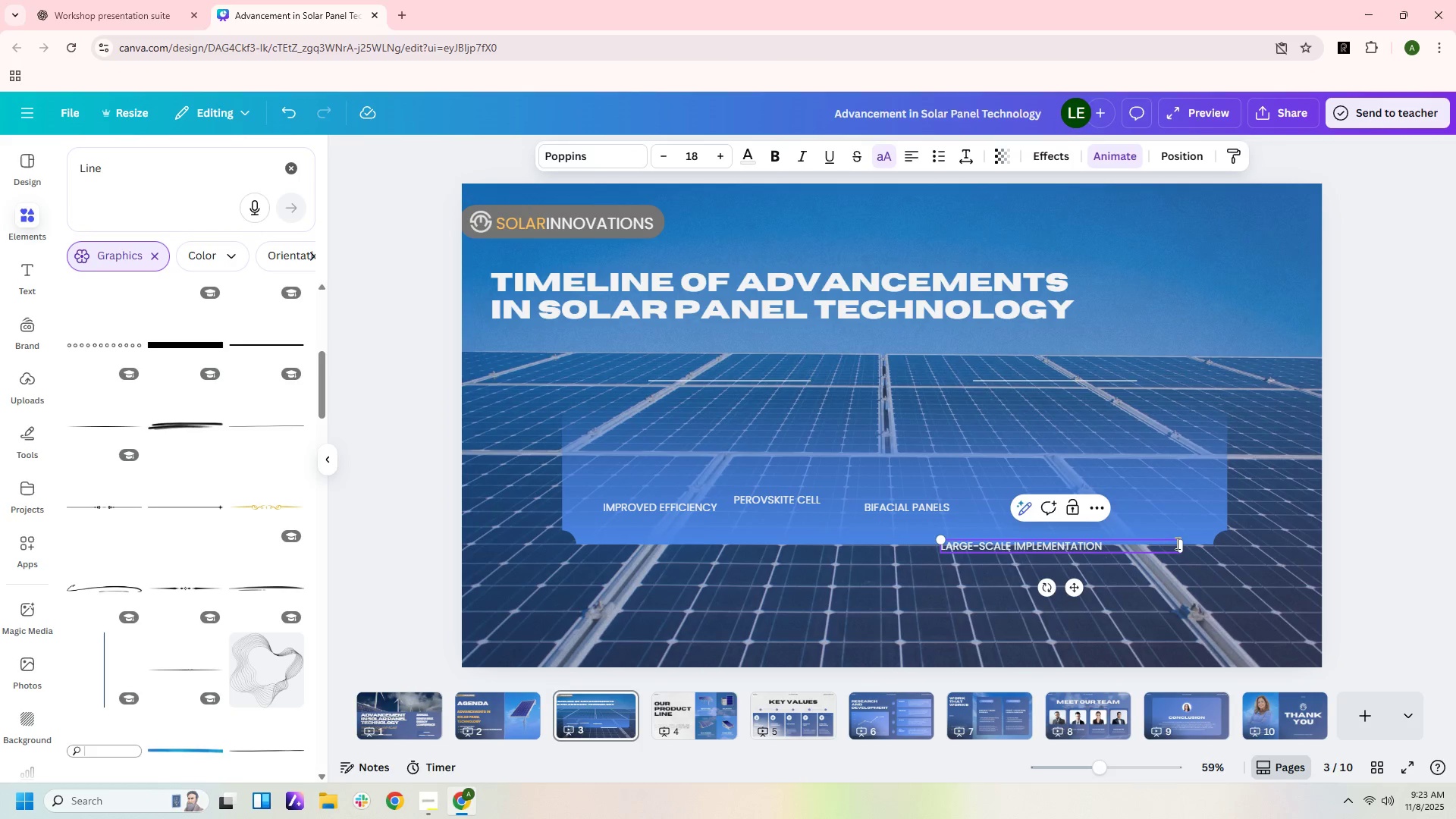 
left_click_drag(start_coordinate=[1183, 545], to_coordinate=[1111, 550])
 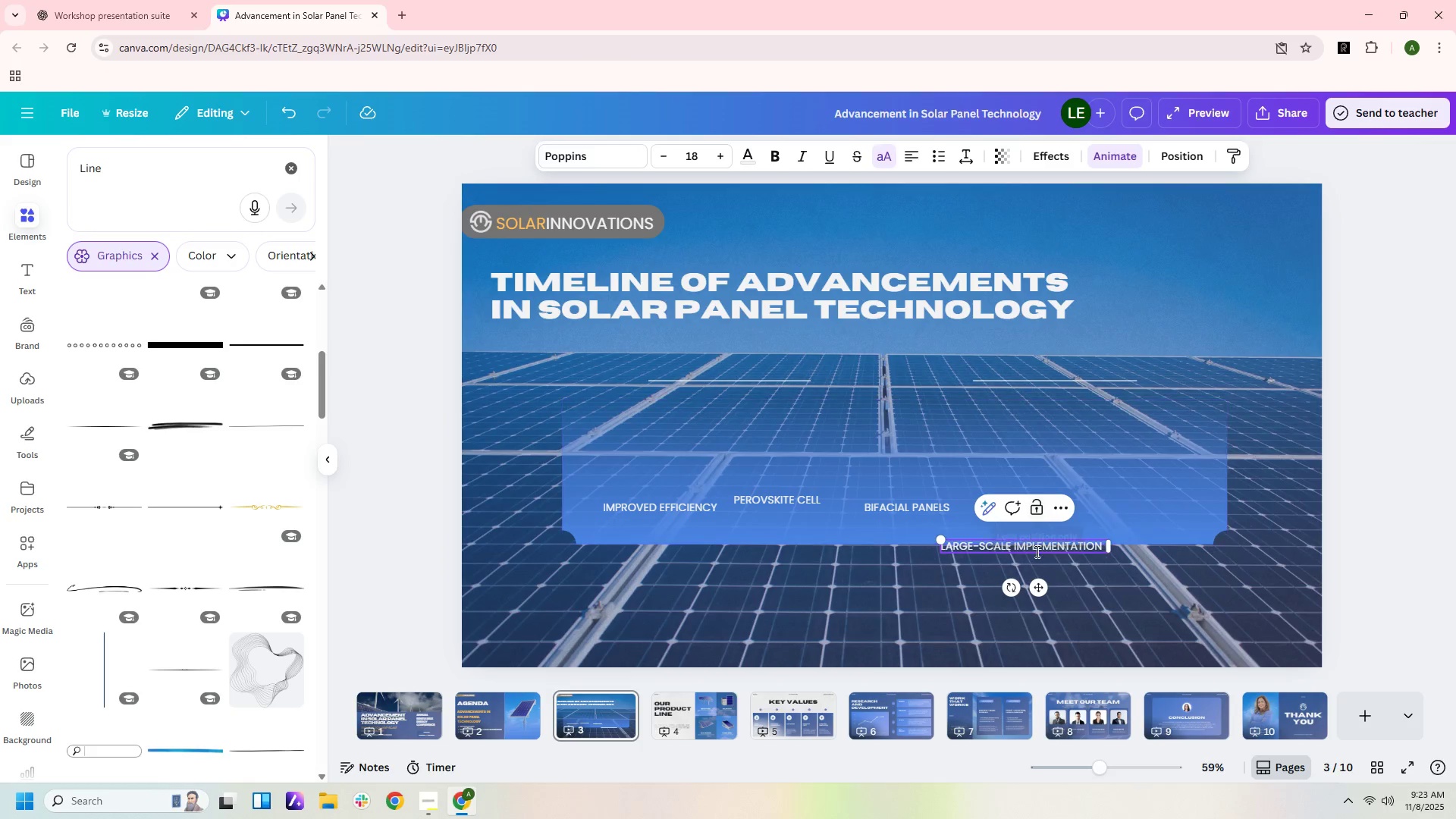 
left_click([1032, 595])
 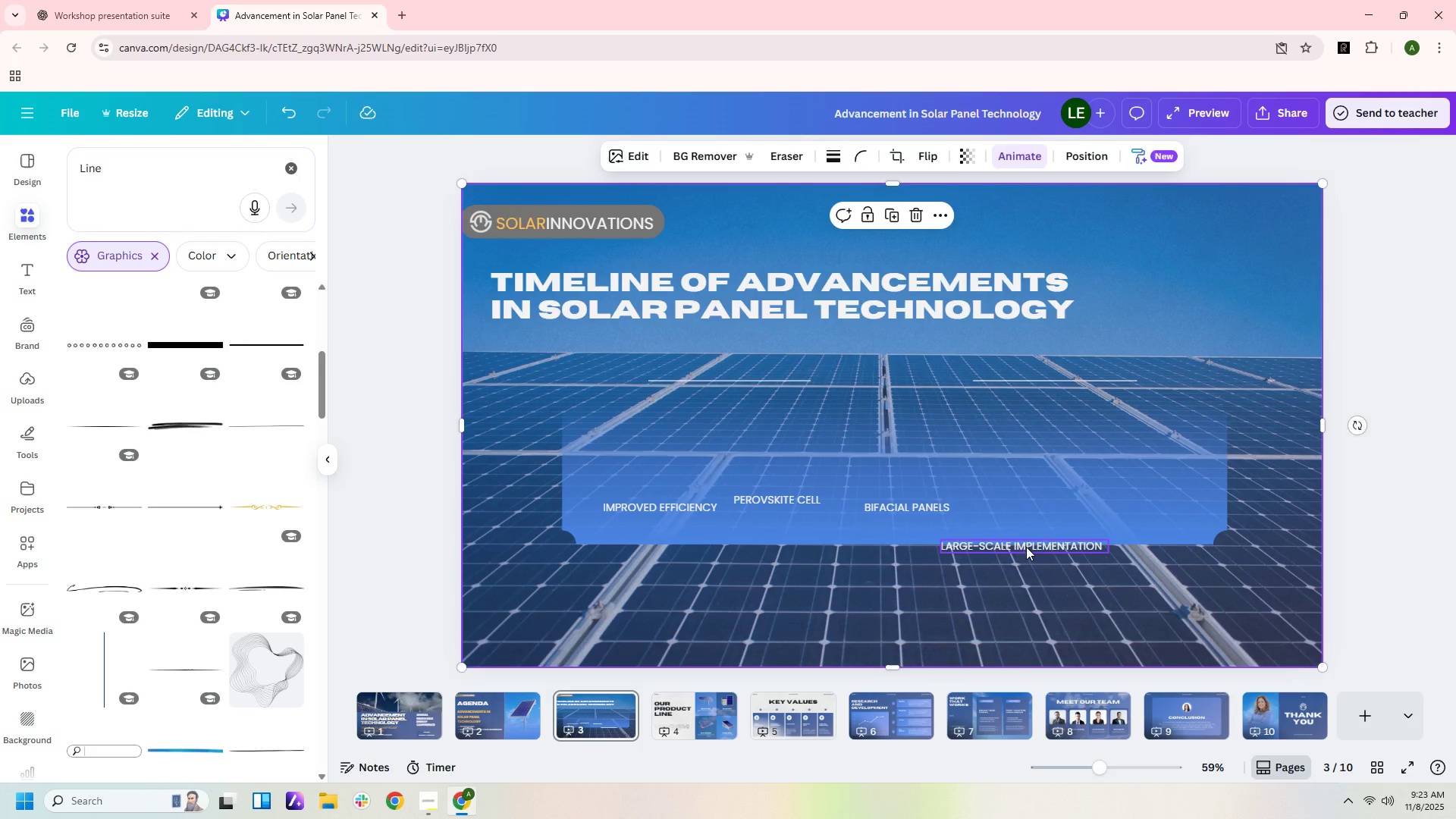 
left_click_drag(start_coordinate=[1026, 547], to_coordinate=[1129, 509])
 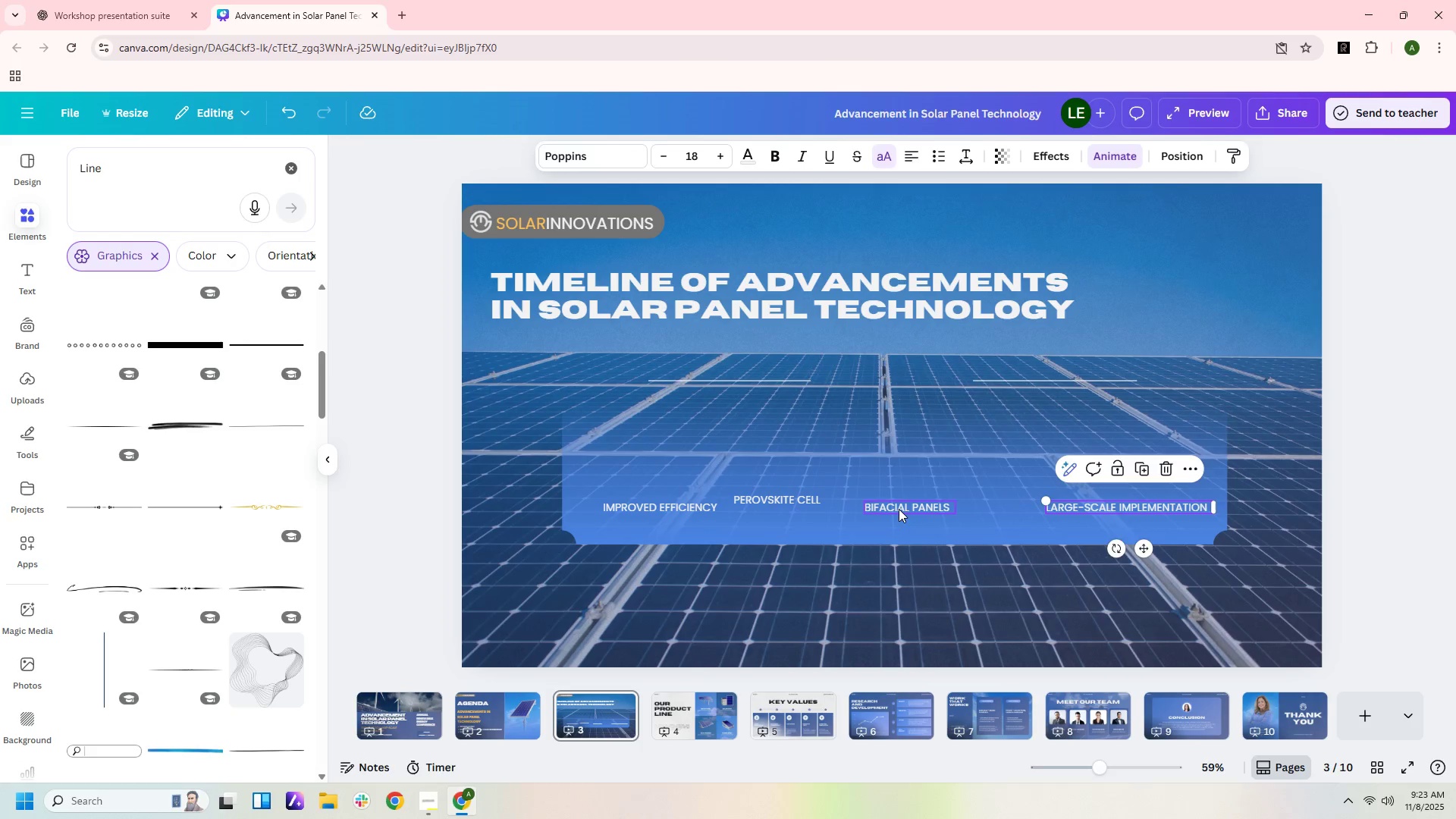 
left_click_drag(start_coordinate=[899, 509], to_coordinate=[953, 510])
 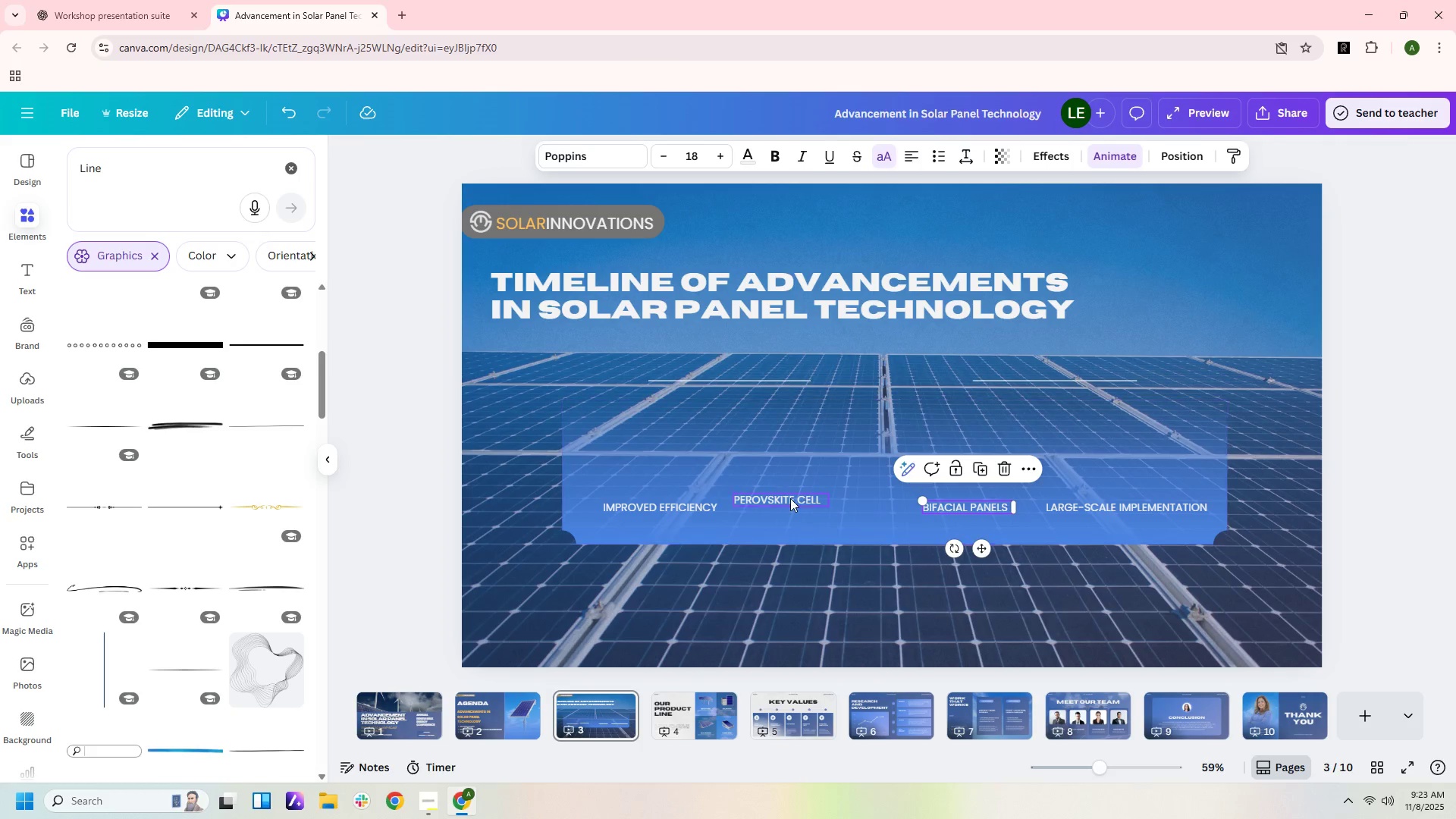 
left_click_drag(start_coordinate=[790, 498], to_coordinate=[821, 507])
 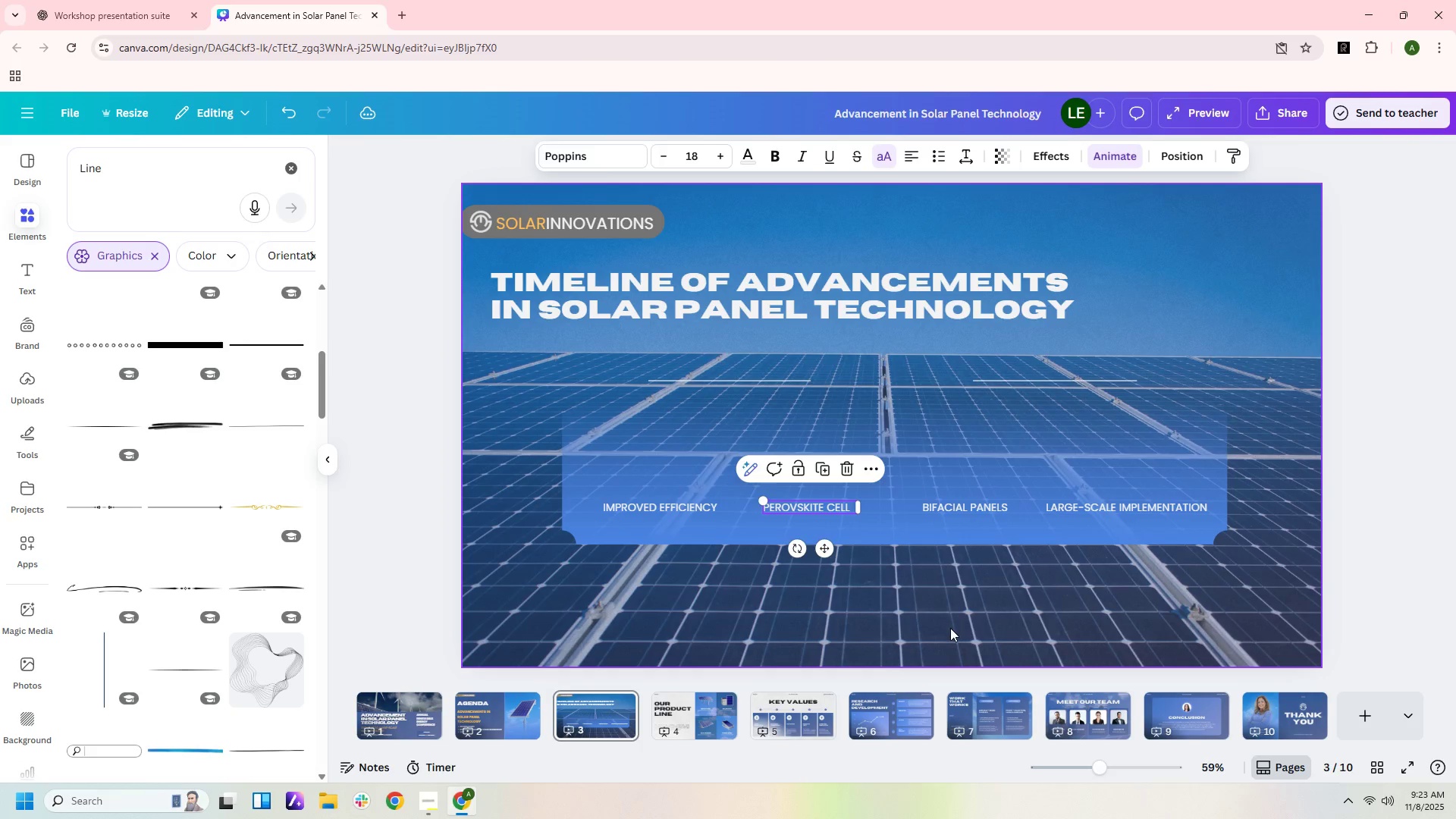 
left_click([950, 628])
 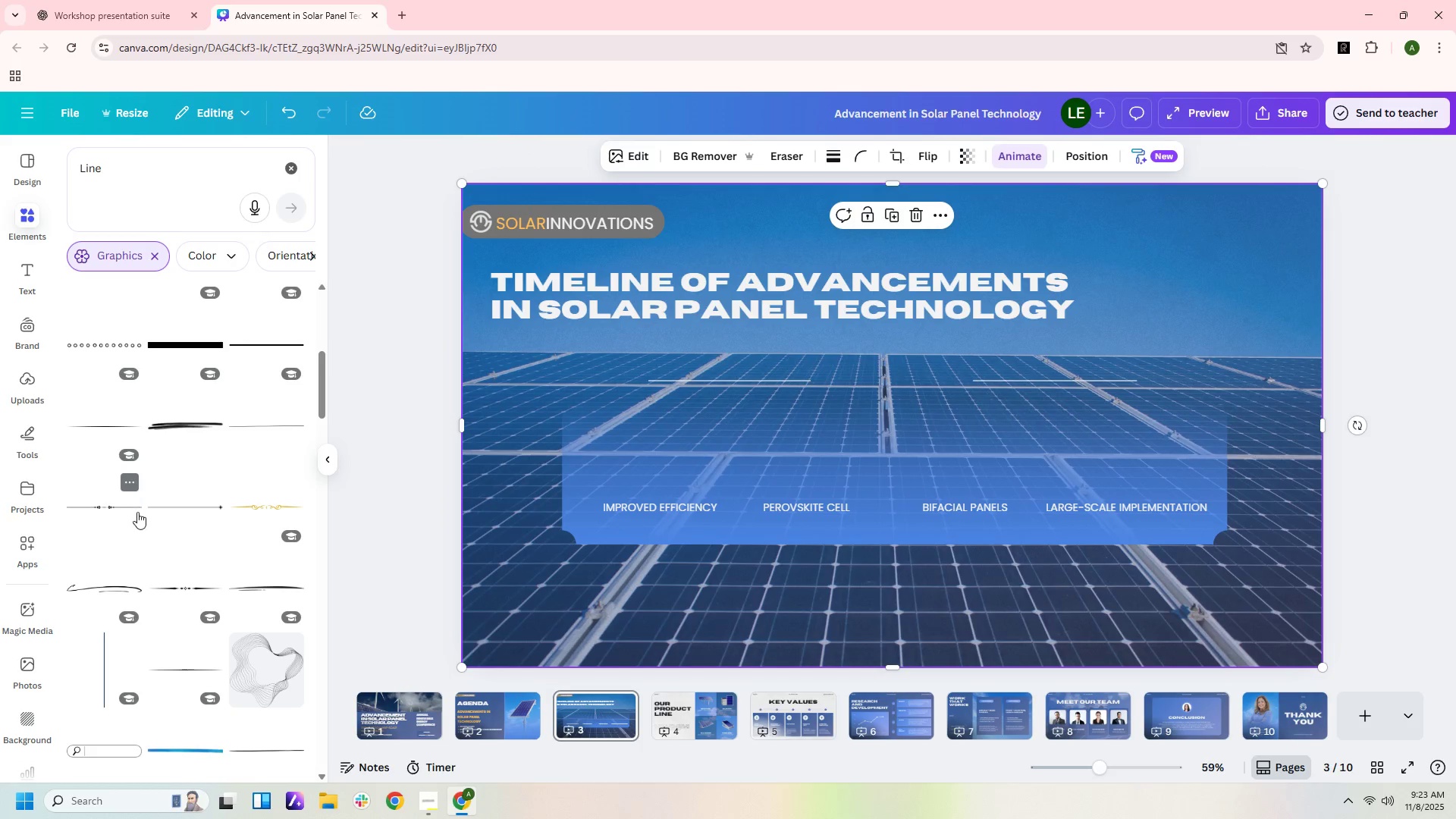 
scroll: coordinate [213, 521], scroll_direction: down, amount: 10.0
 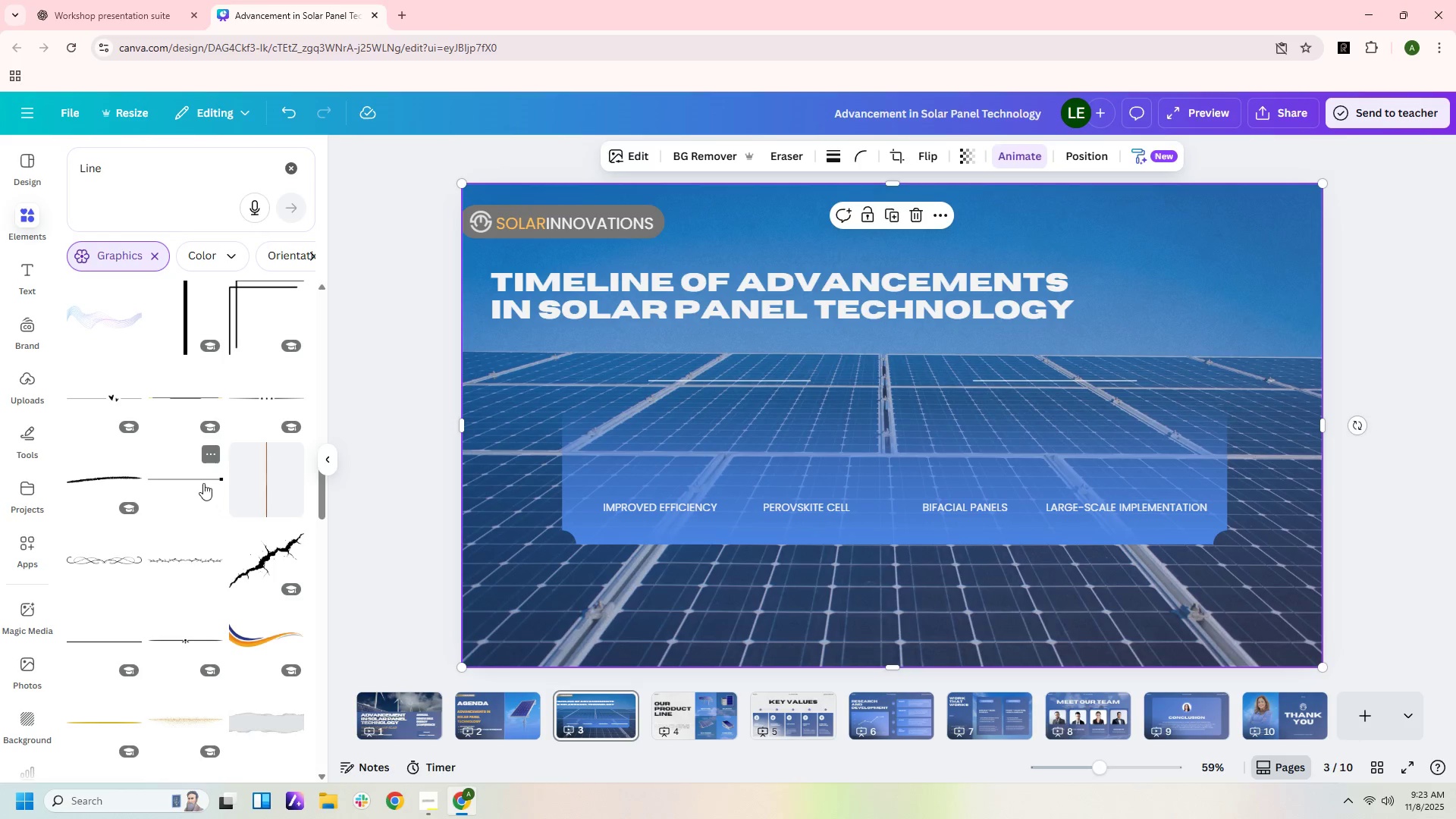 
left_click([203, 479])
 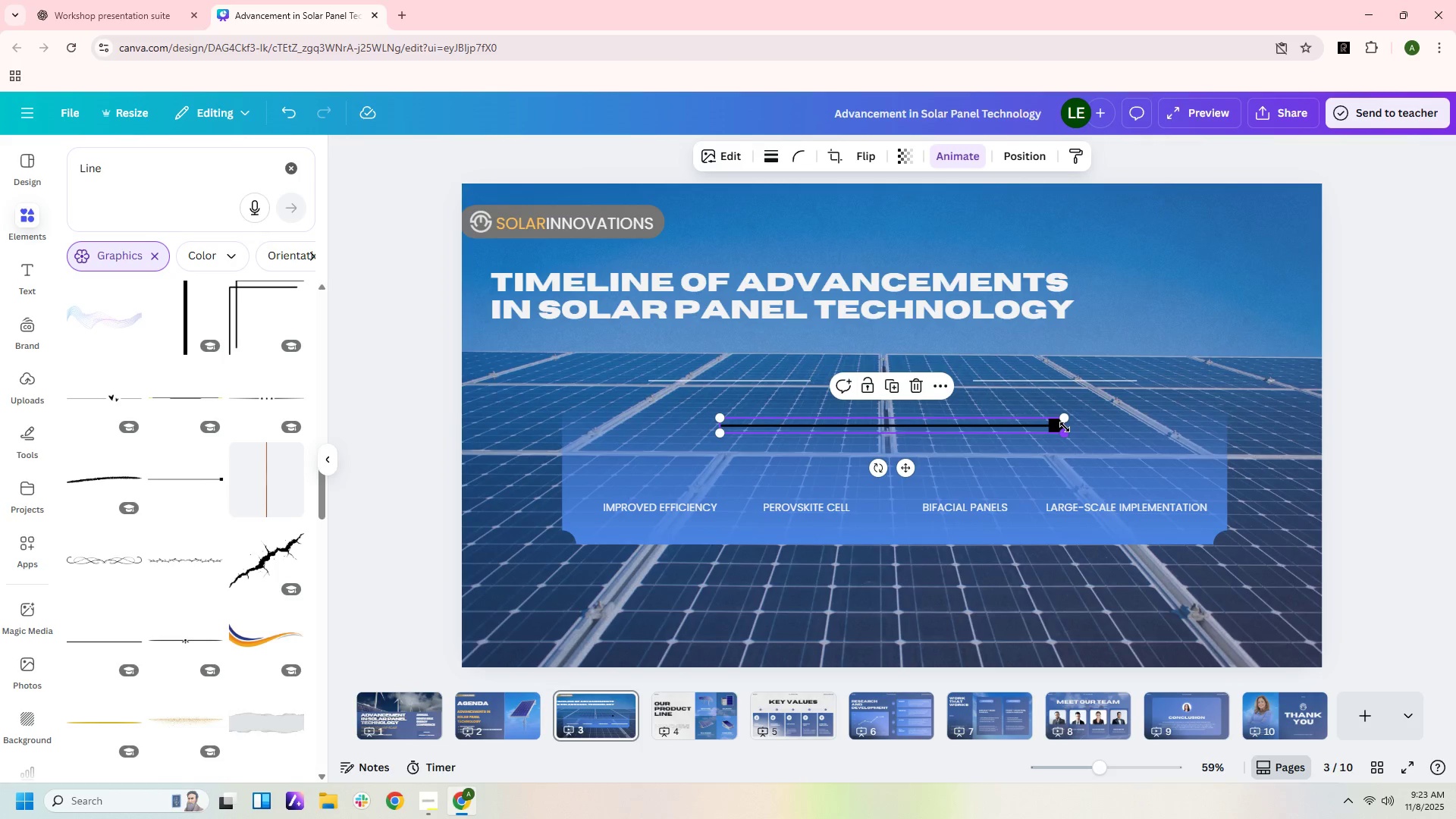 
left_click_drag(start_coordinate=[1065, 430], to_coordinate=[767, 430])
 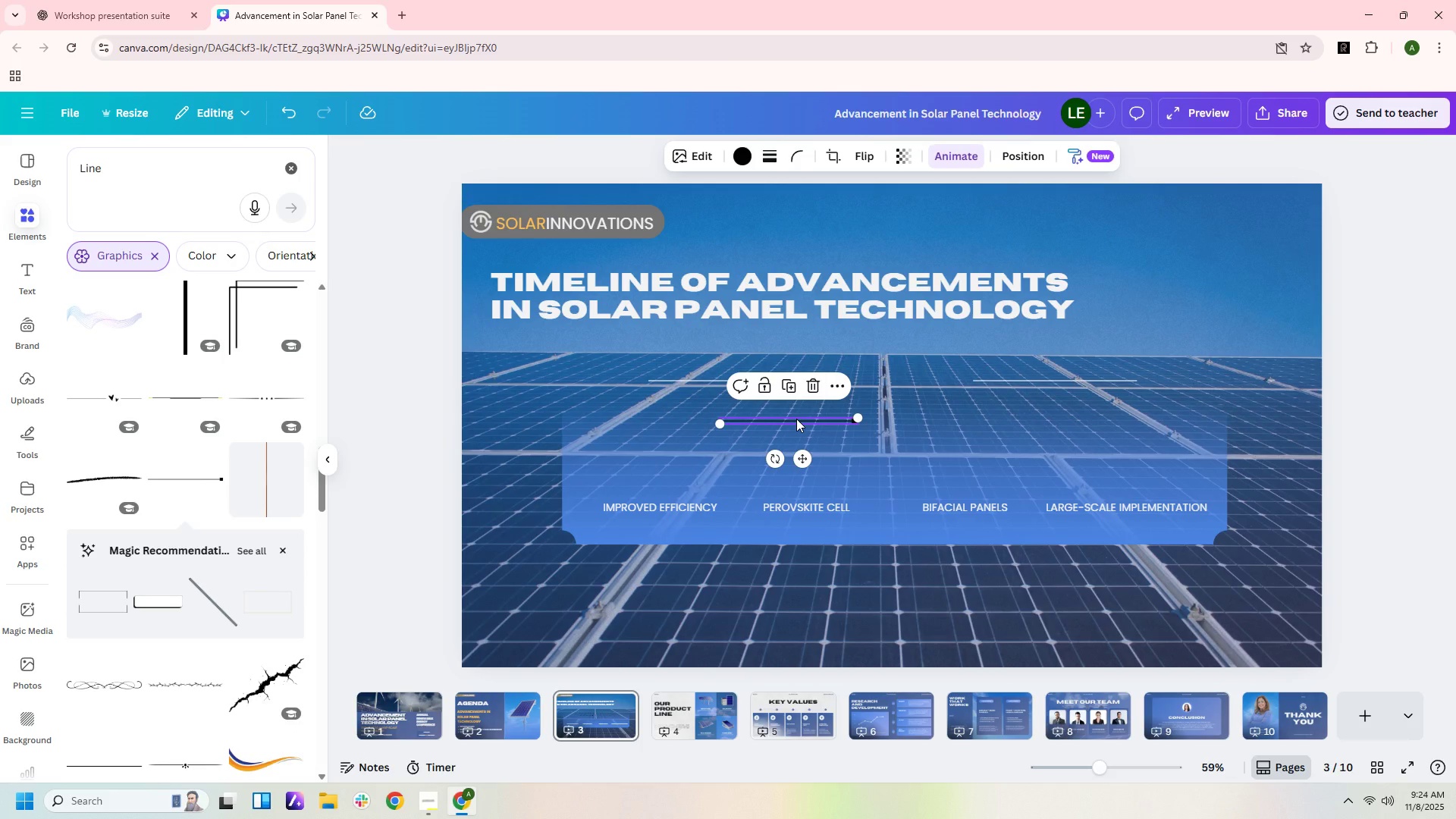 
left_click_drag(start_coordinate=[796, 419], to_coordinate=[628, 451])
 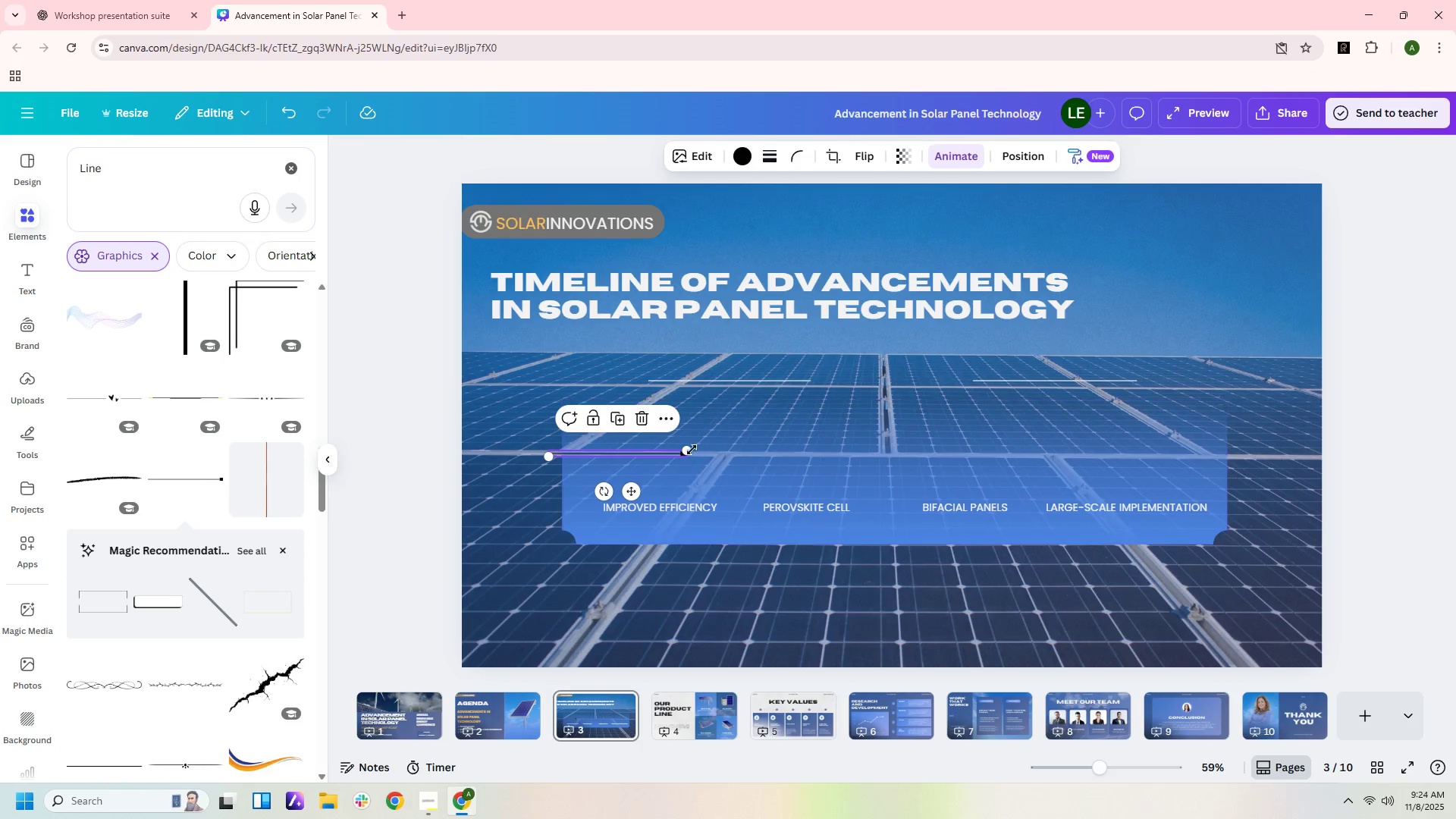 
left_click_drag(start_coordinate=[689, 450], to_coordinate=[652, 453])
 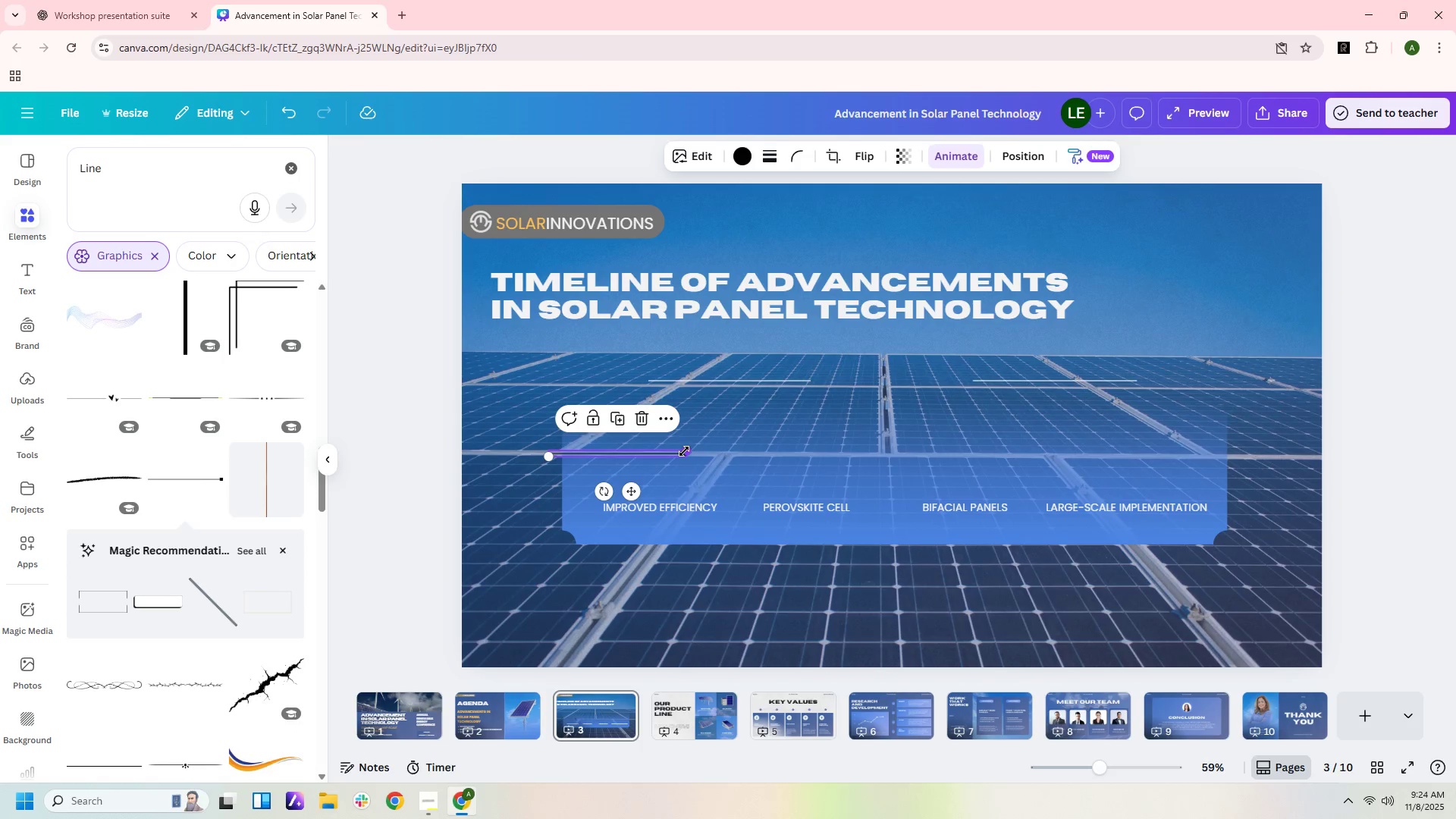 
left_click_drag(start_coordinate=[684, 451], to_coordinate=[635, 450])
 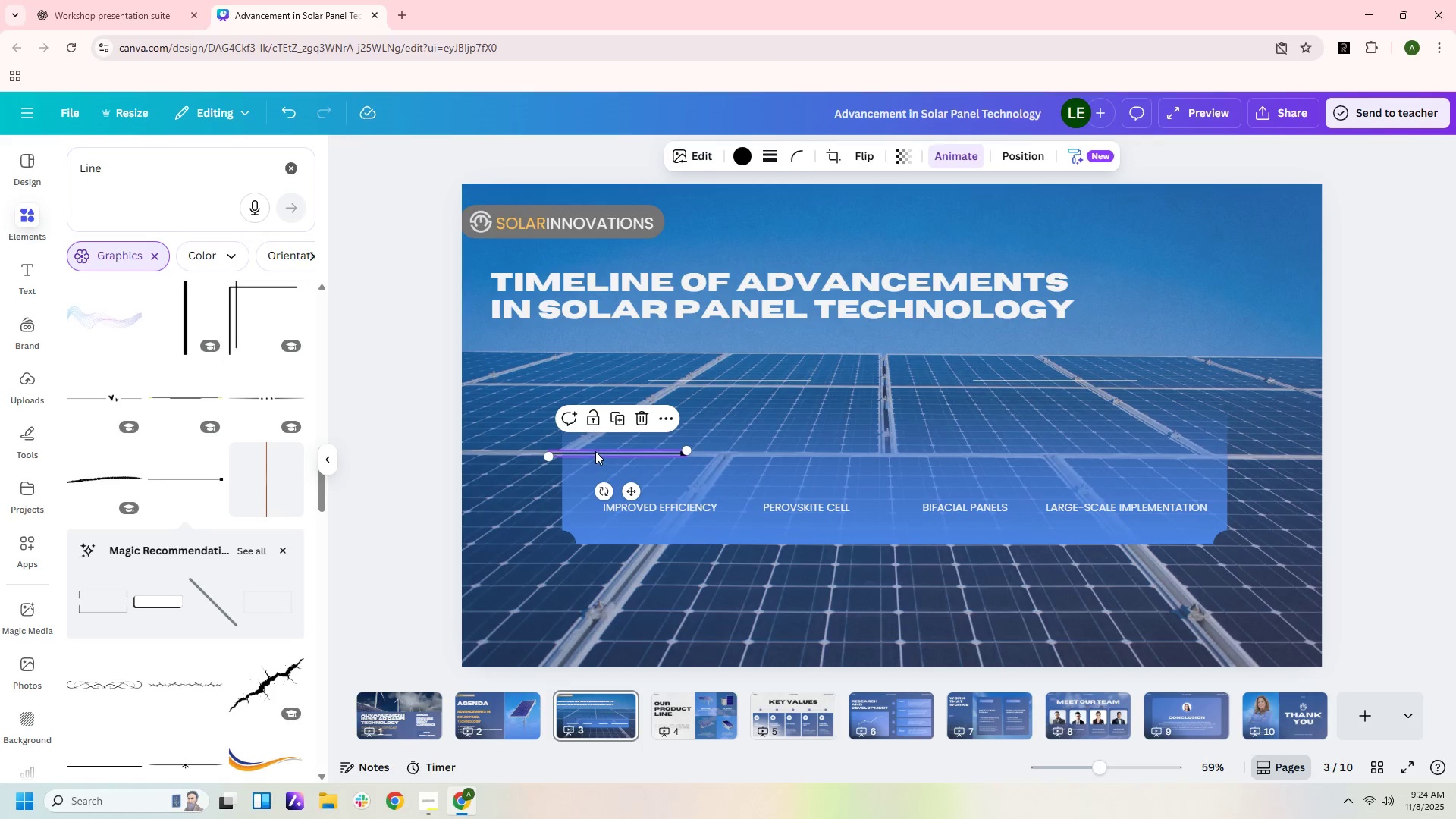 
left_click_drag(start_coordinate=[595, 451], to_coordinate=[618, 453])
 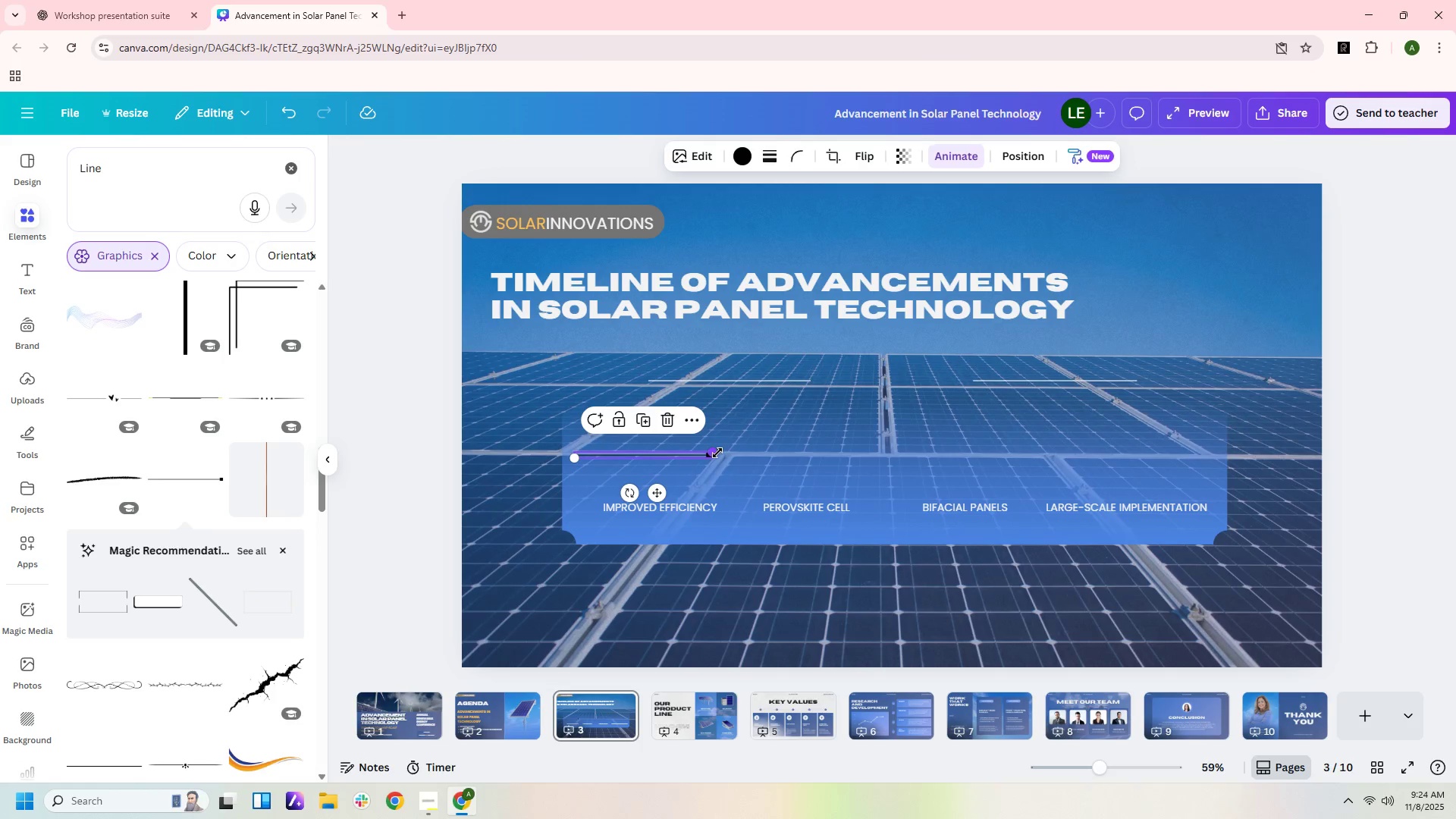 
left_click_drag(start_coordinate=[717, 453], to_coordinate=[684, 453])
 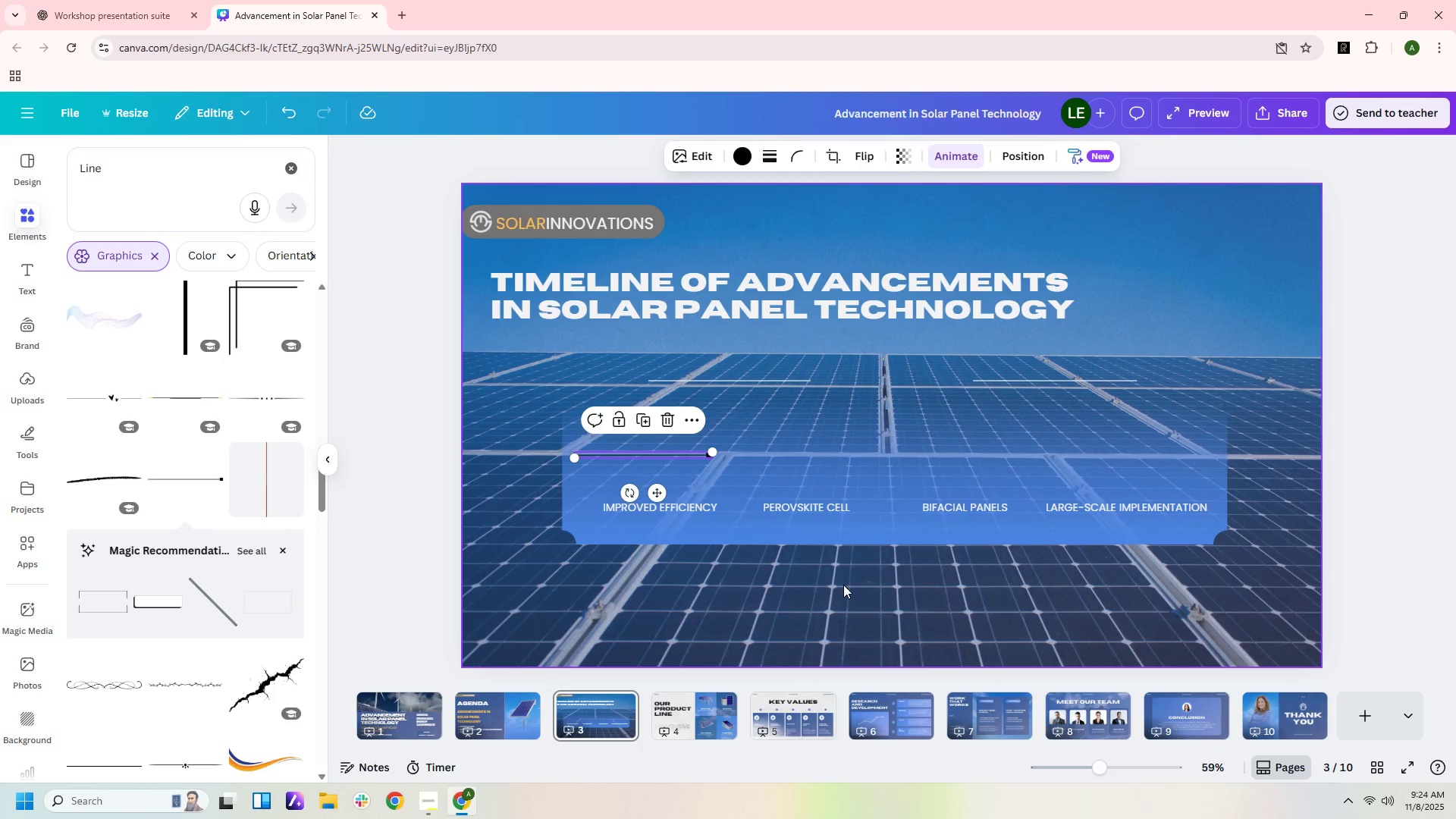 
left_click([843, 585])
 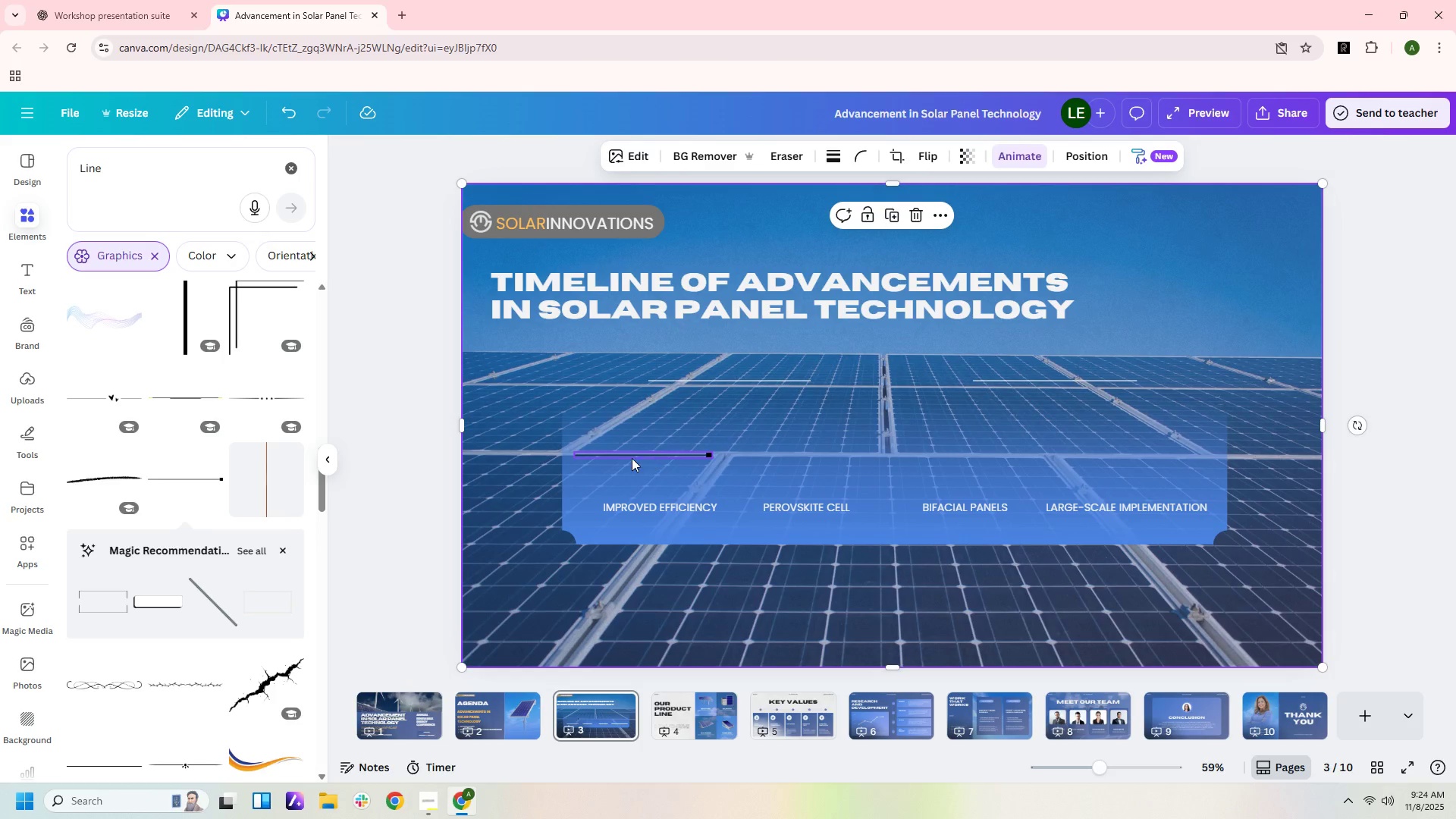 
scroll: coordinate [132, 598], scroll_direction: down, amount: 11.0
 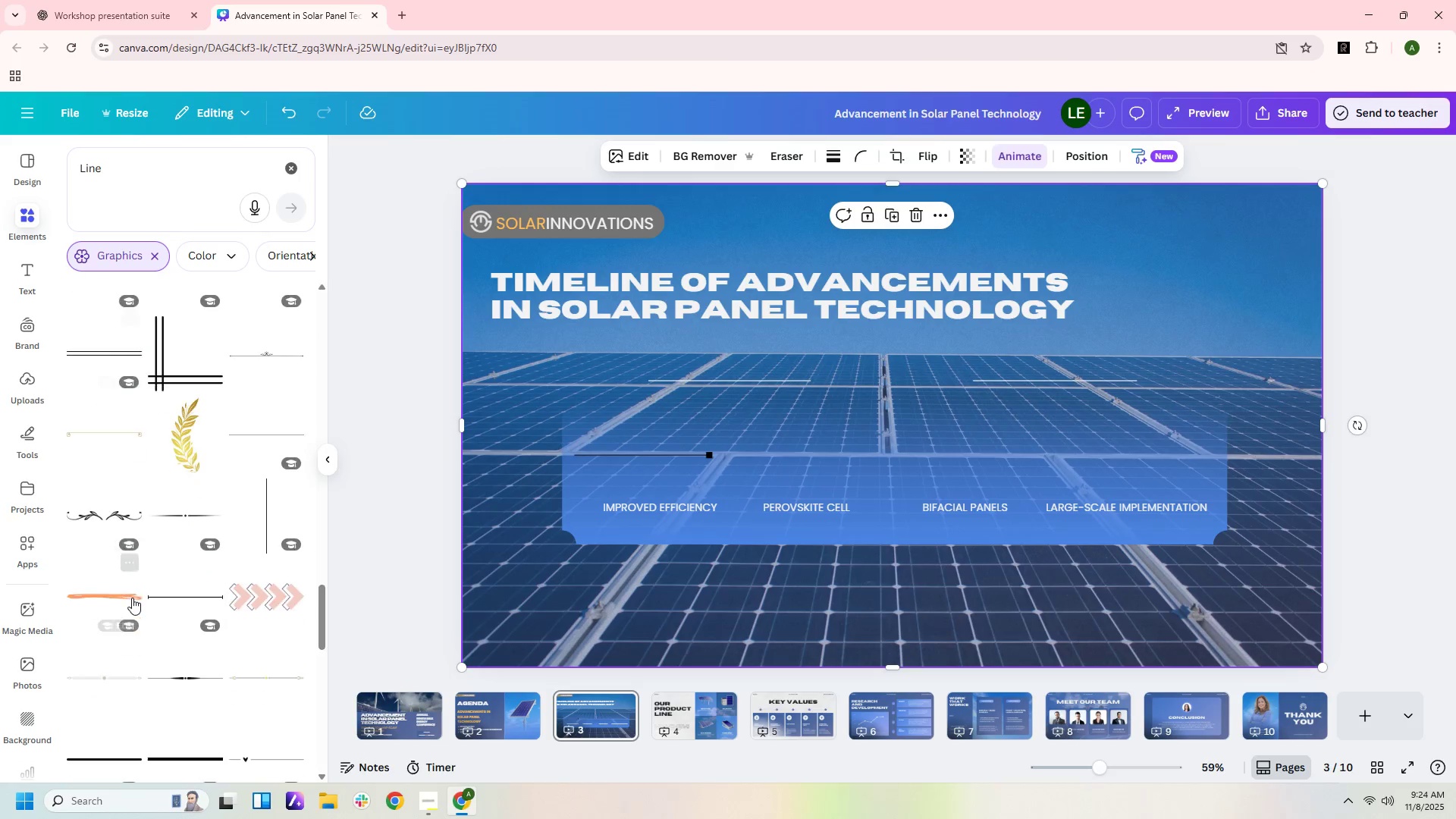 
scroll: coordinate [132, 598], scroll_direction: up, amount: 2.0
 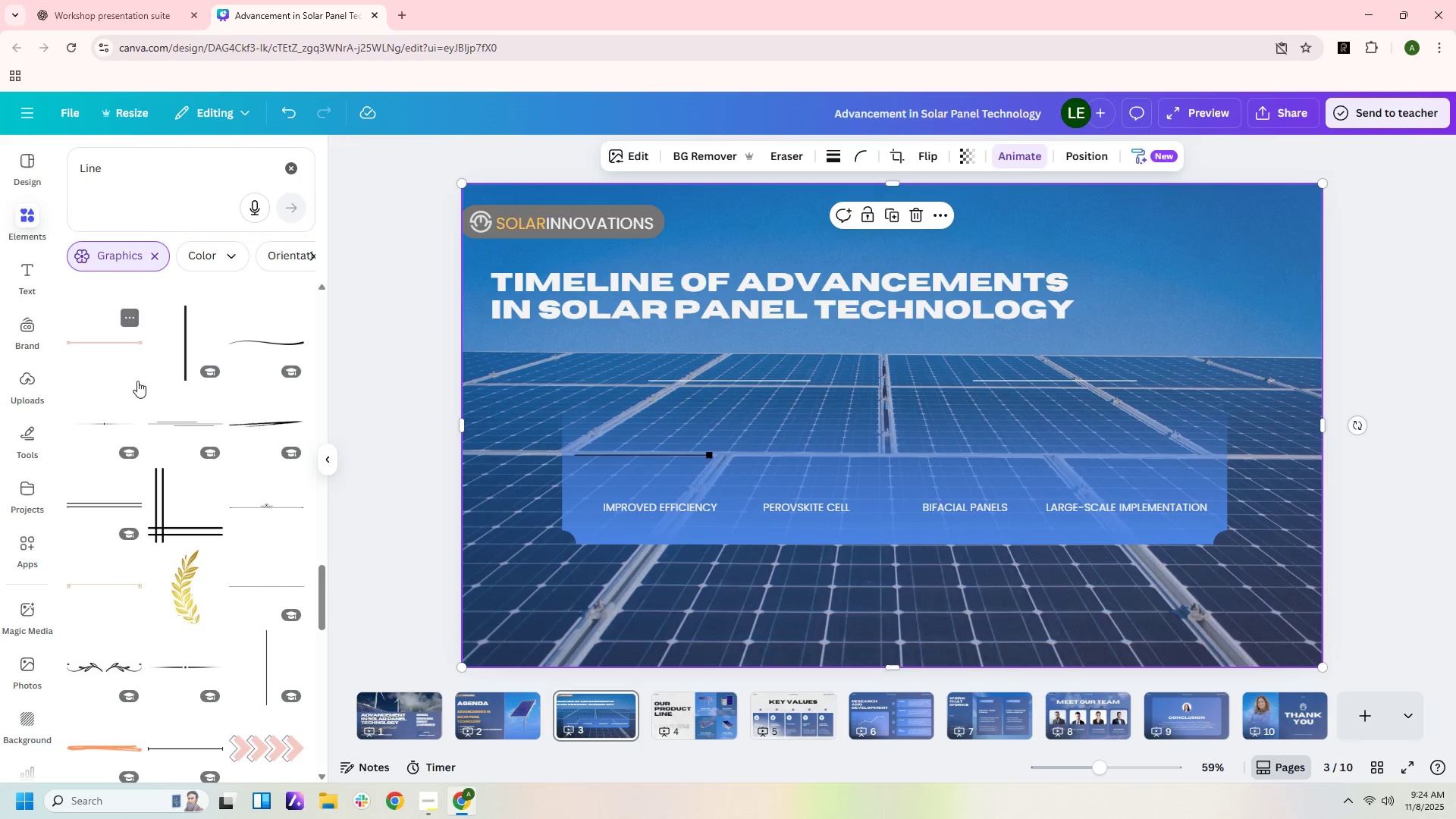 
scroll: coordinate [262, 619], scroll_direction: down, amount: 10.0
 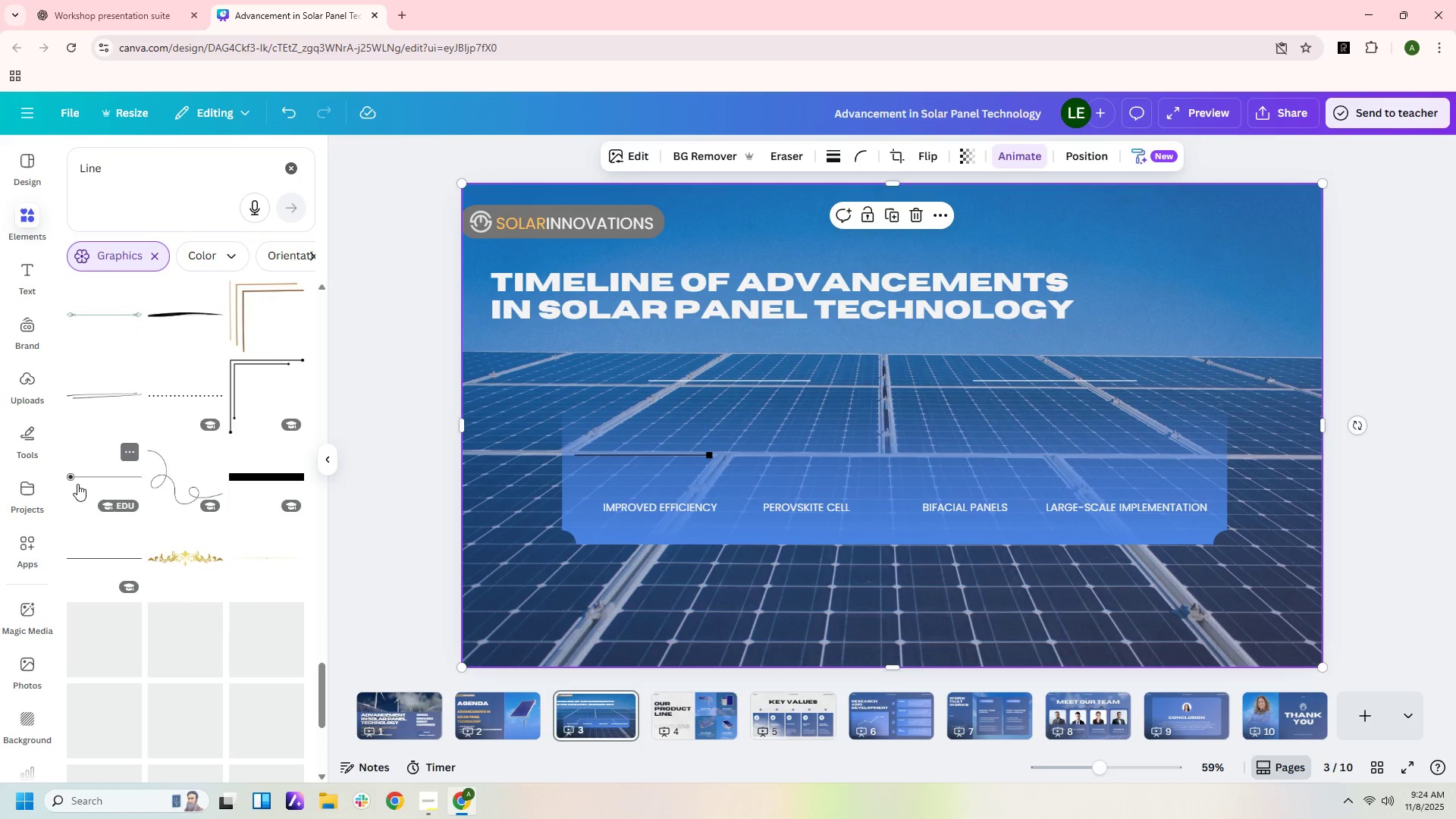 
left_click([77, 484])
 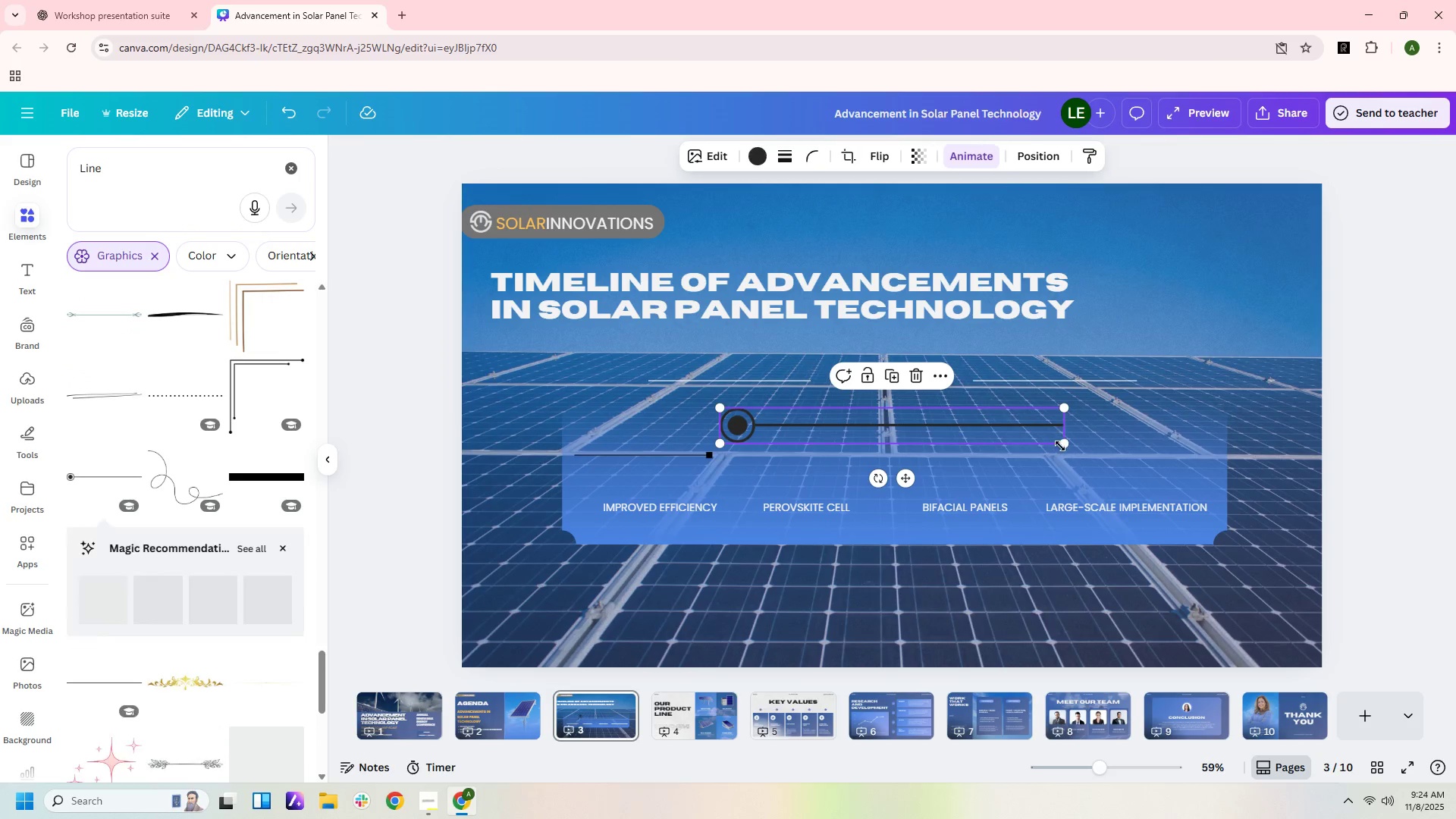 
left_click_drag(start_coordinate=[1062, 446], to_coordinate=[821, 428])
 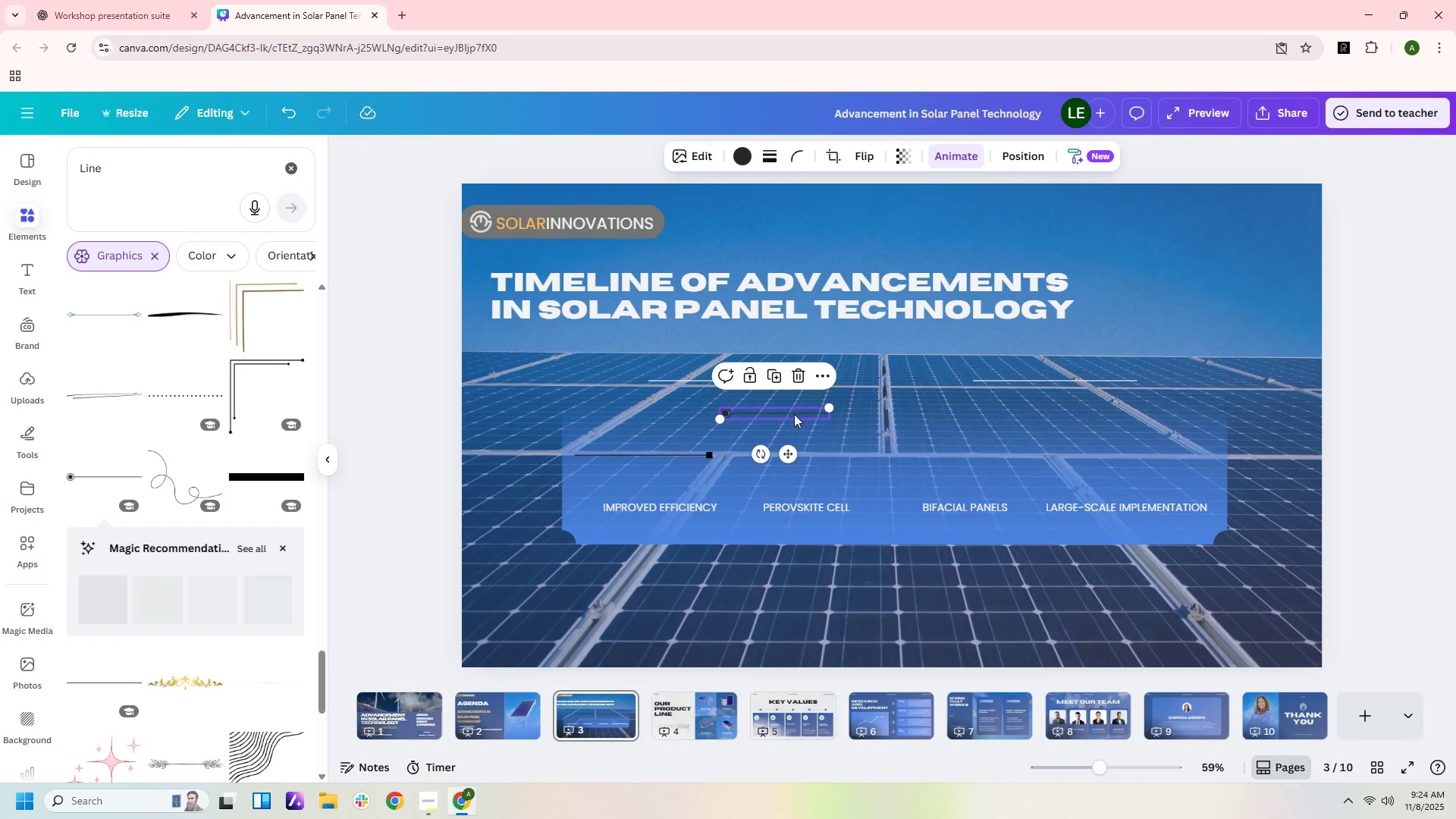 
left_click_drag(start_coordinate=[794, 414], to_coordinate=[1209, 460])
 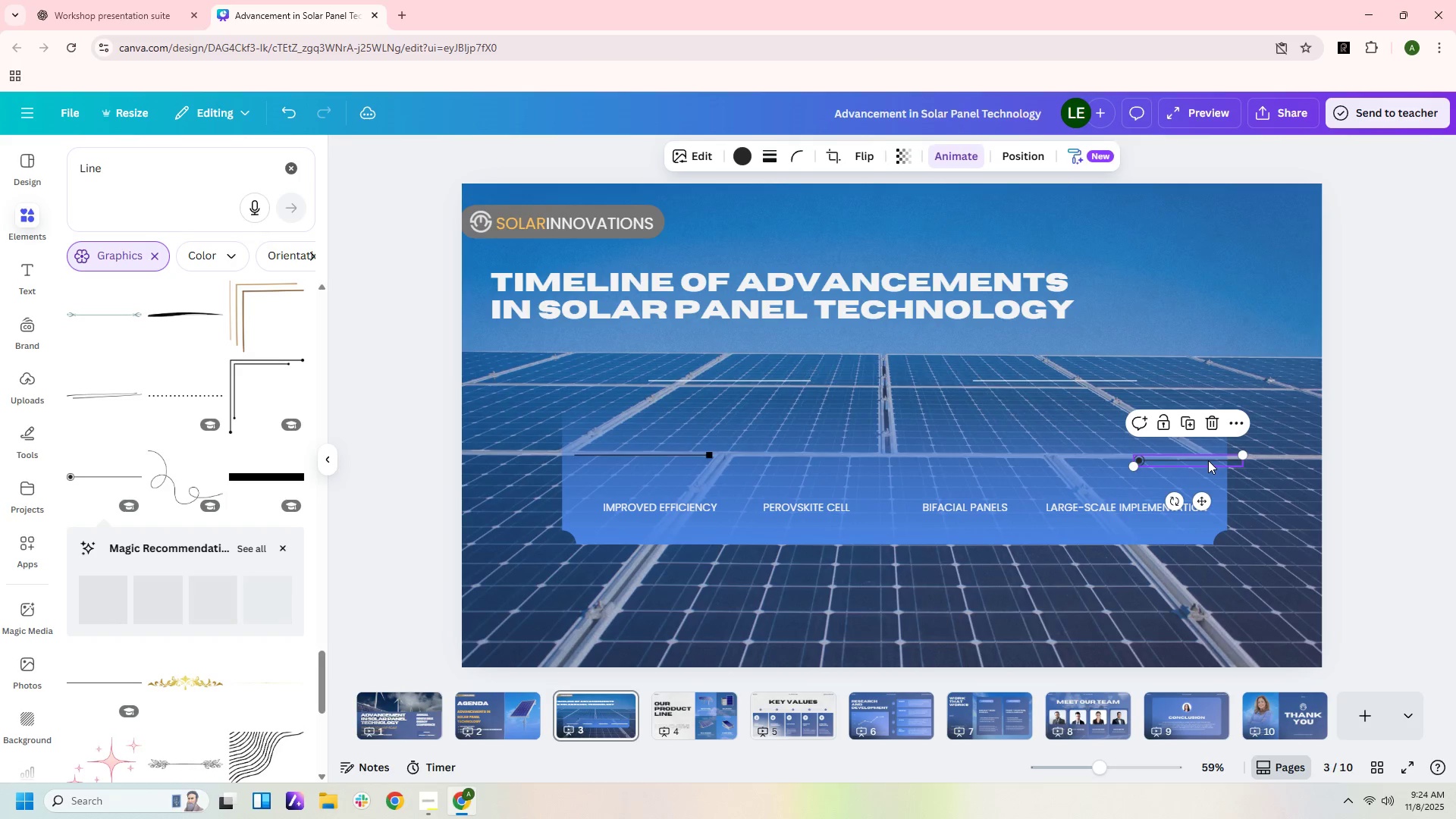 
key(Control+C)
 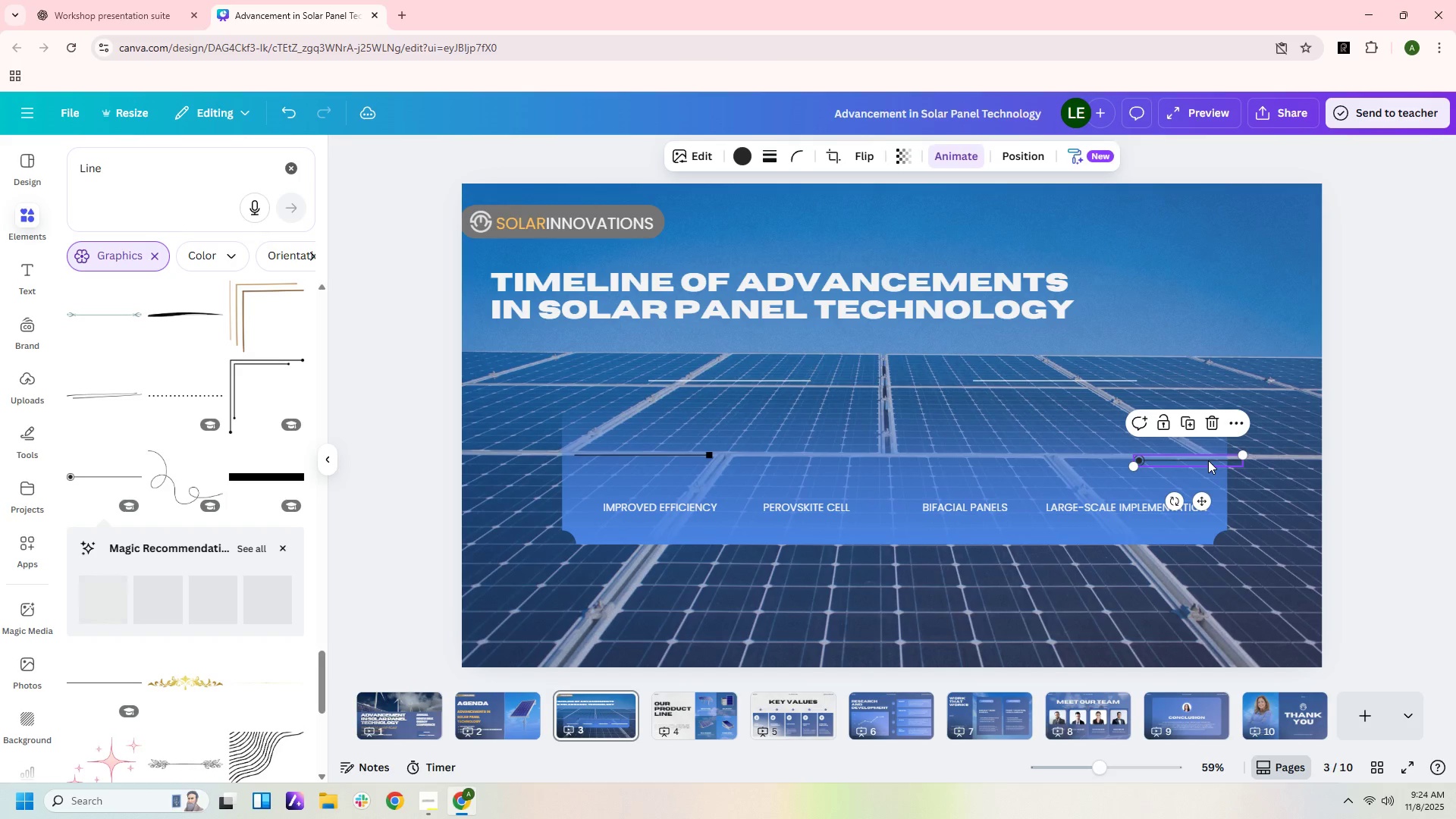 
key(Control+V)
 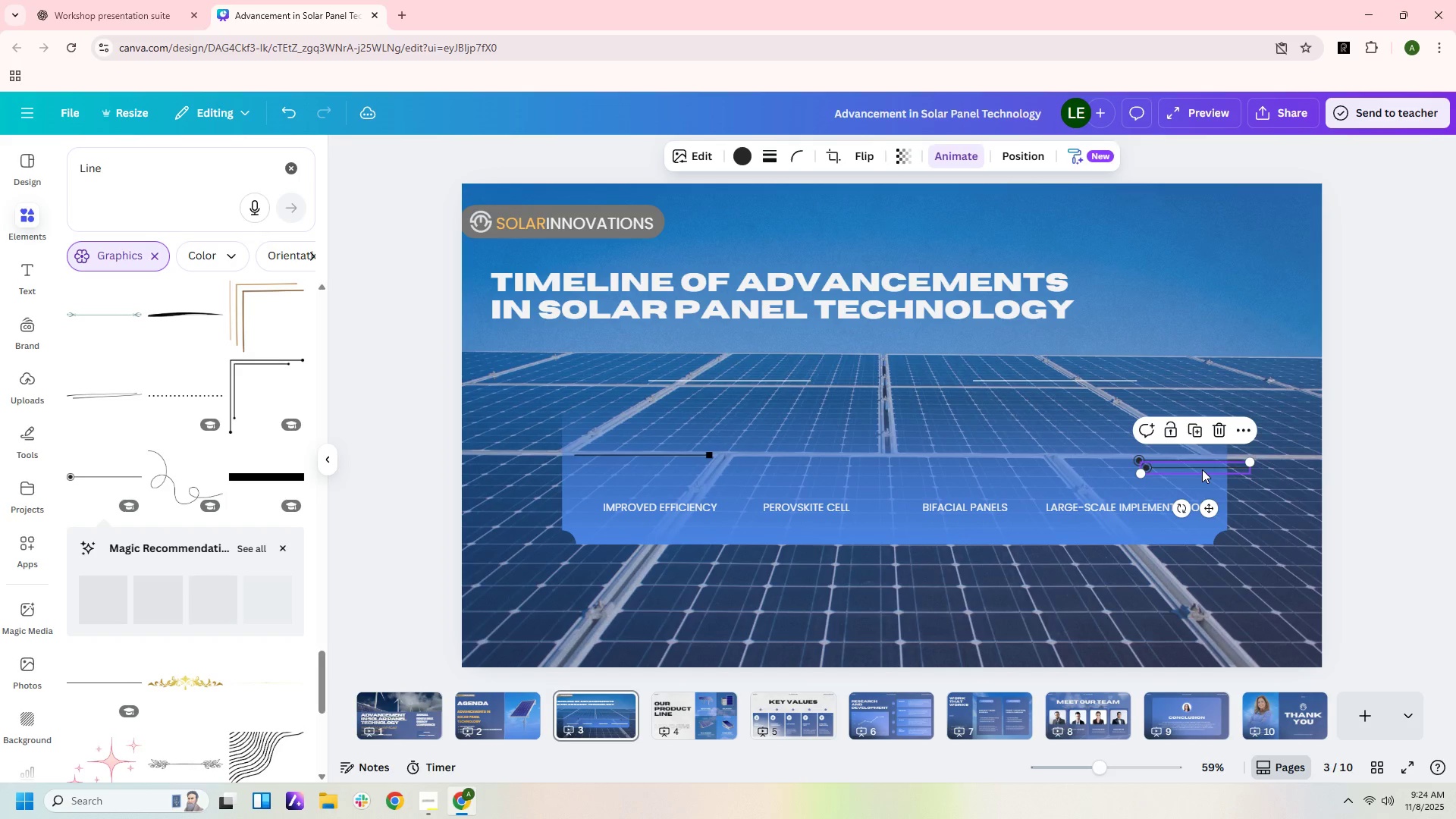 
left_click_drag(start_coordinate=[1201, 466], to_coordinate=[1089, 458])
 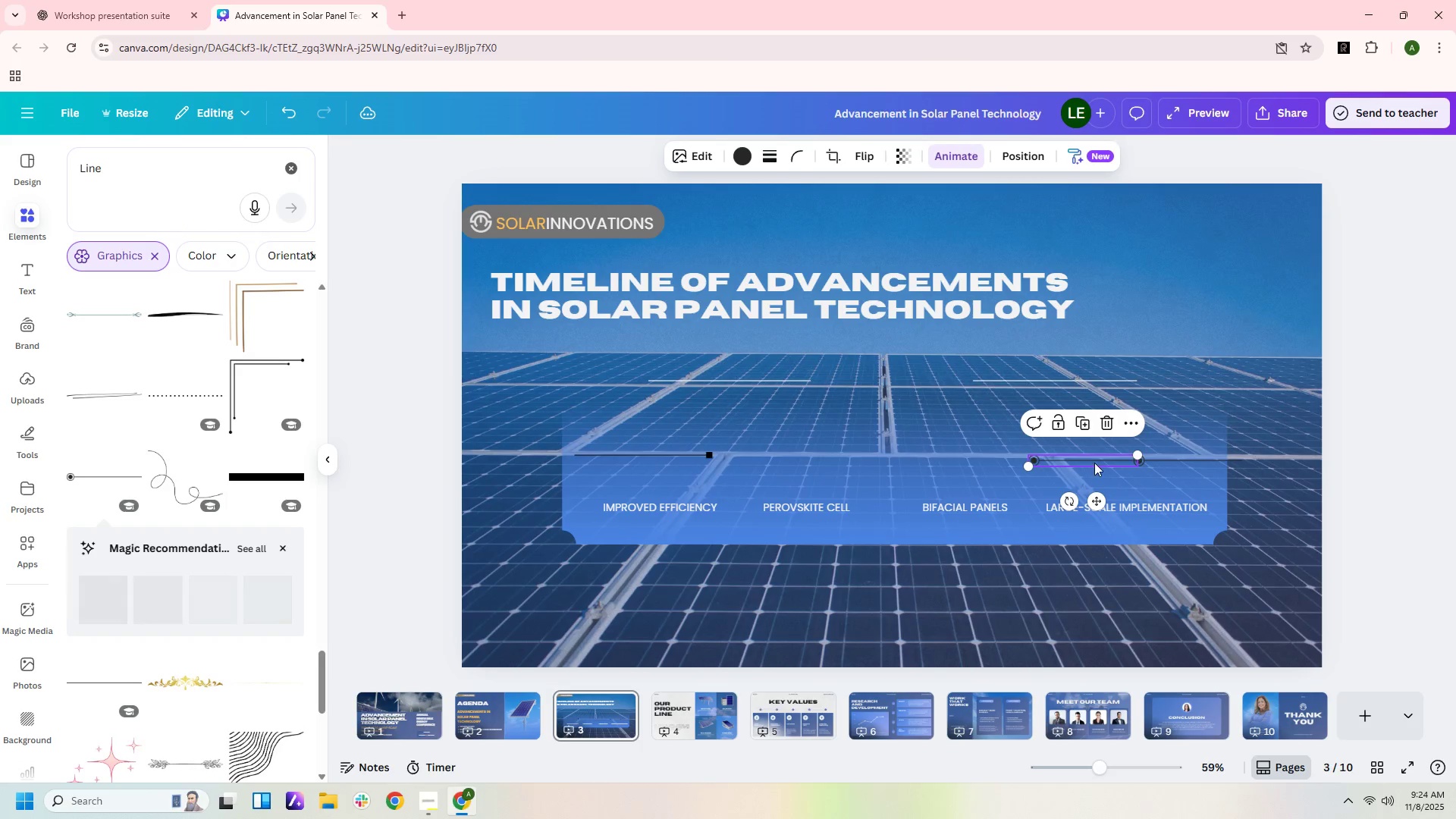 
key(Control+C)
 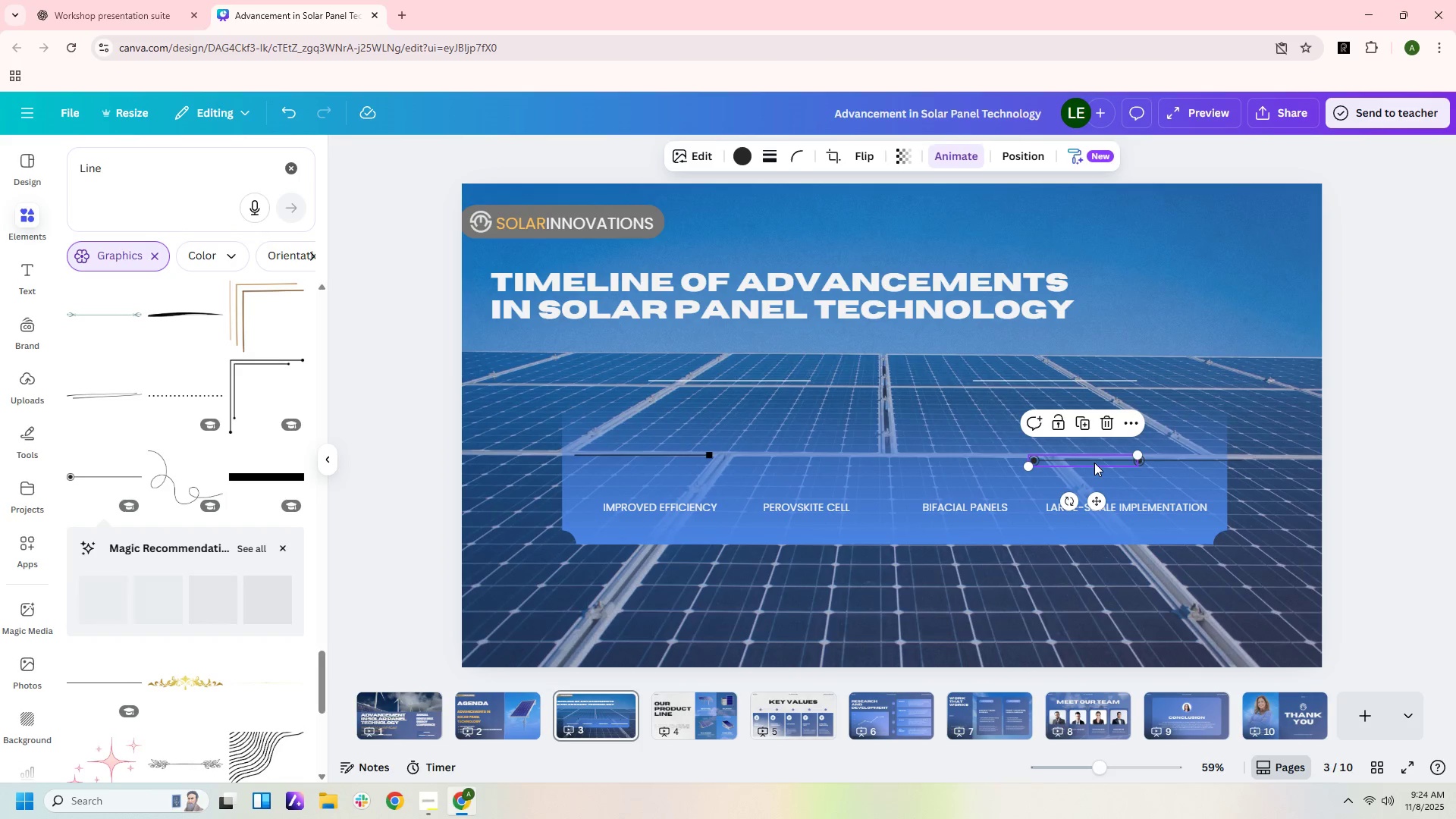 
key(Control+V)
 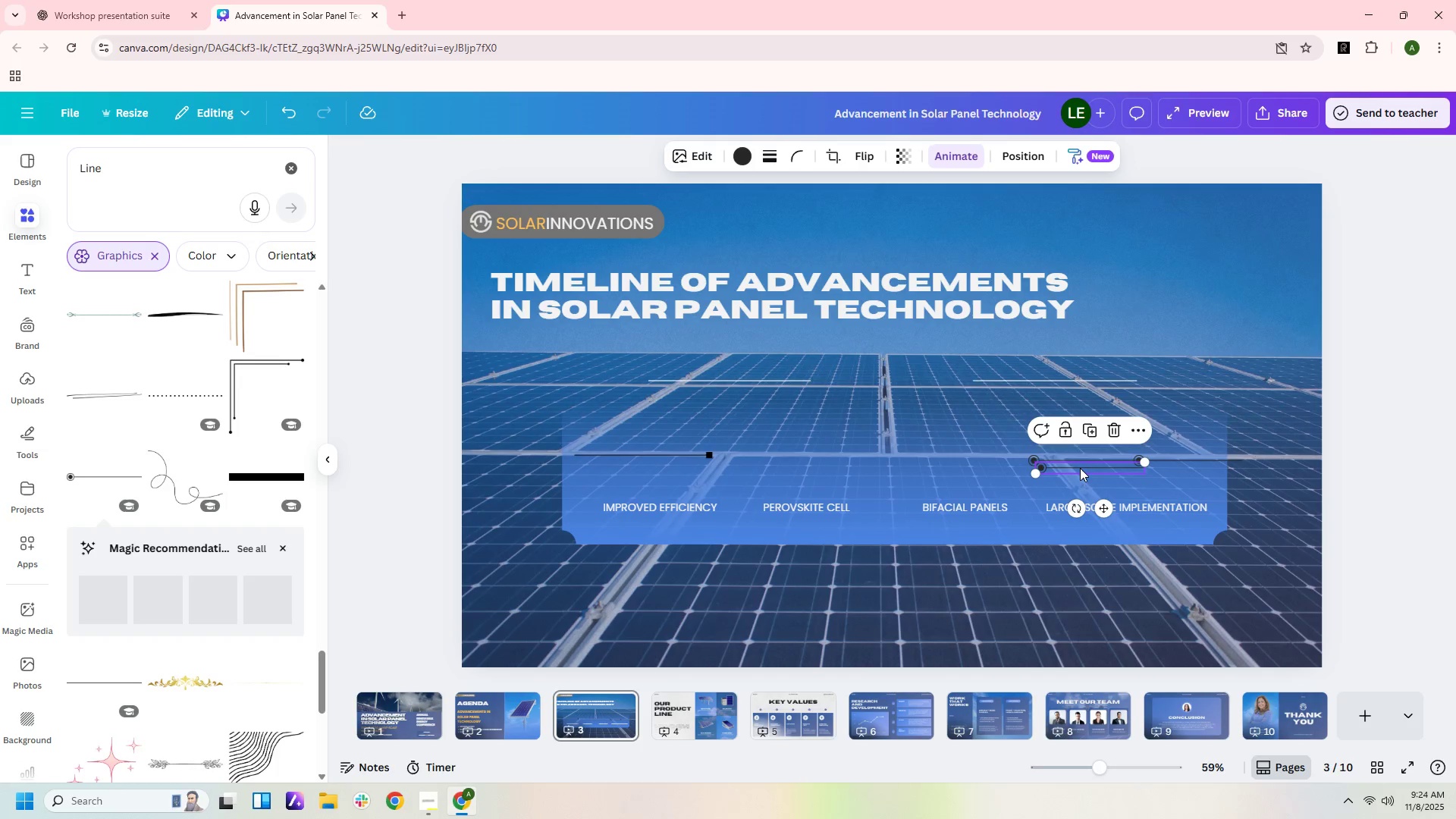 
left_click_drag(start_coordinate=[1080, 468], to_coordinate=[970, 460])
 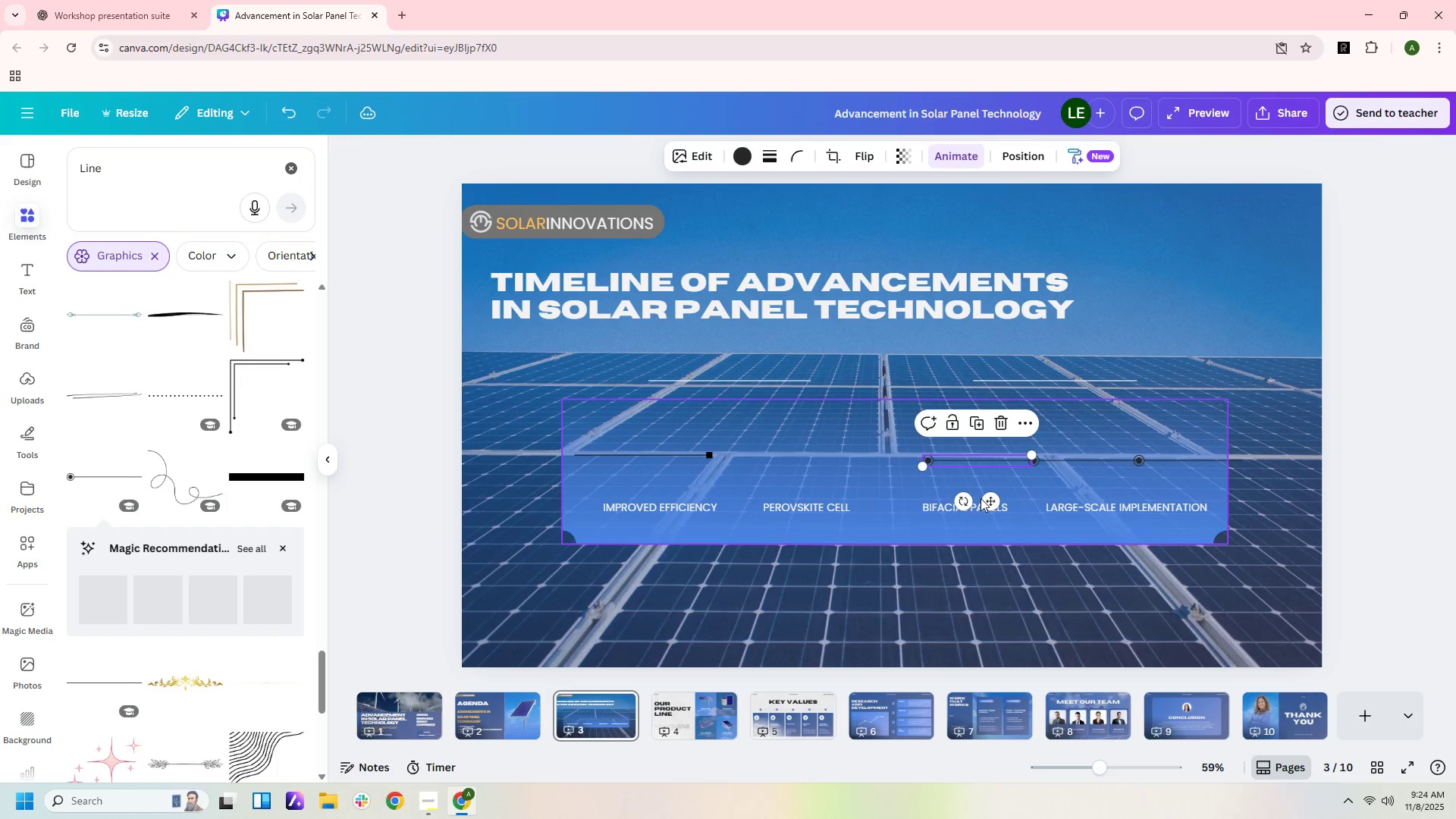 
key(Control+C)
 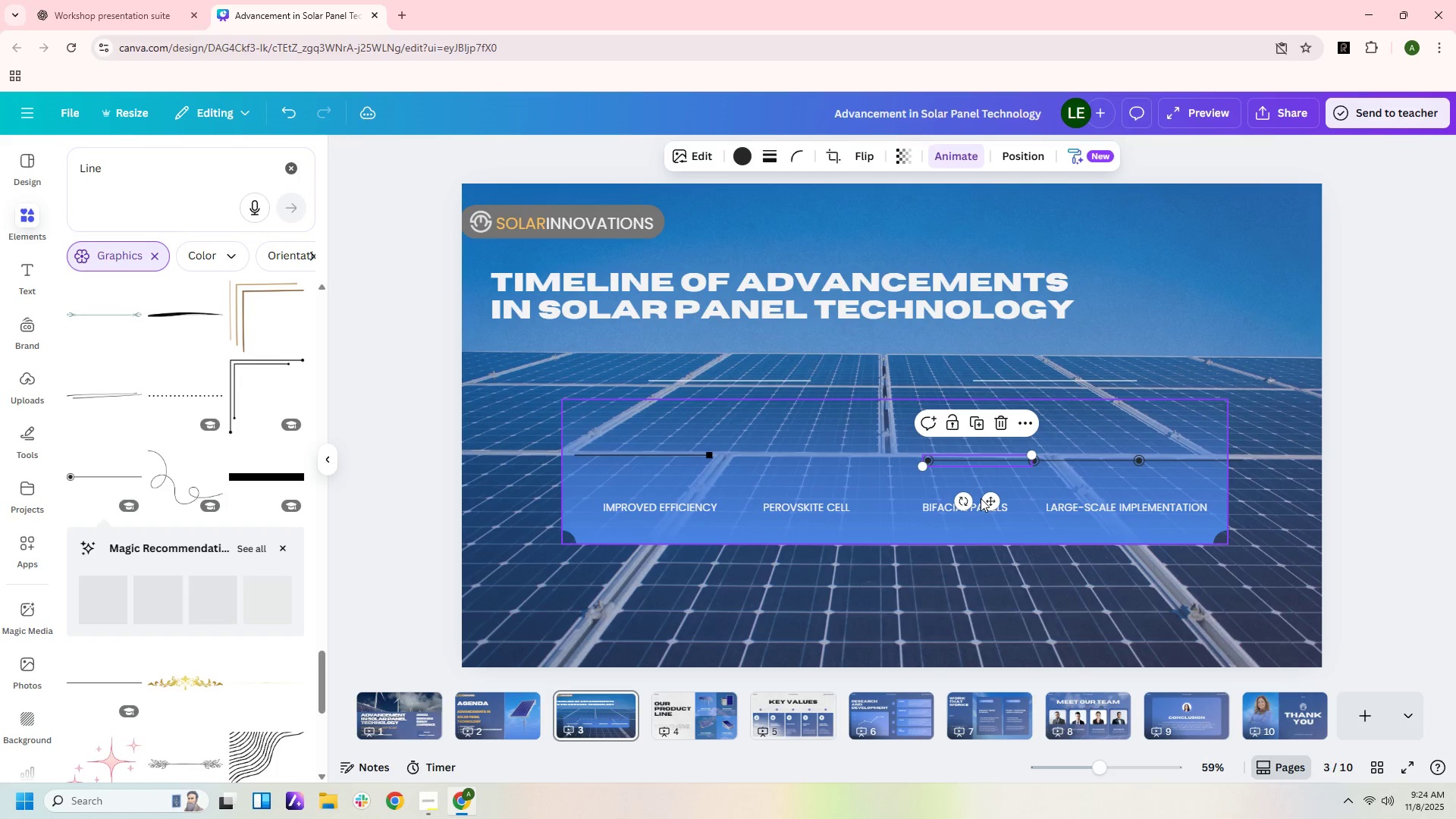 
key(Control+V)
 